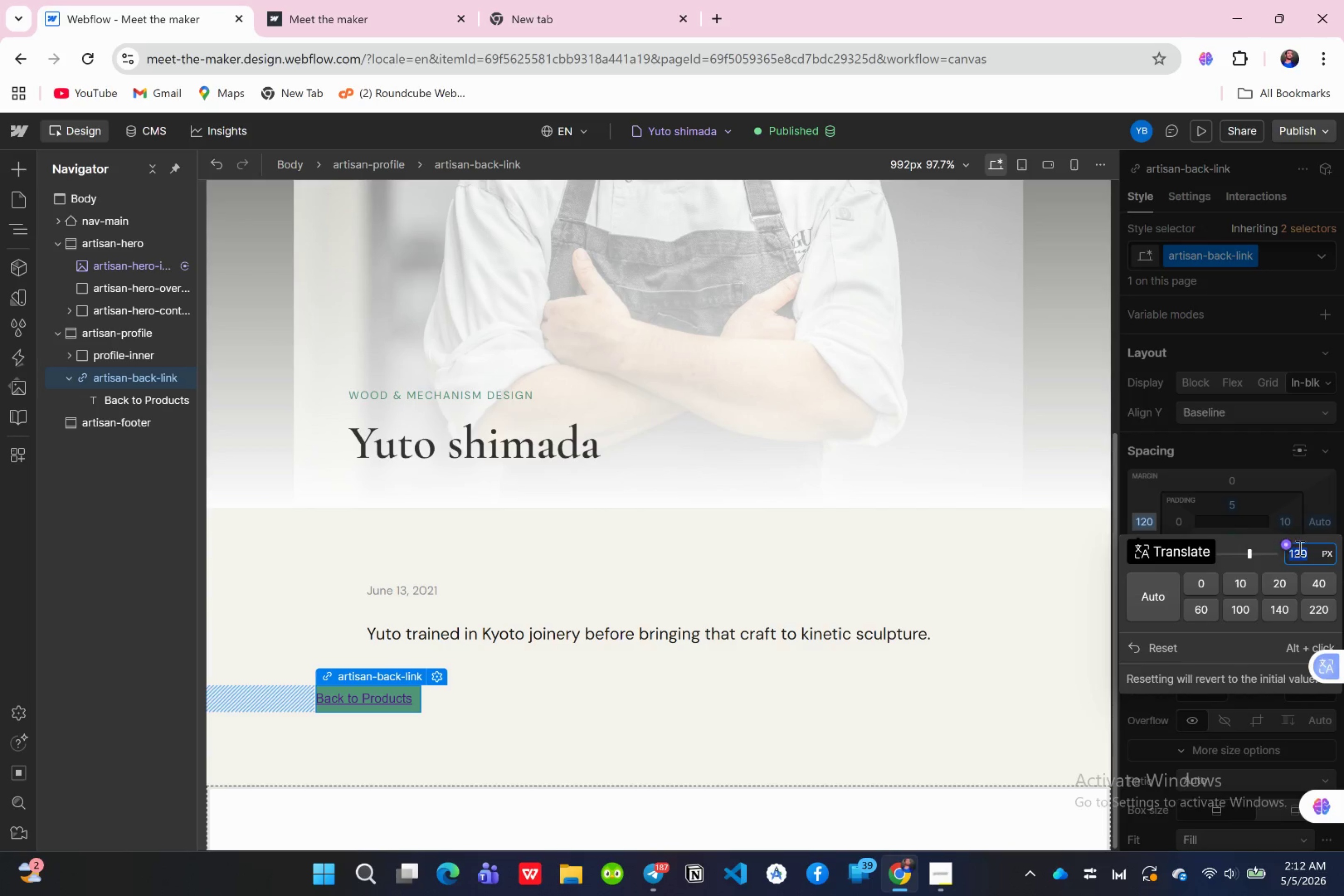 
left_click([1305, 549])
 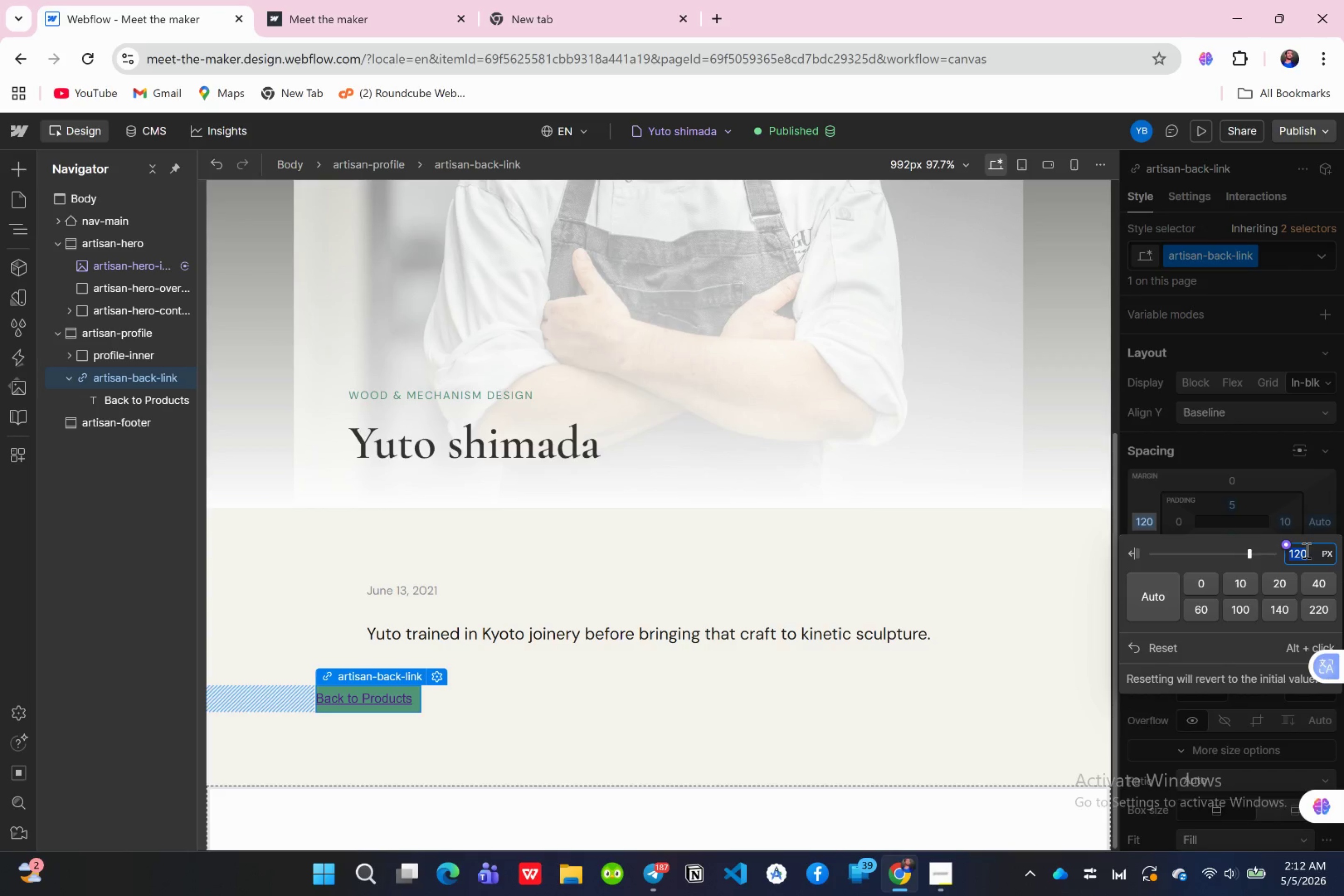 
type(130)
 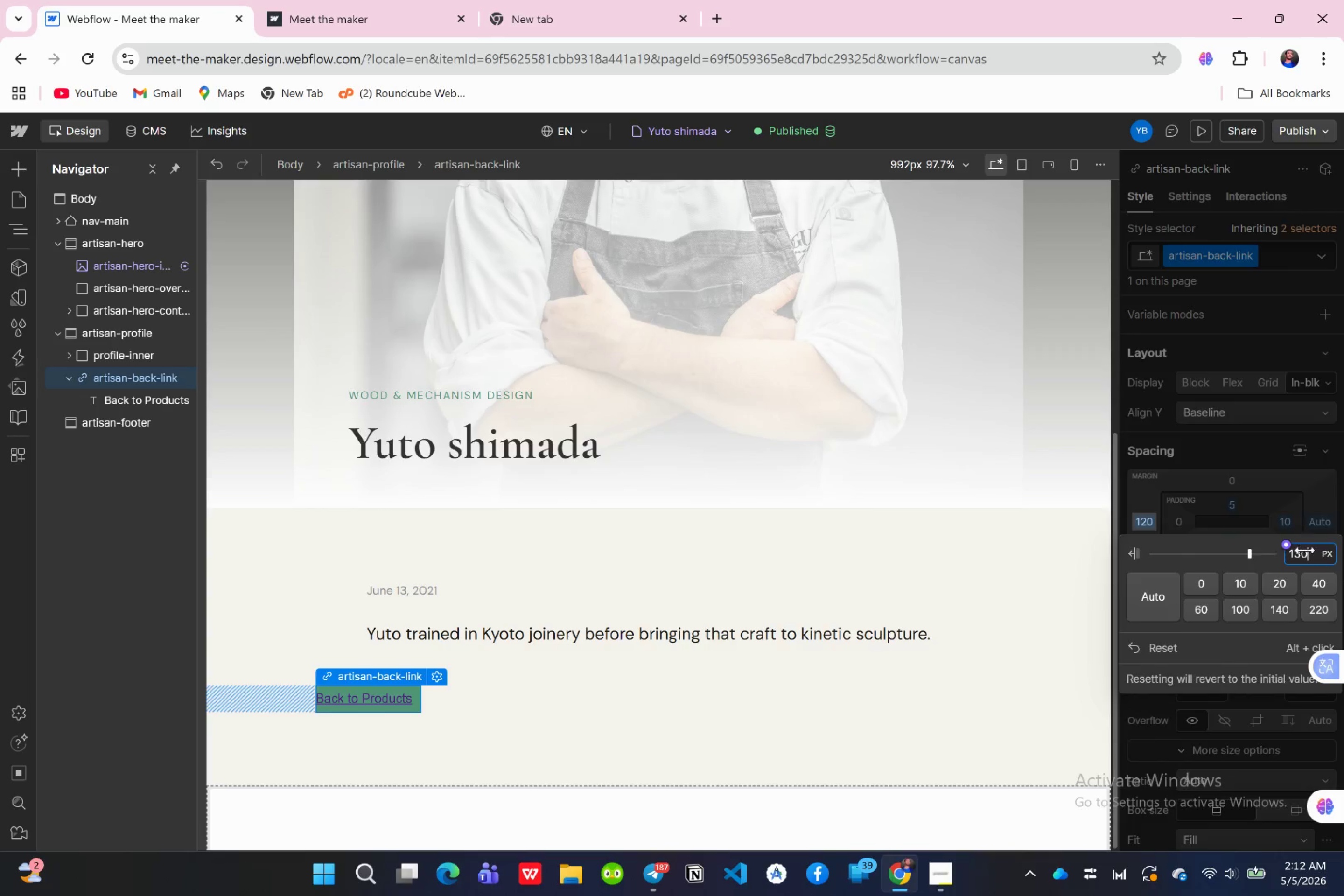 
key(Enter)
 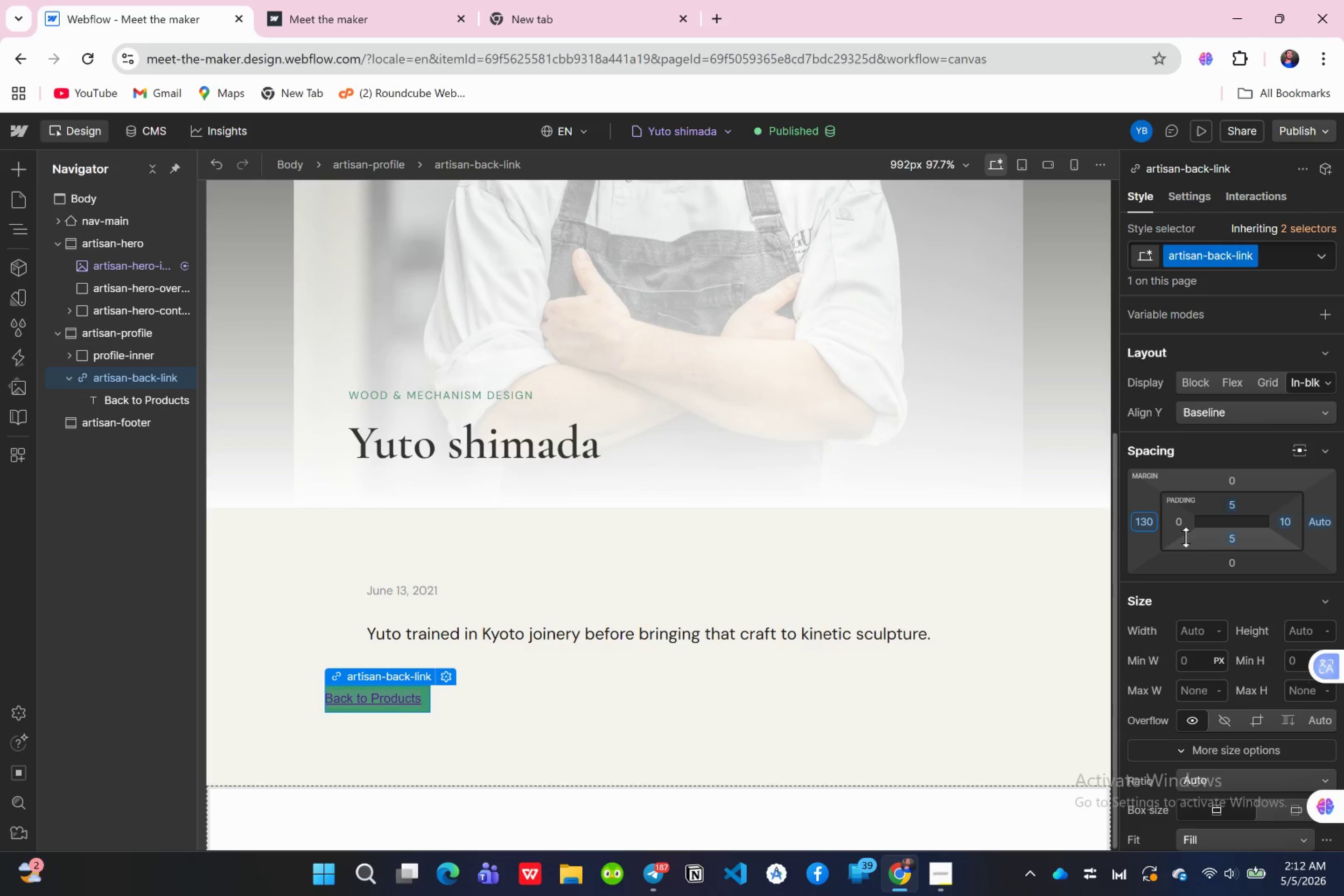 
left_click([1136, 519])
 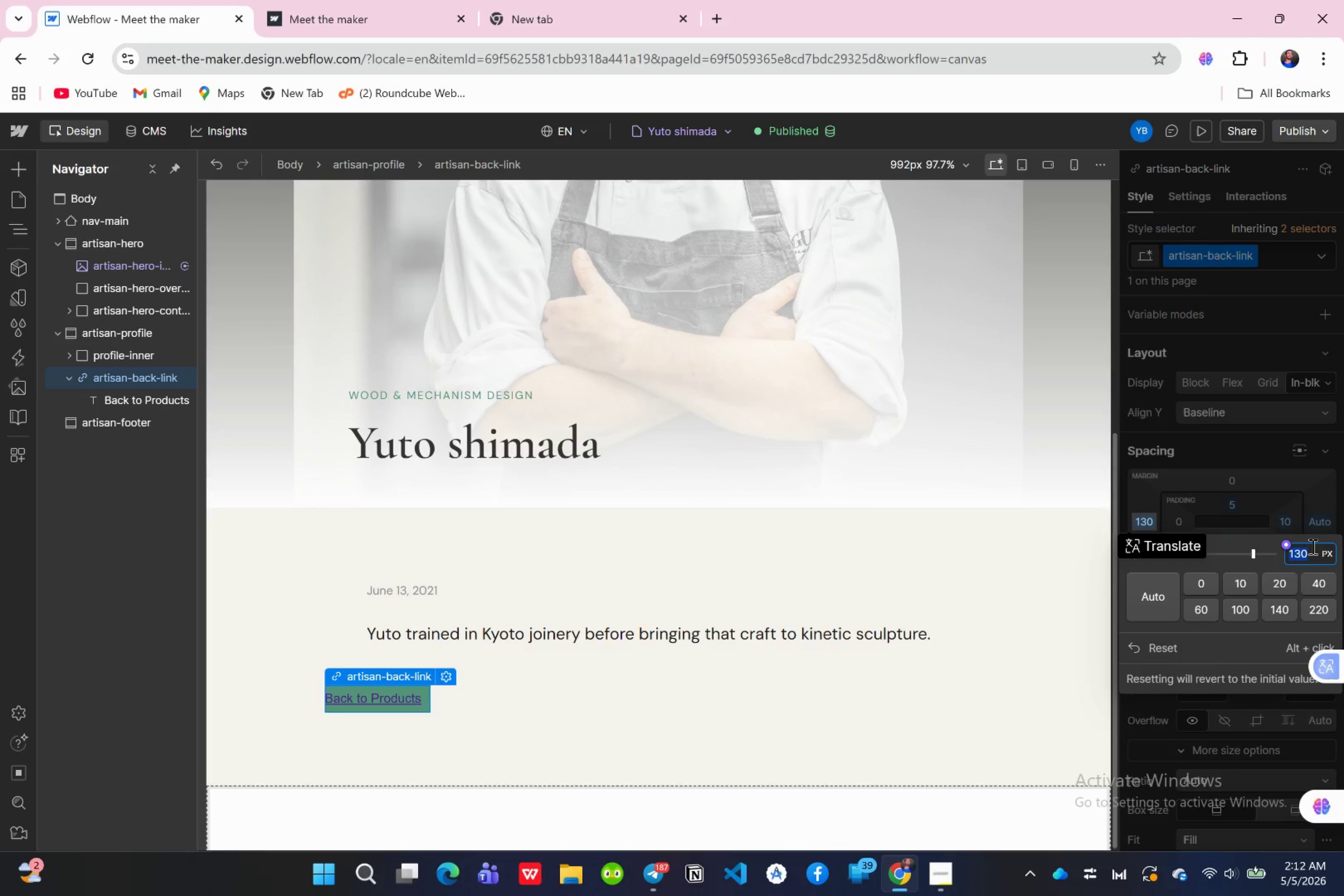 
left_click([1312, 547])
 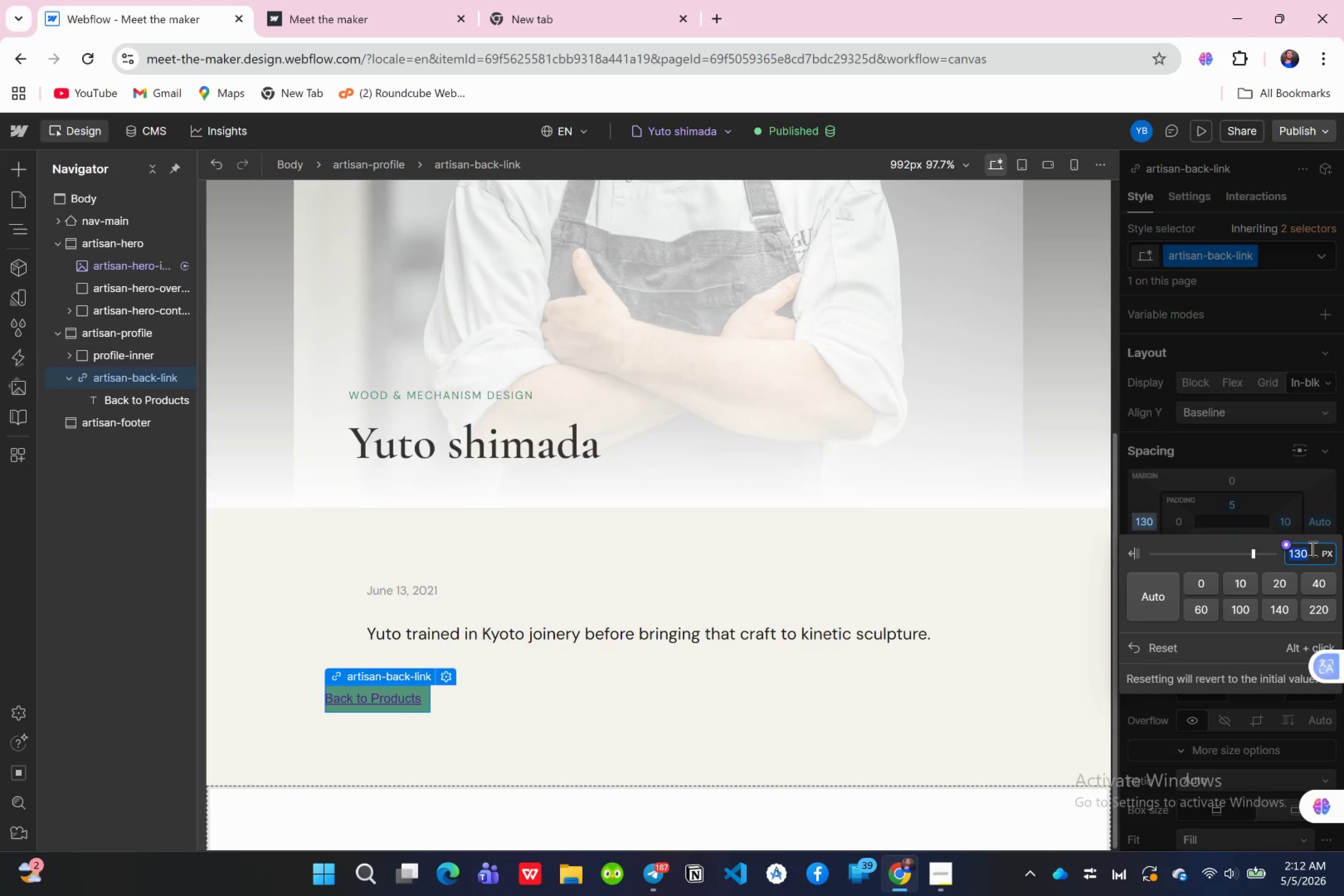 
key(Backspace)
type(1440)
 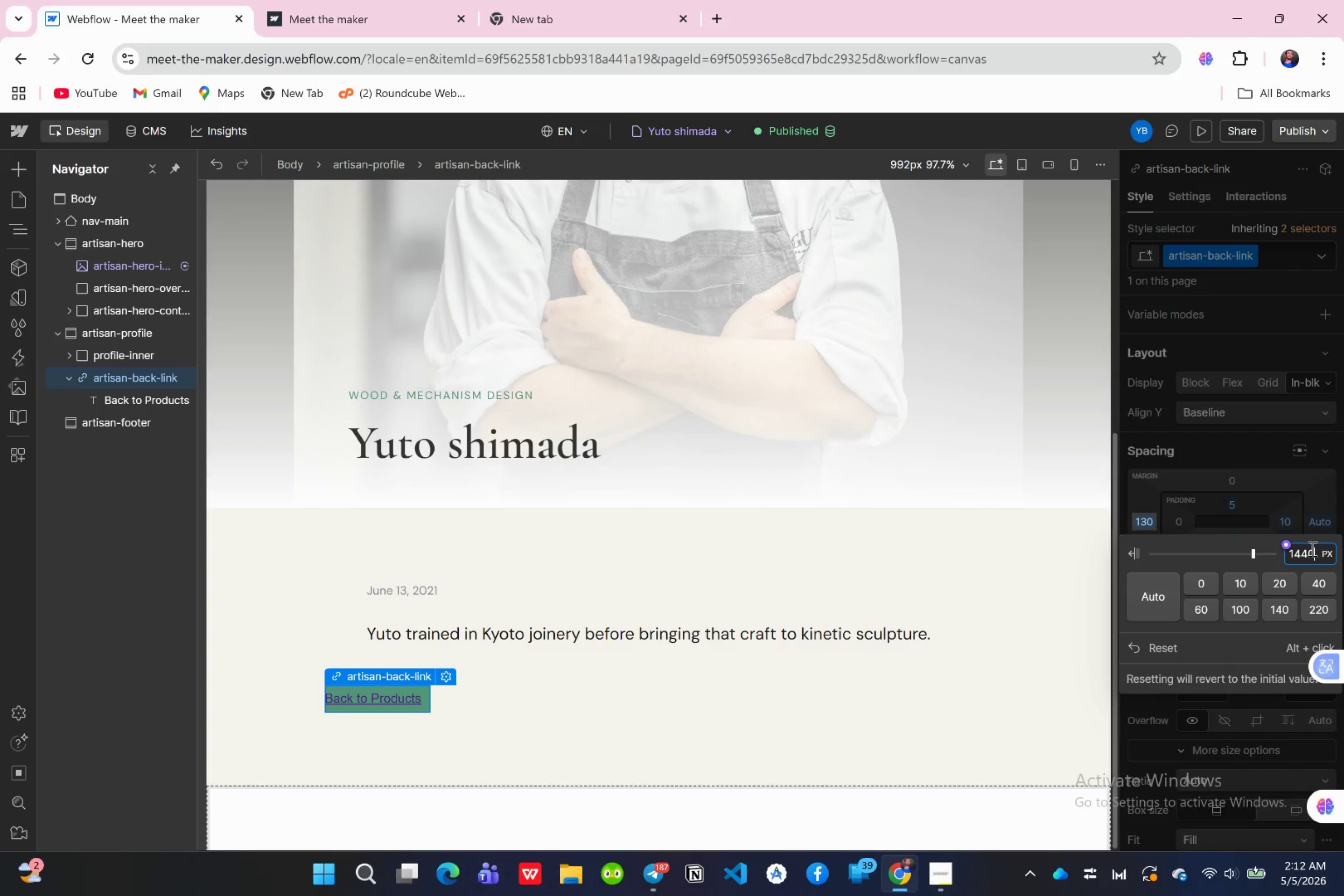 
key(Enter)
 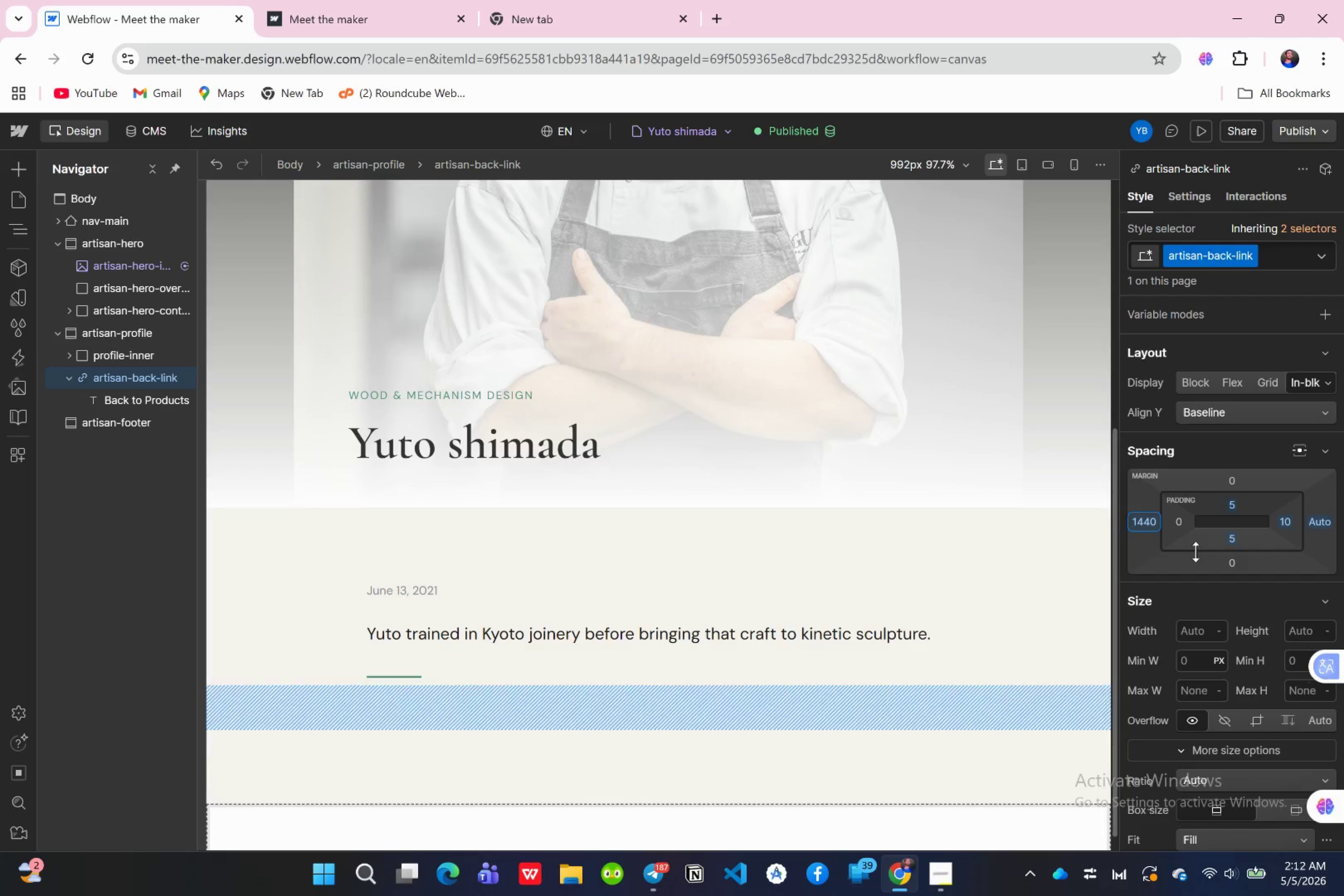 
left_click([1151, 525])
 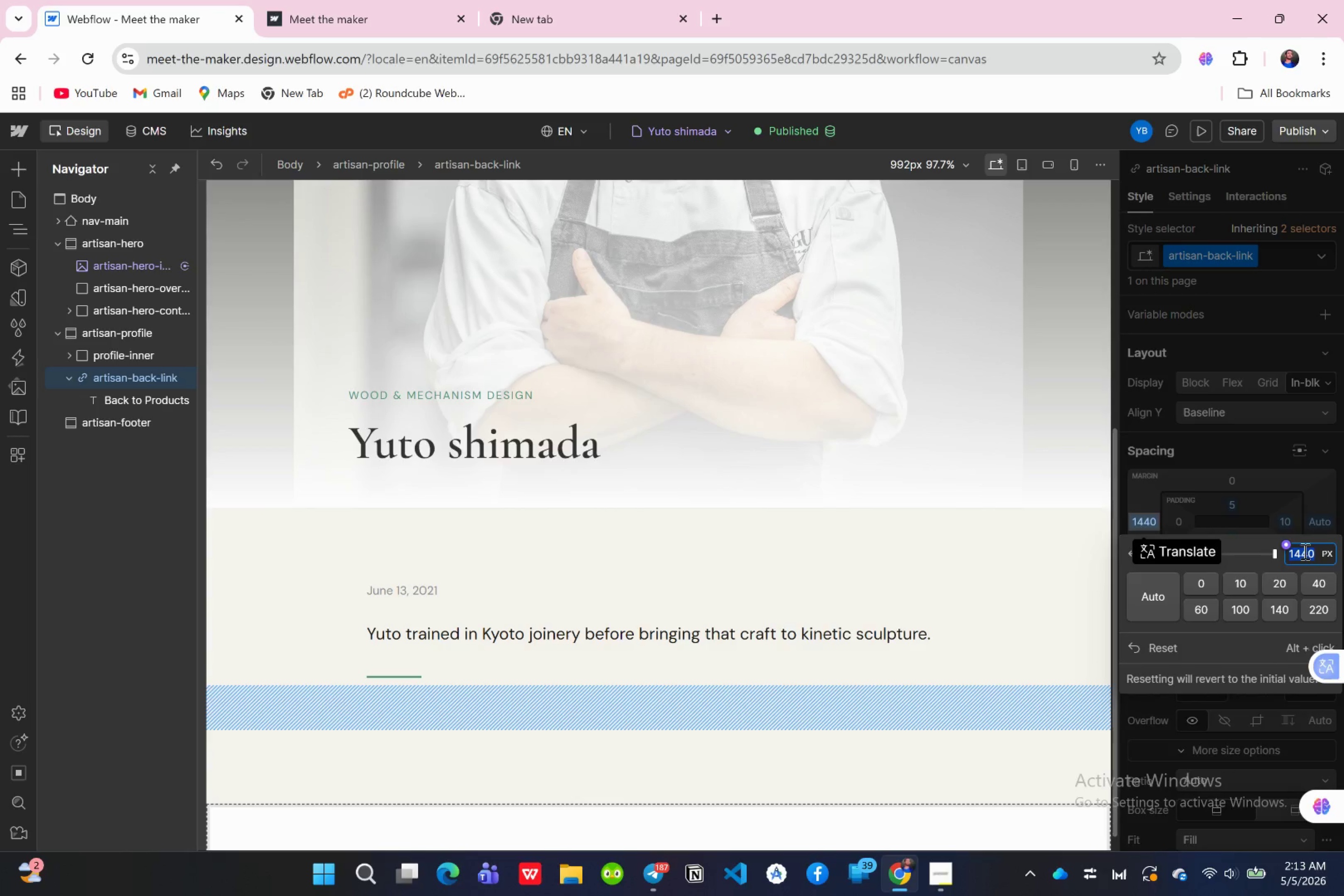 
left_click([1304, 551])
 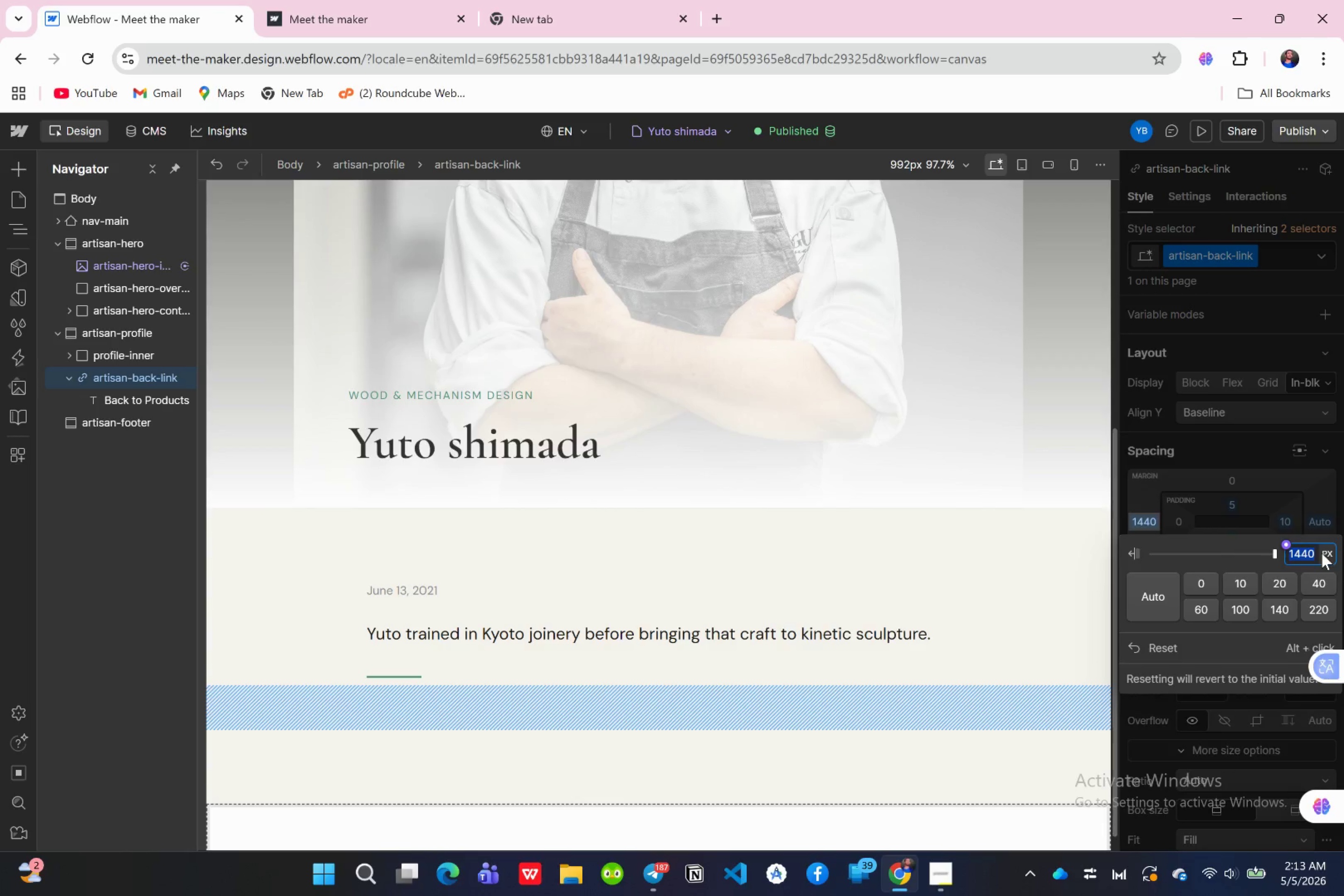 
key(Backspace)
type(140)
 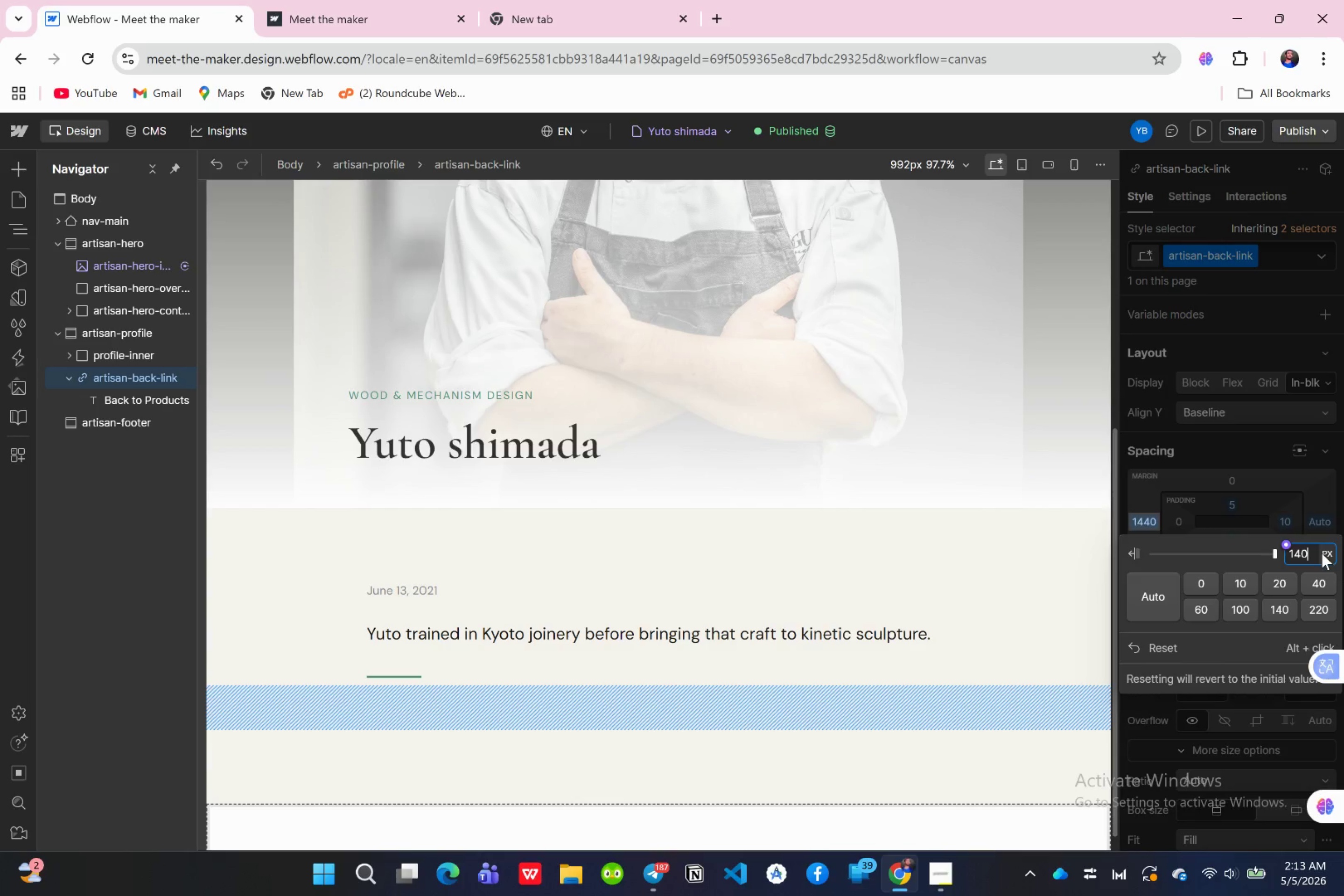 
key(Enter)
 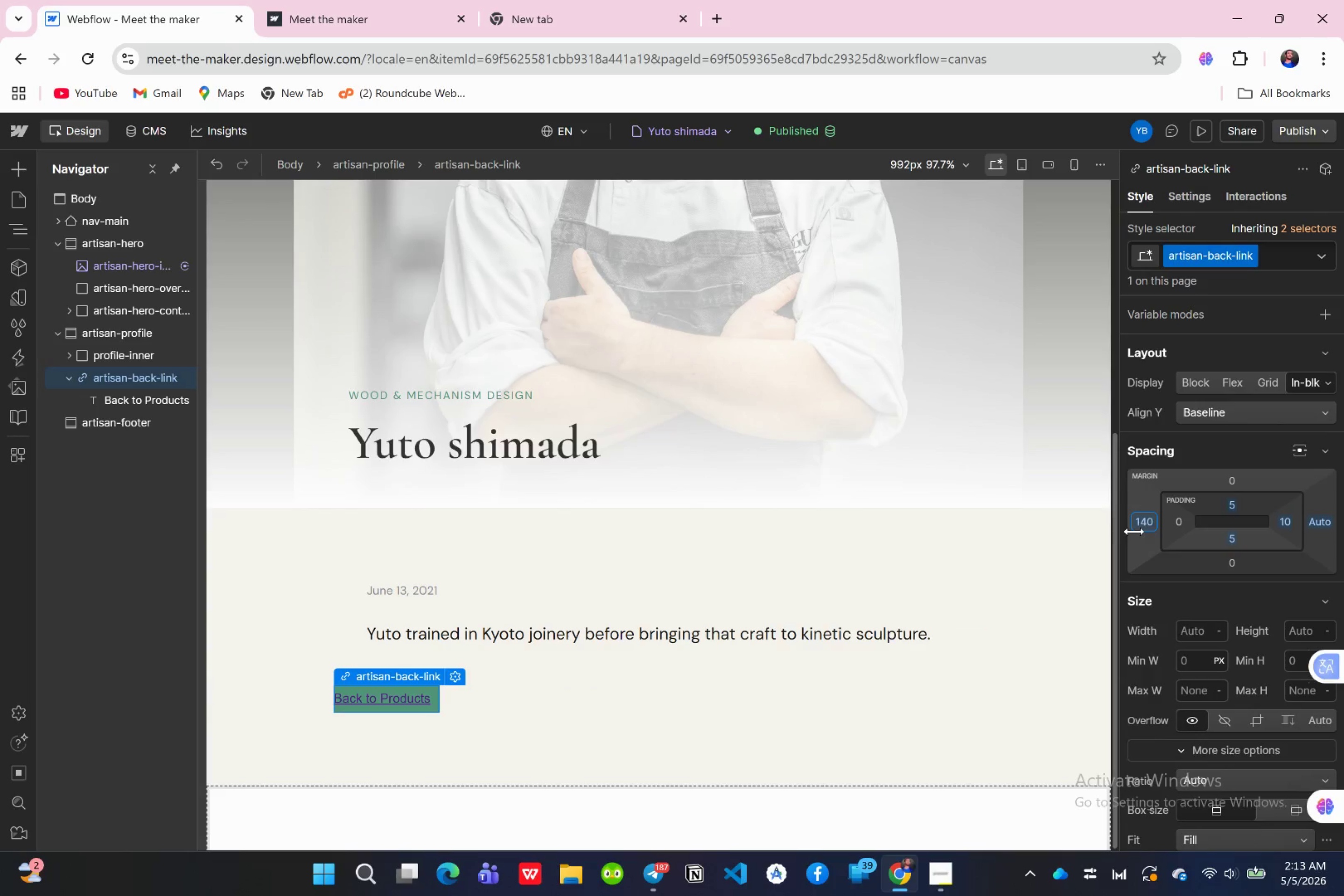 
left_click([1143, 523])
 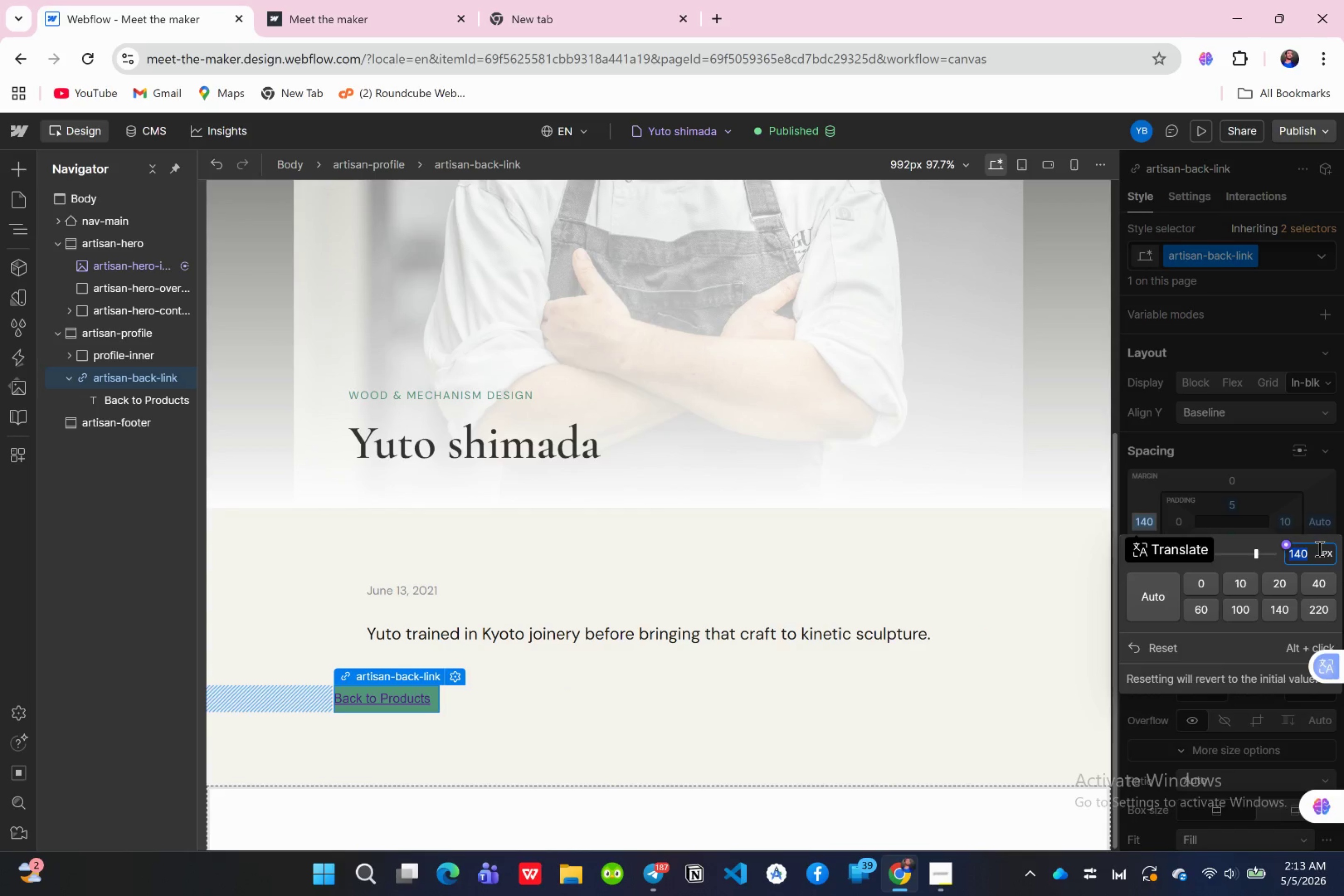 
left_click([1319, 548])
 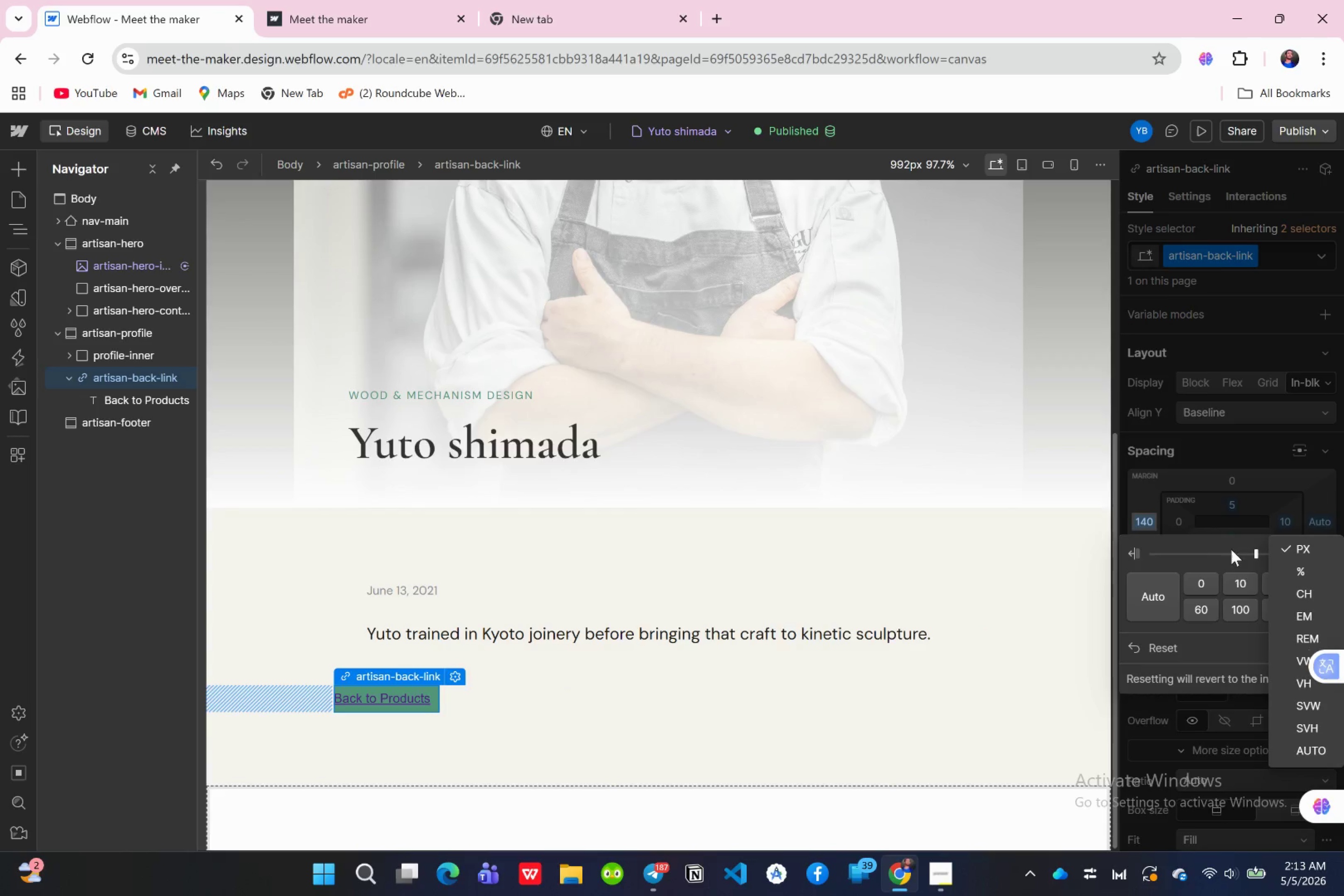 
left_click([1208, 539])
 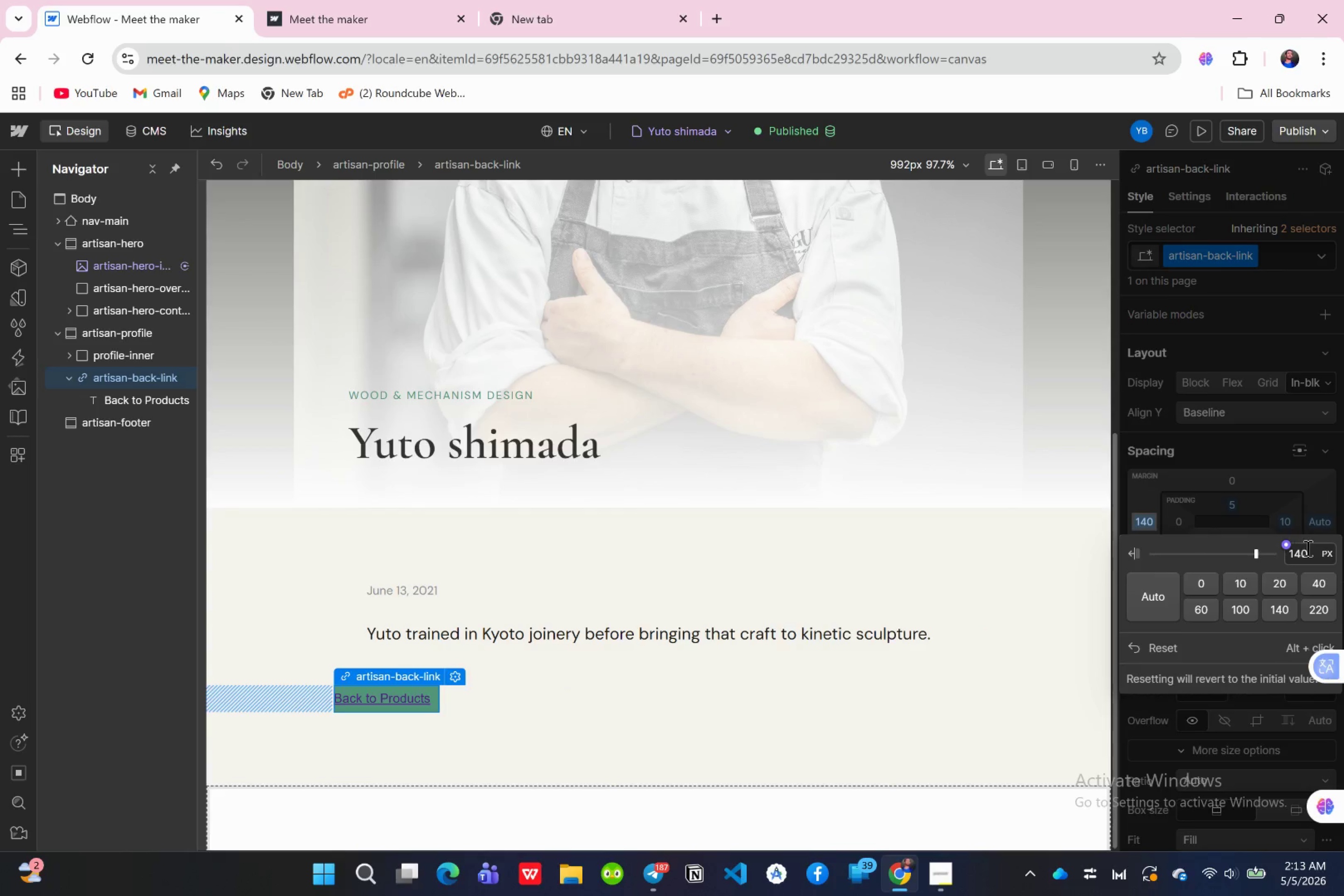 
left_click([1308, 548])
 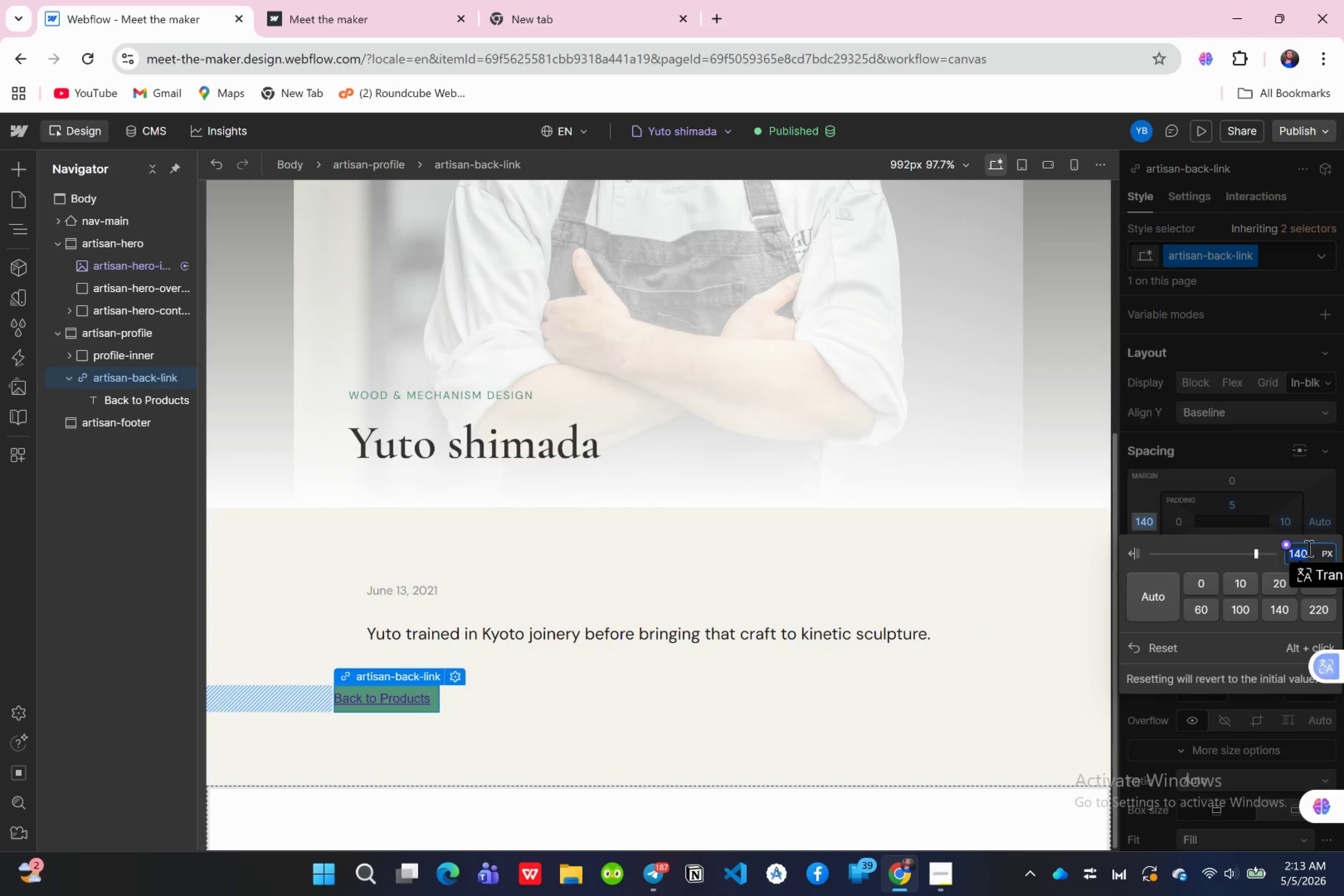 
type(145)
 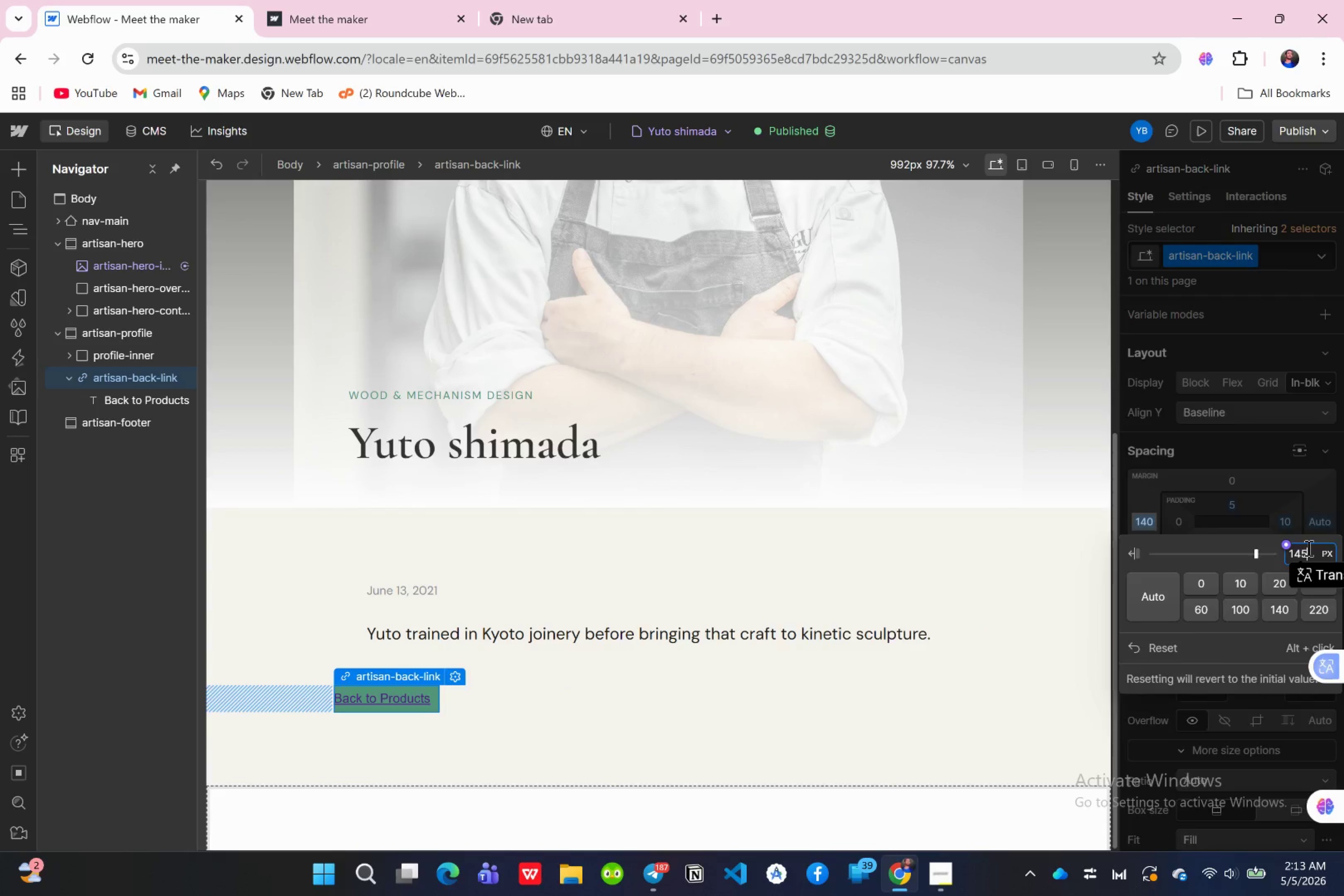 
key(Enter)
 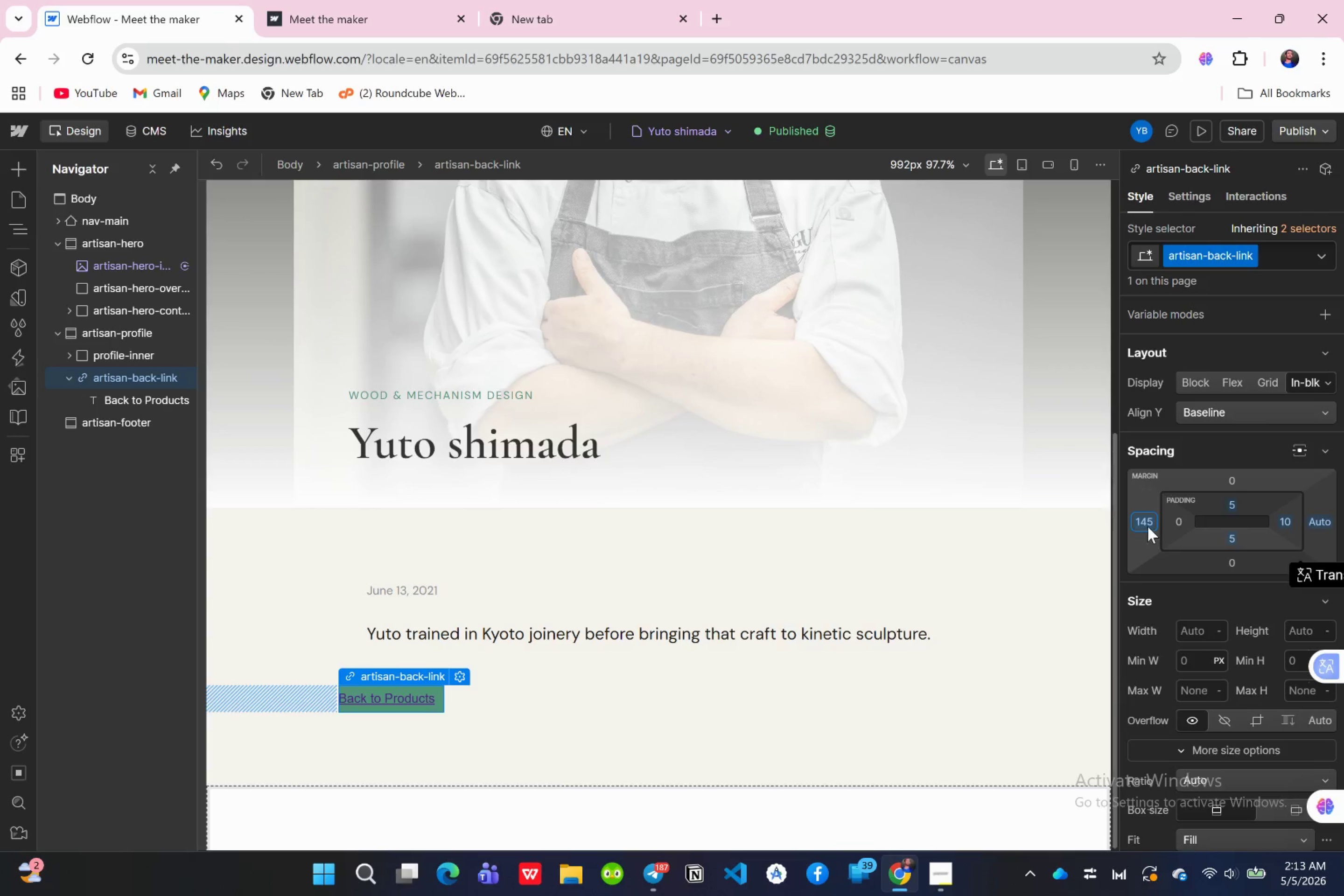 
left_click([1147, 518])
 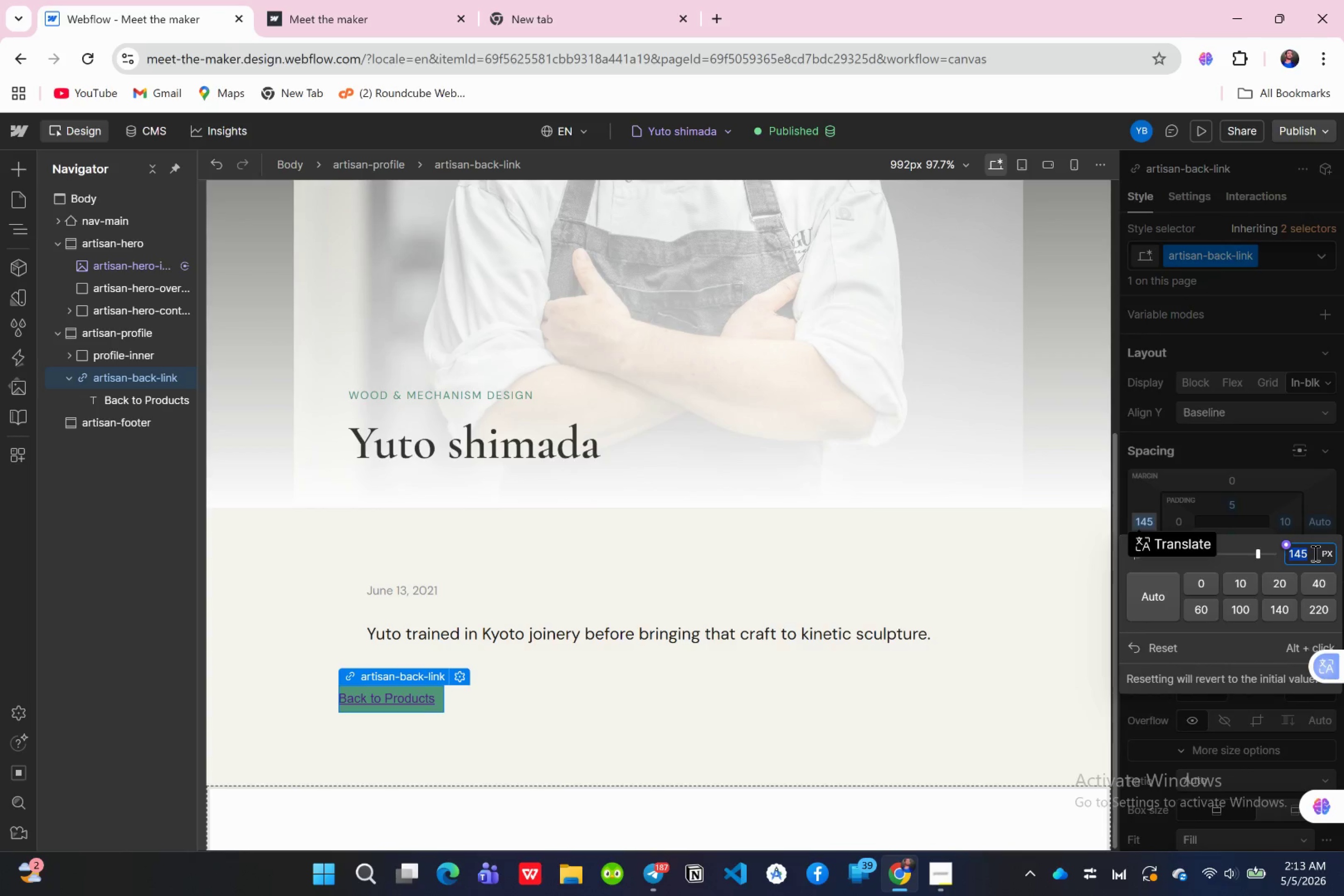 
left_click([1314, 553])
 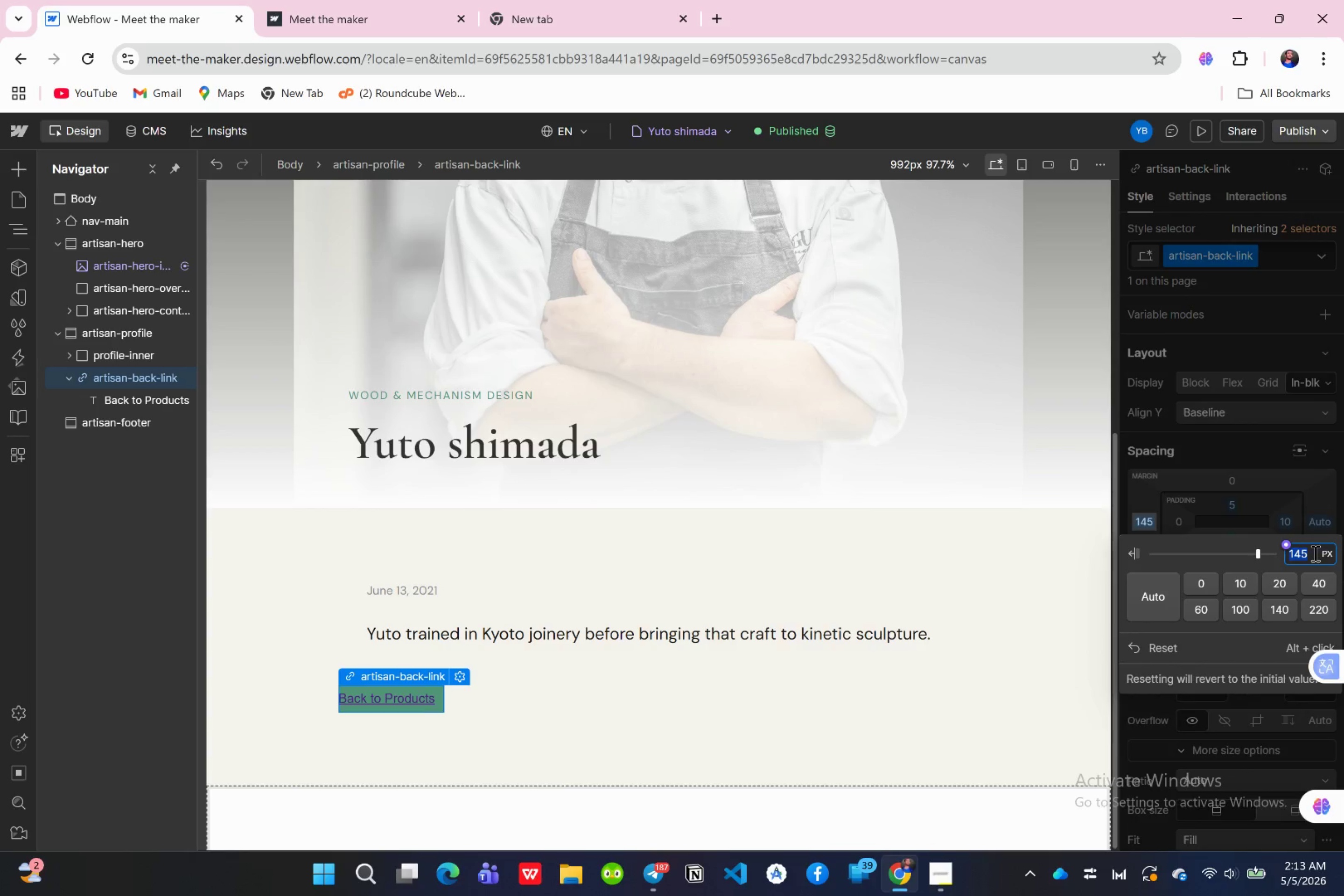 
type(150)
 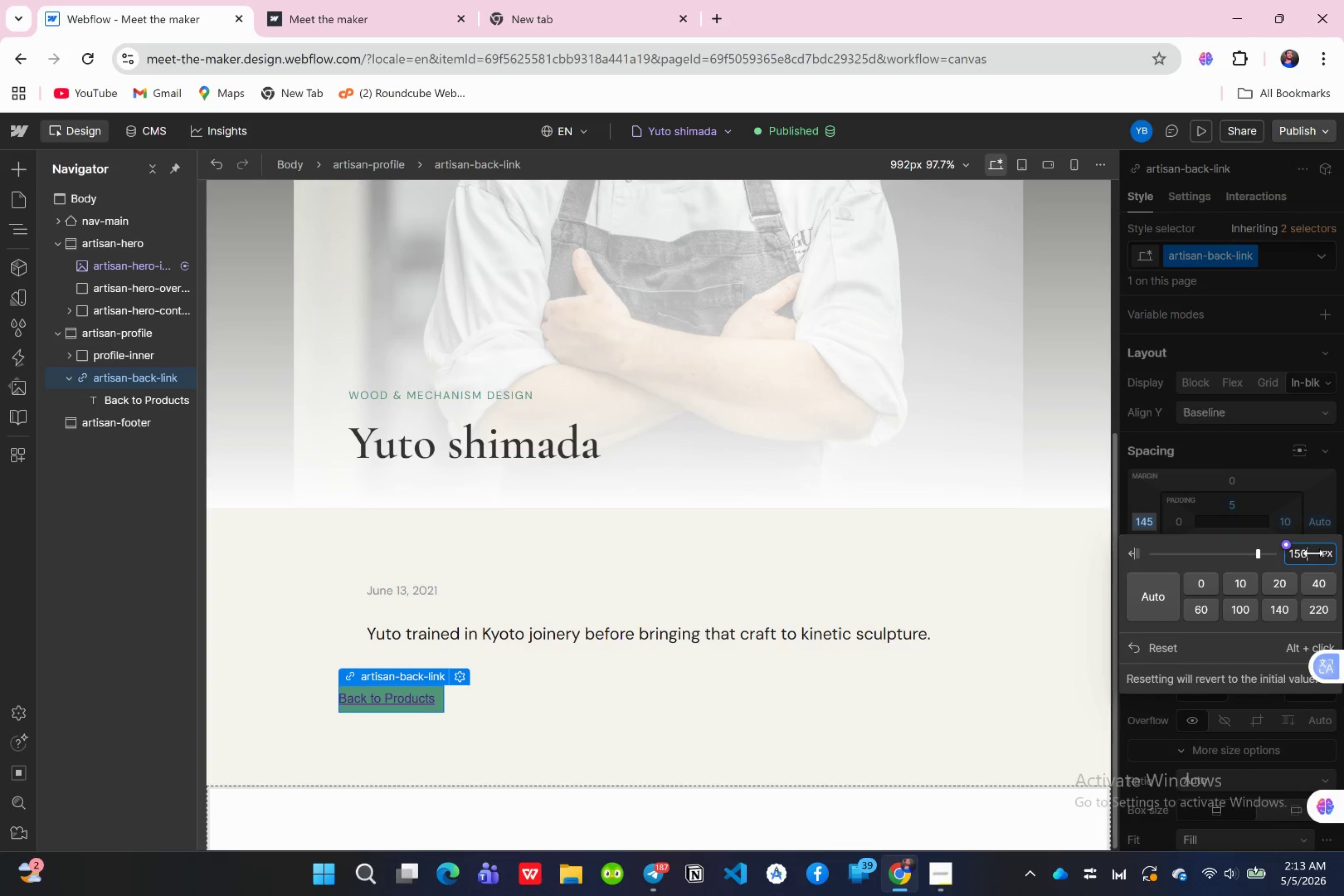 
key(Enter)
 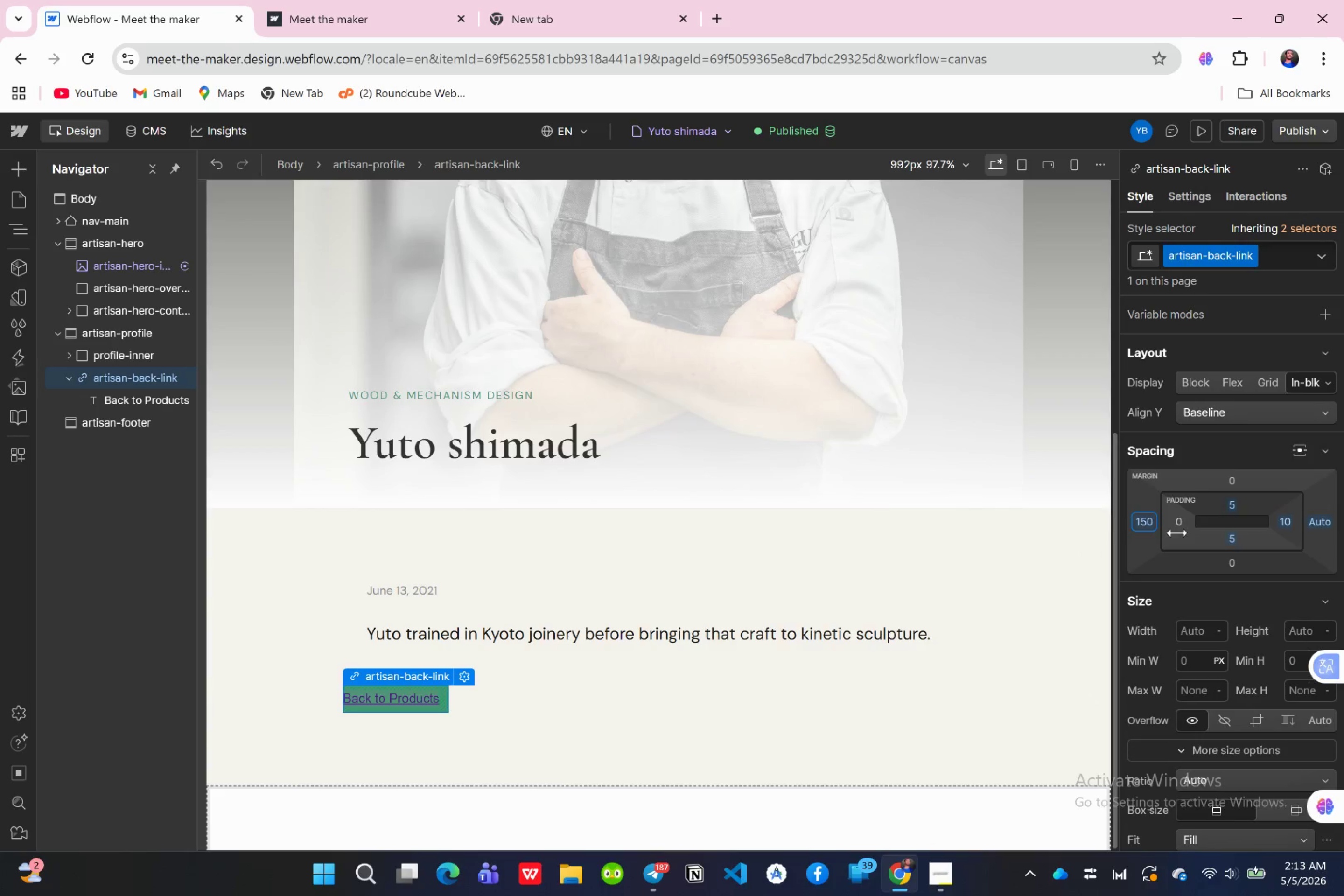 
left_click([1142, 524])
 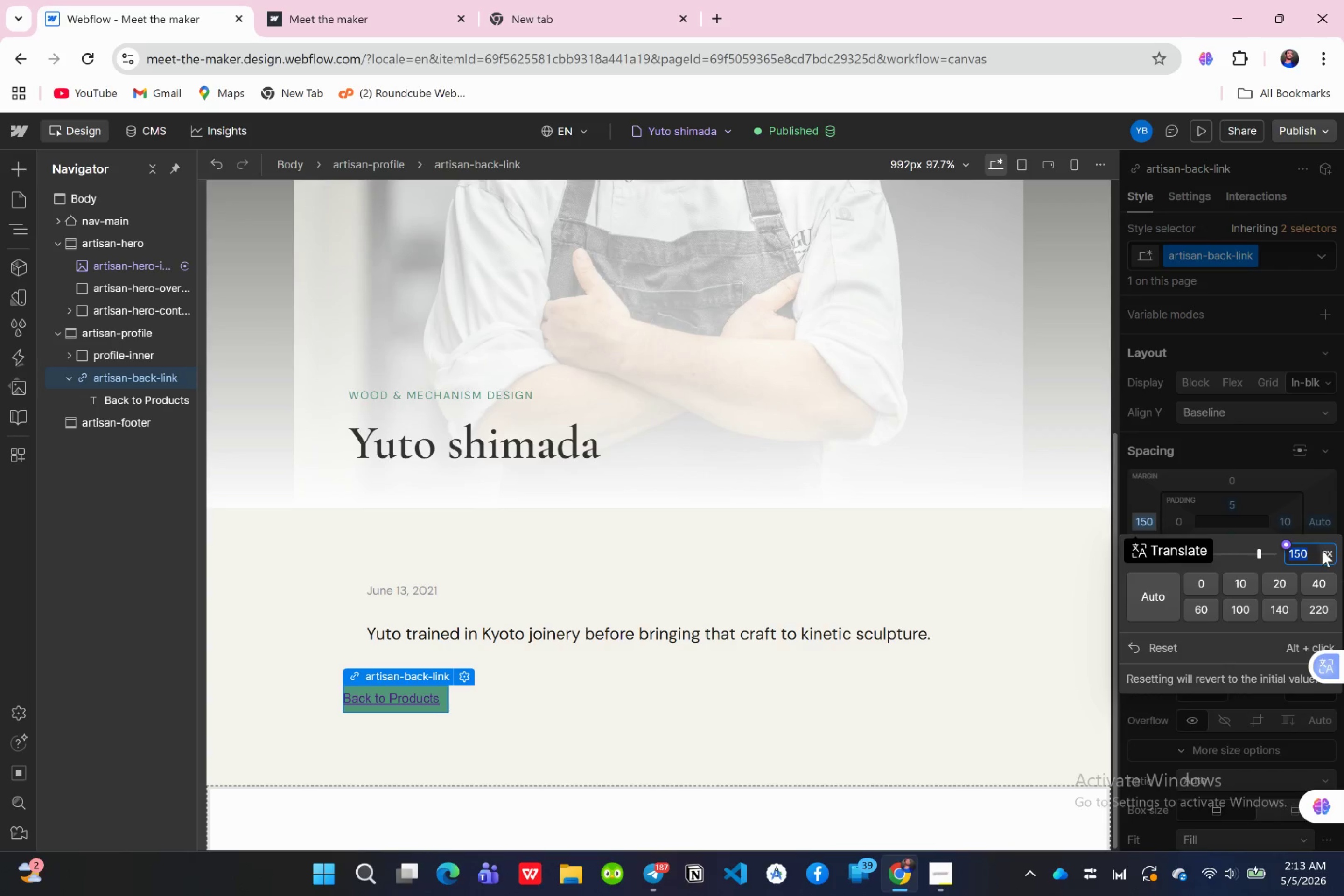 
type(160)
 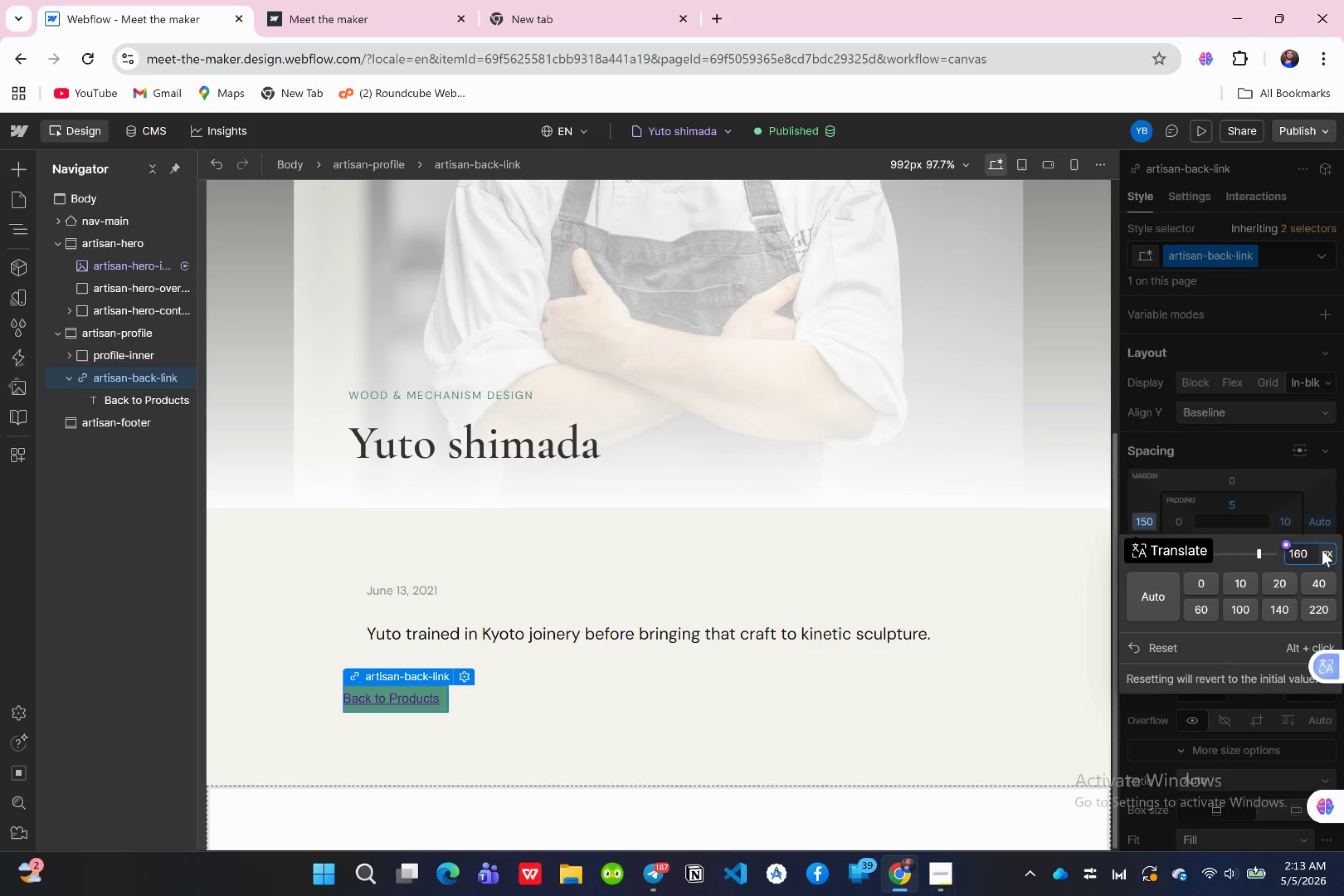 
key(Enter)
 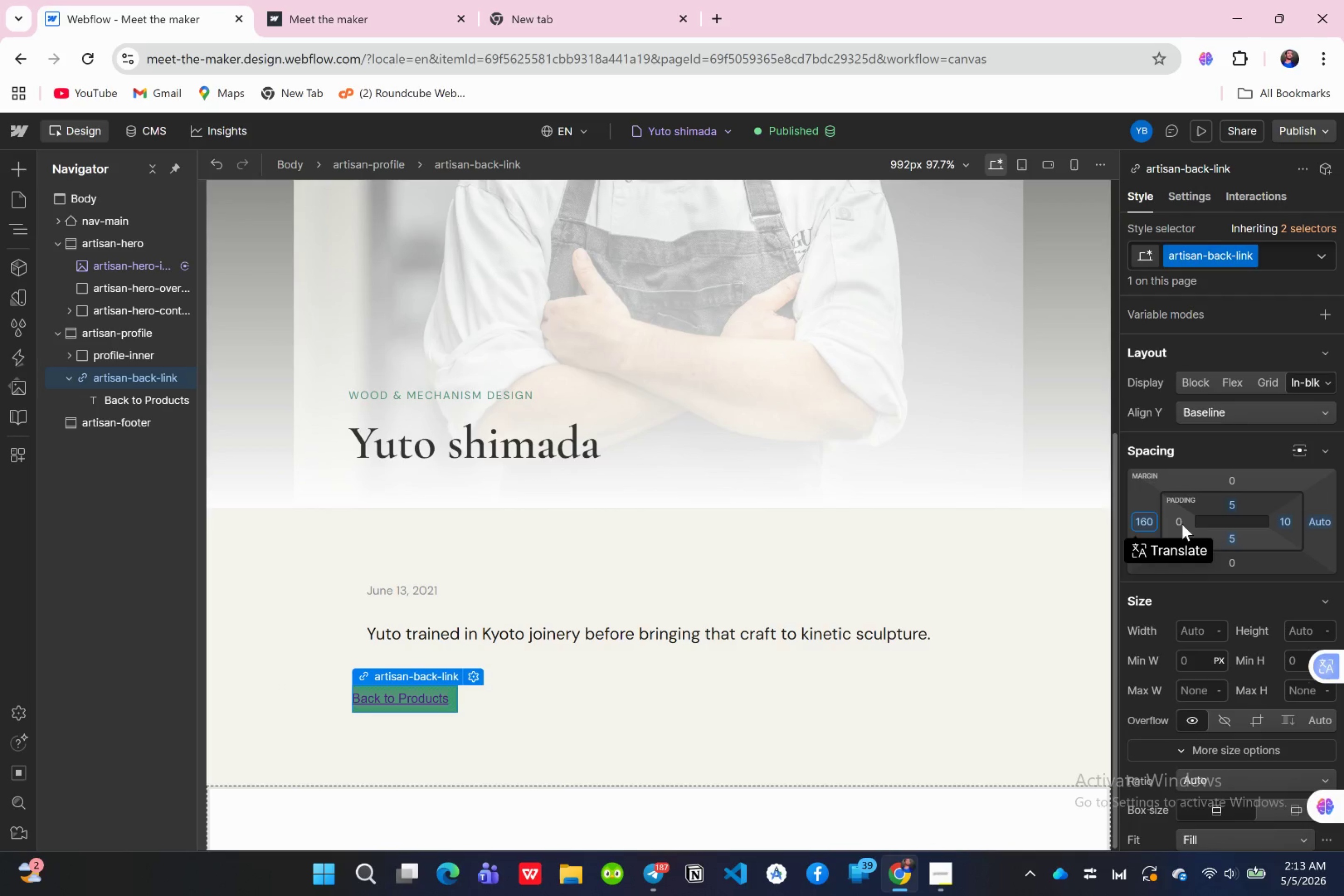 
left_click([1151, 523])
 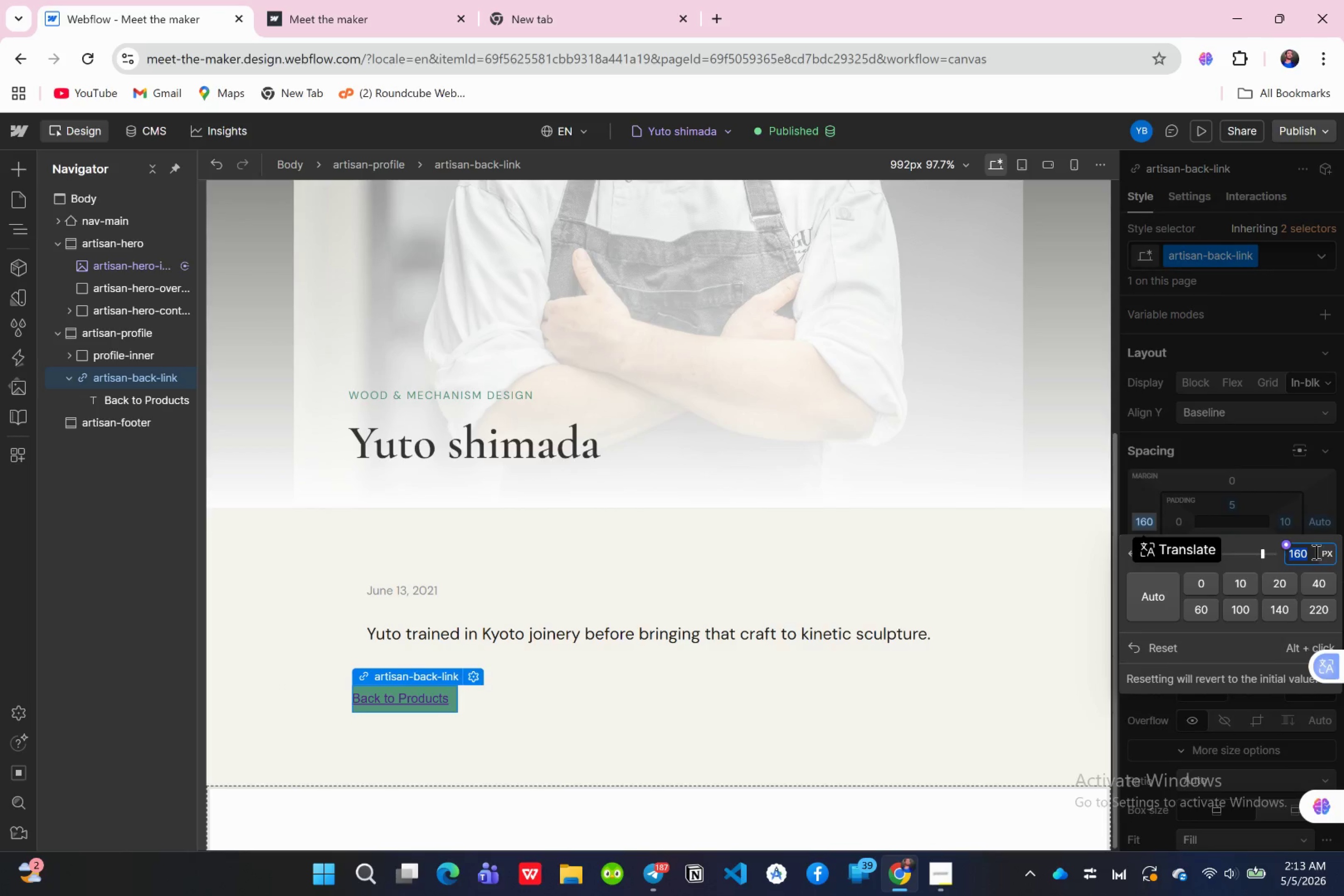 
left_click([1307, 552])
 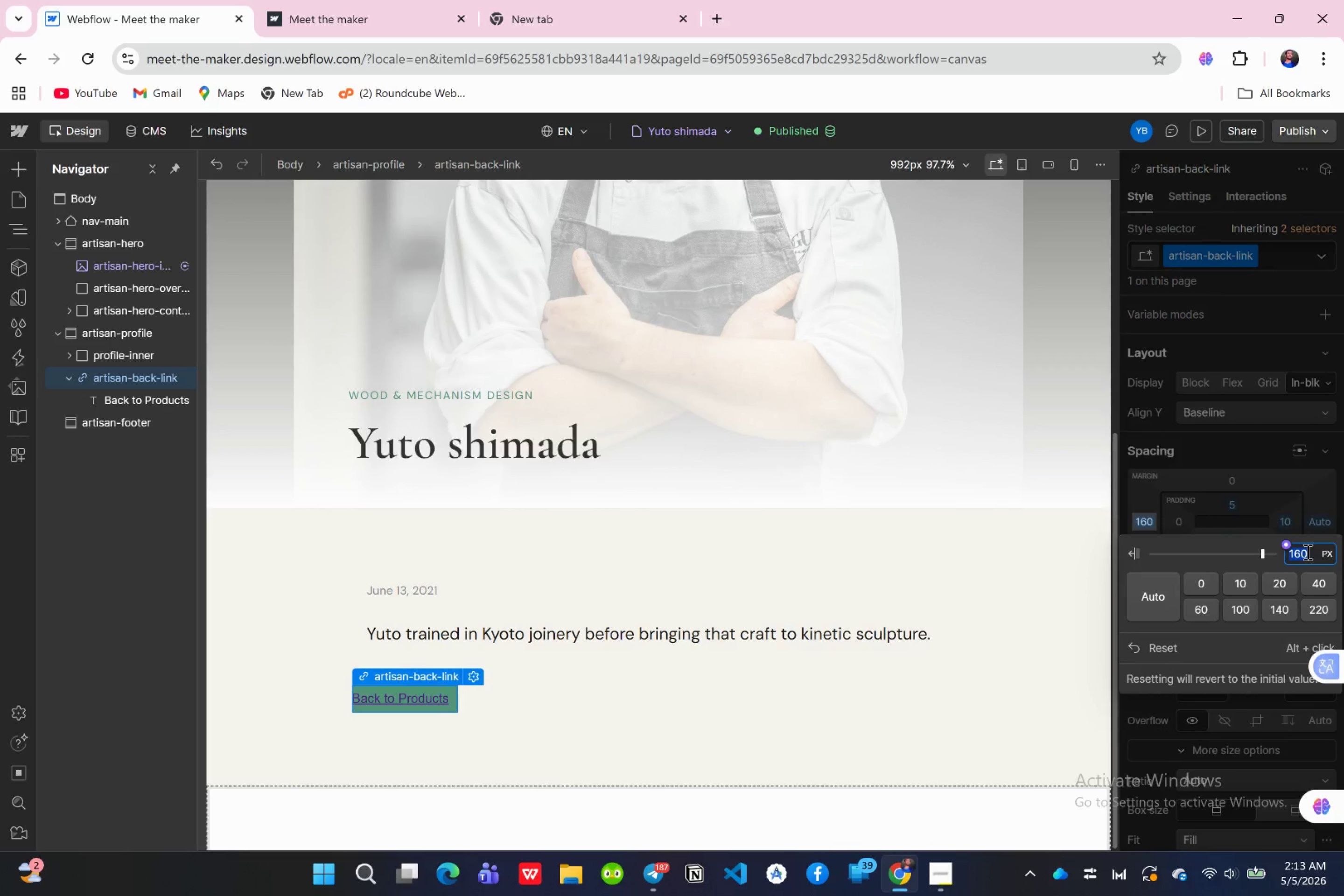 
type(170)
 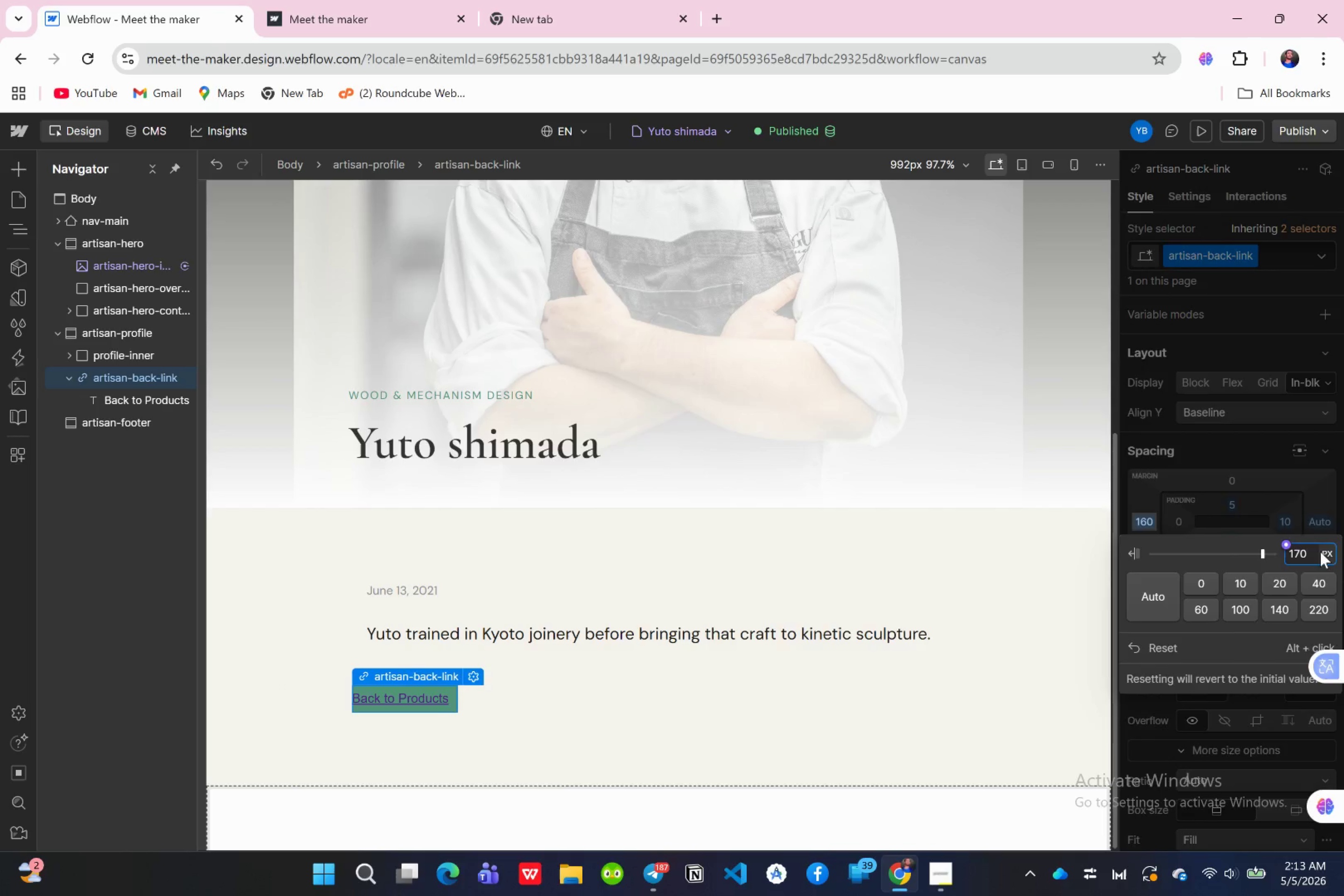 
key(Enter)
 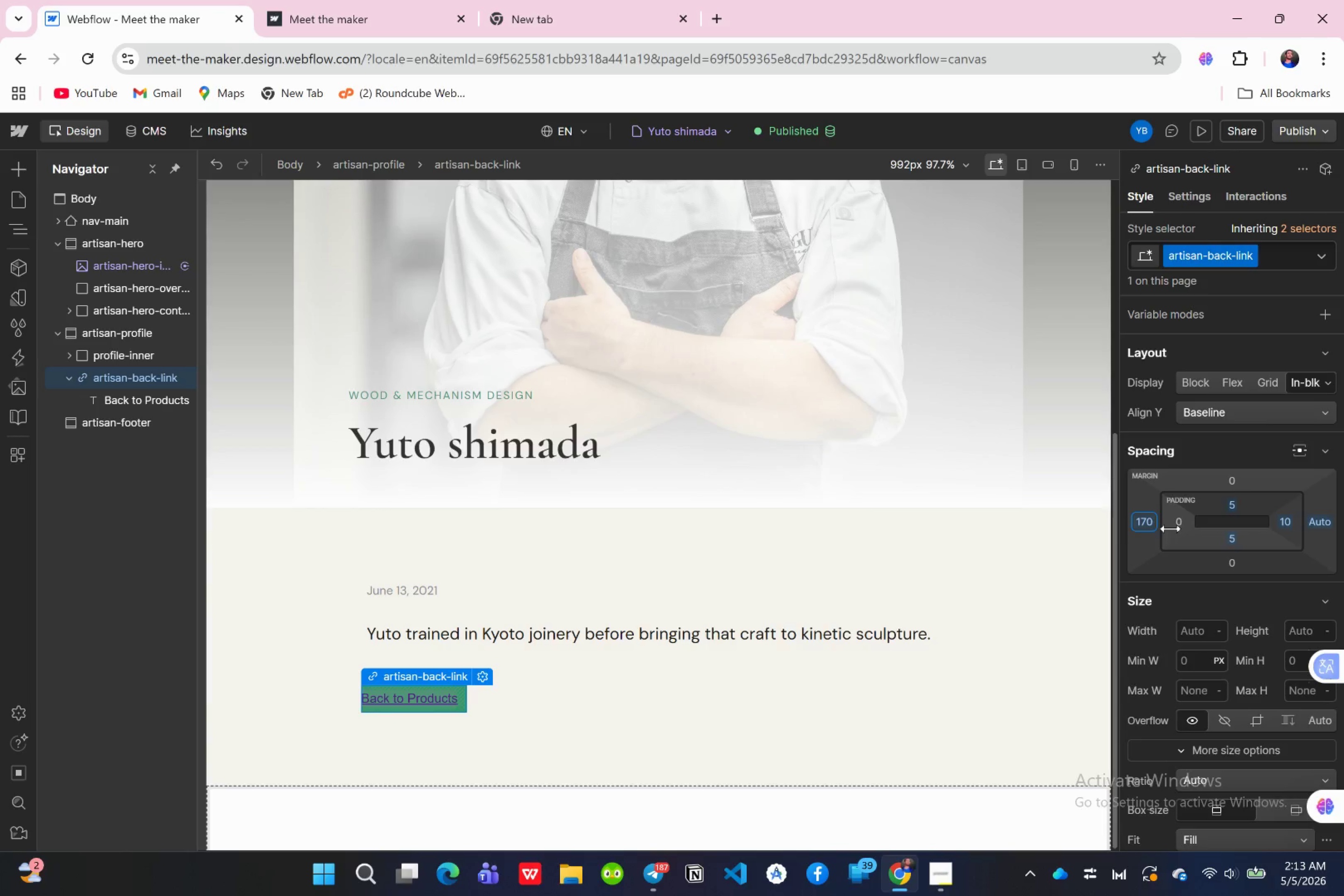 
left_click([1147, 519])
 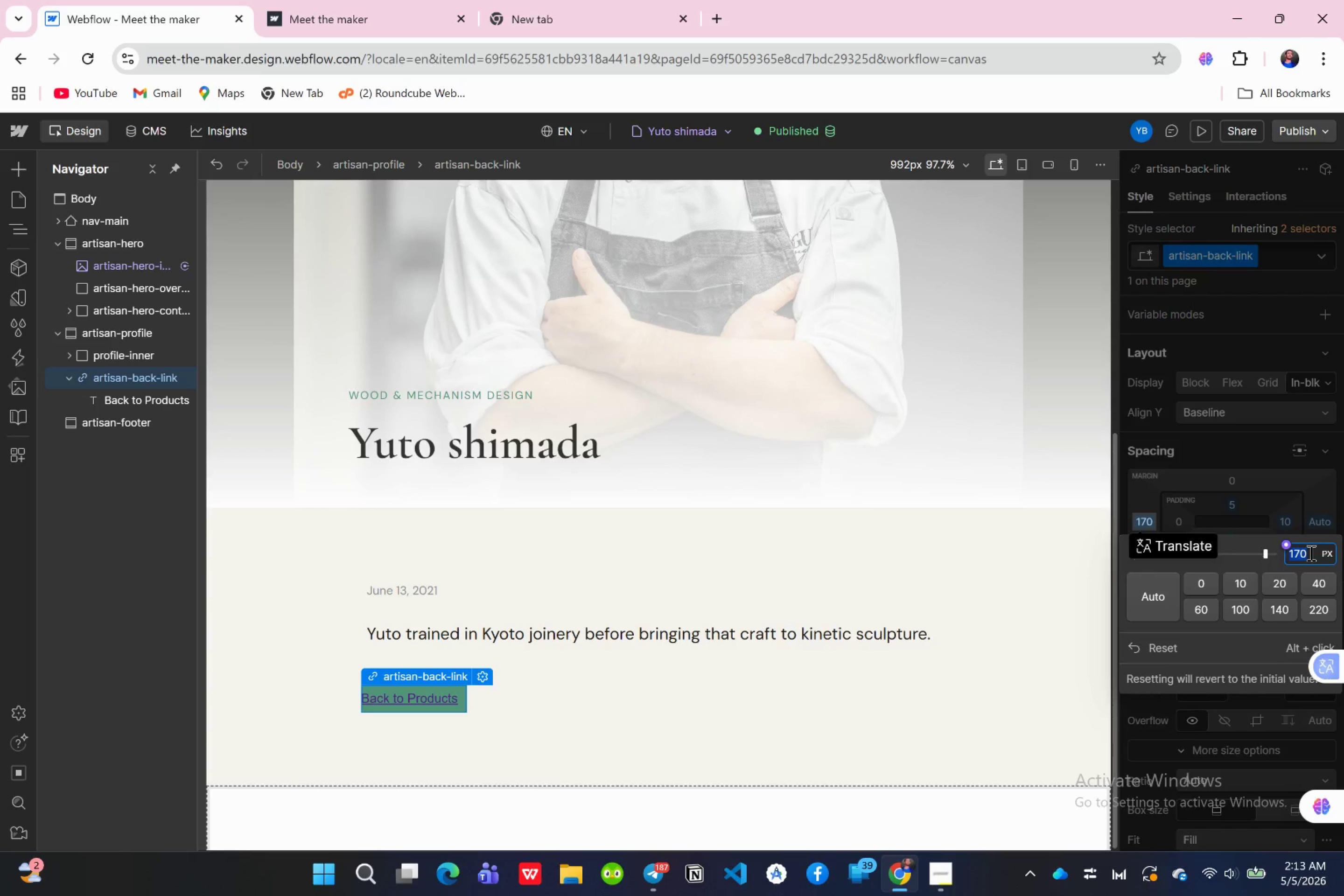 
left_click([1310, 553])
 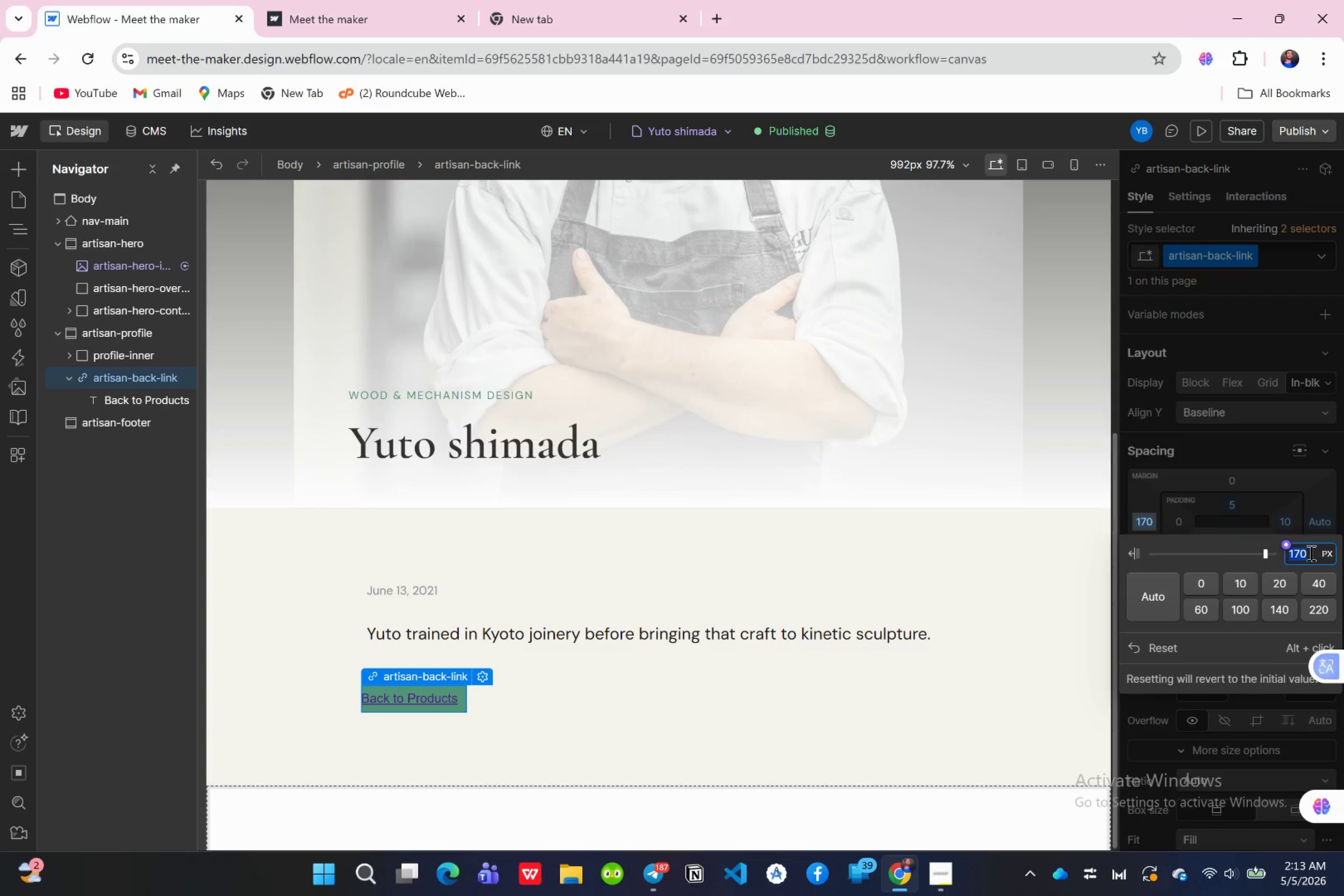 
type(180)
 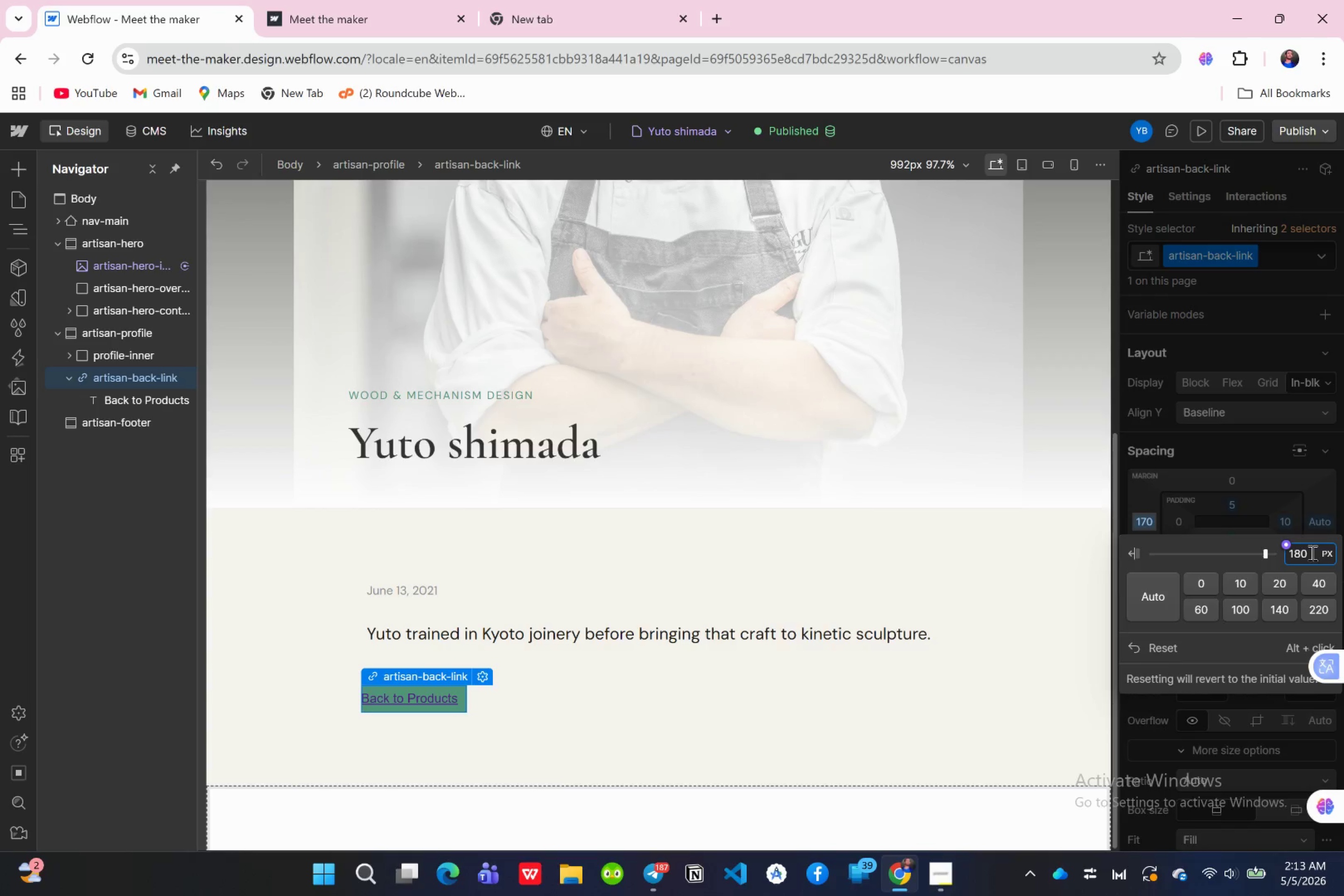 
key(Enter)
 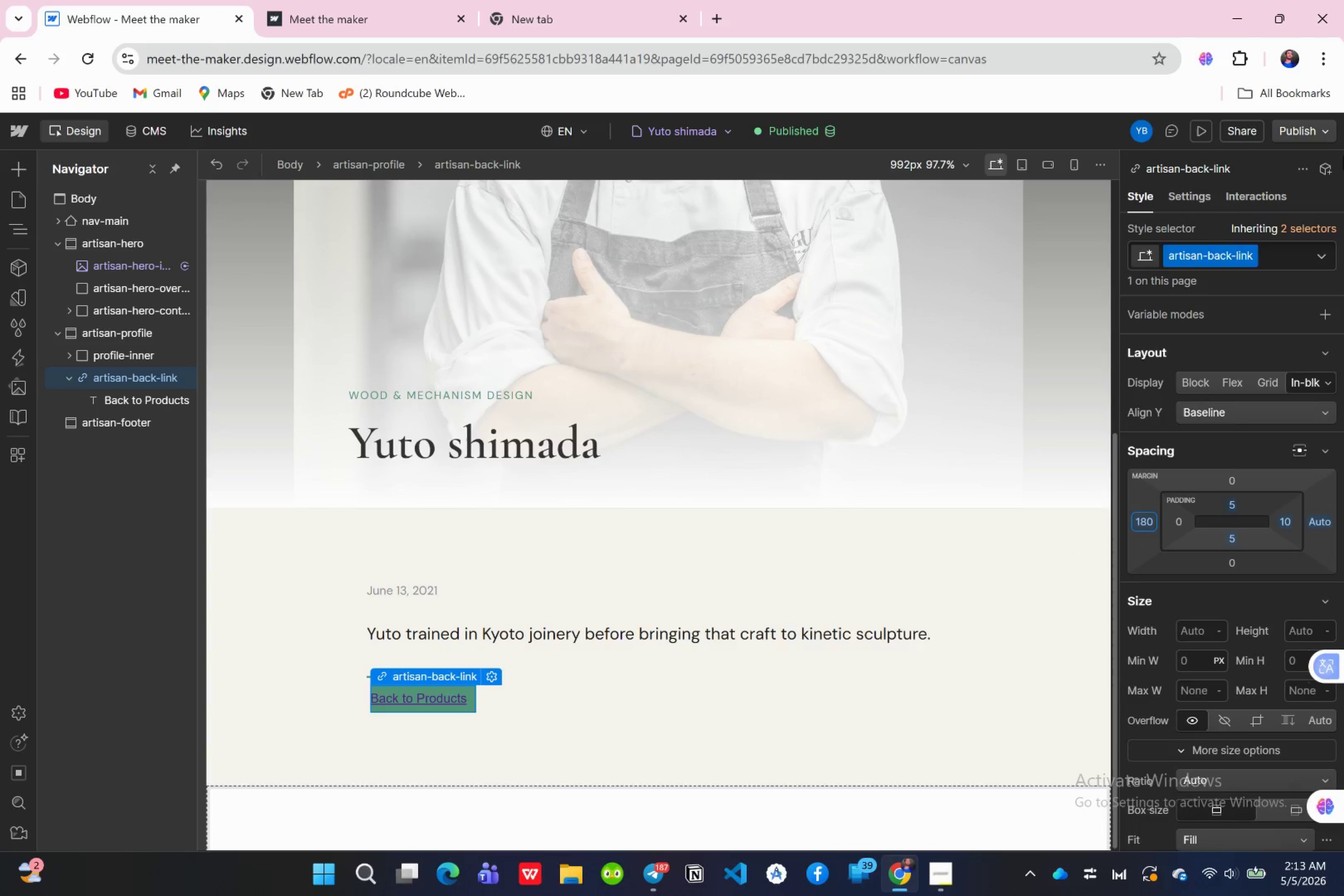 
left_click([1211, 133])
 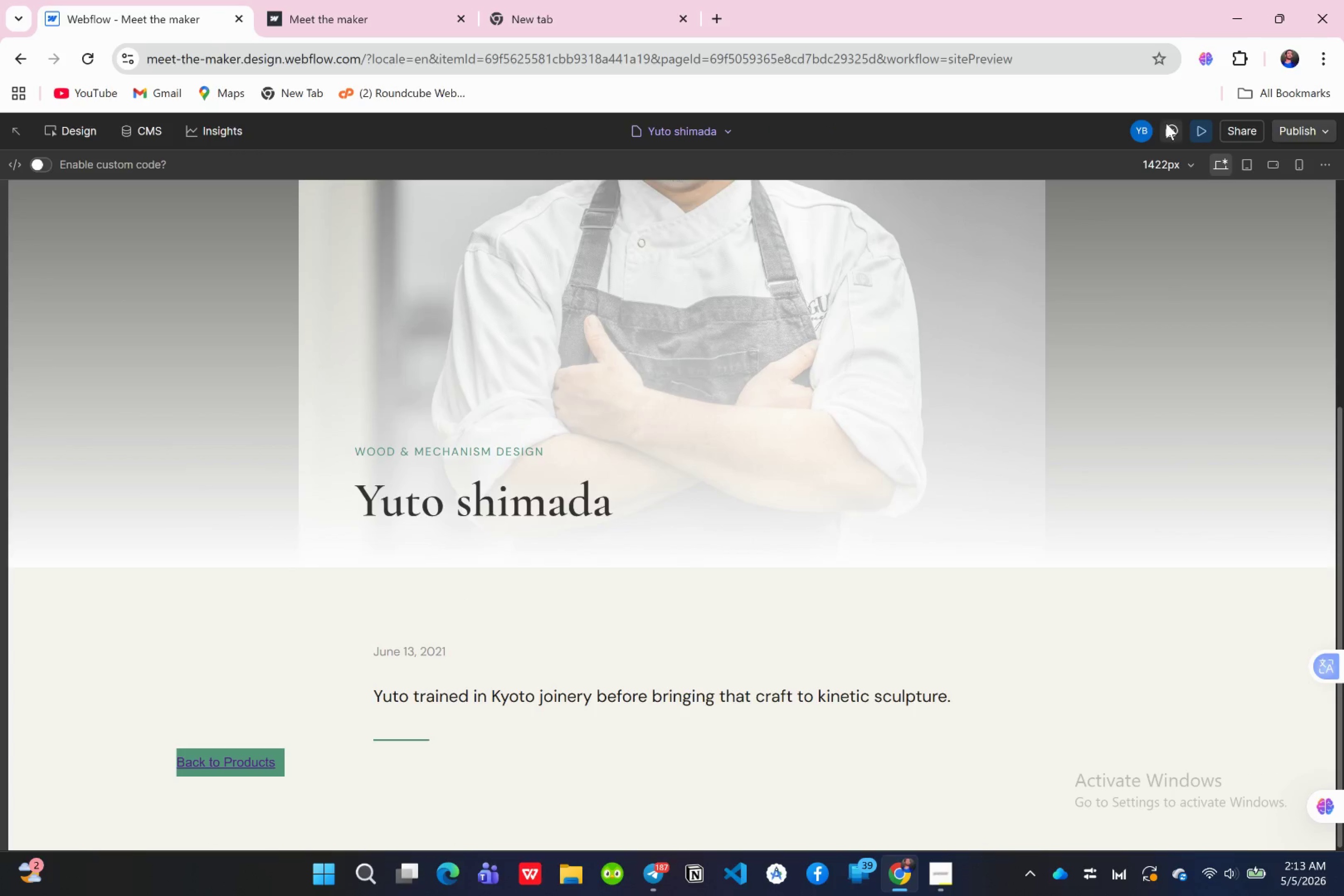 
left_click([1202, 138])
 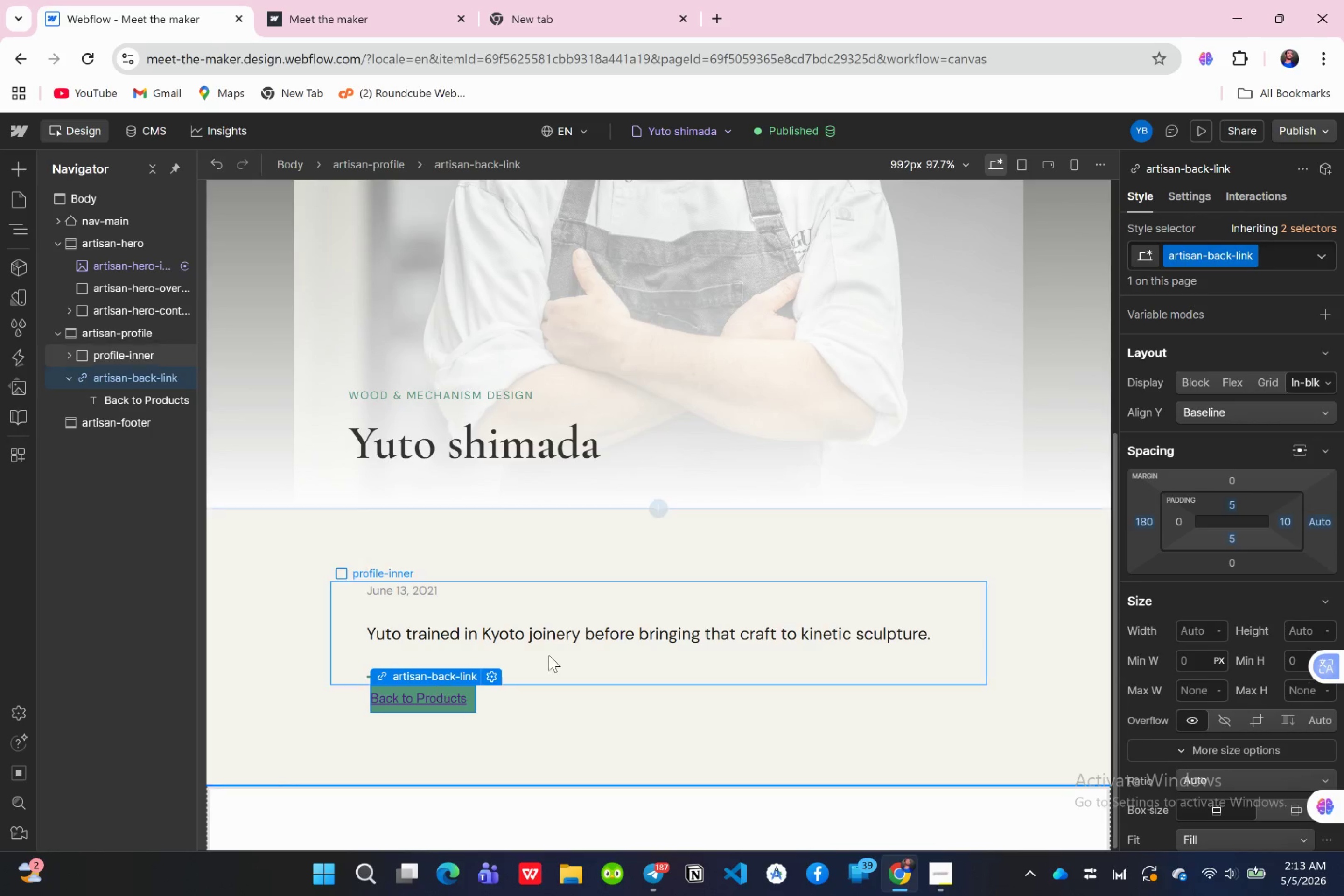 
wait(10.54)
 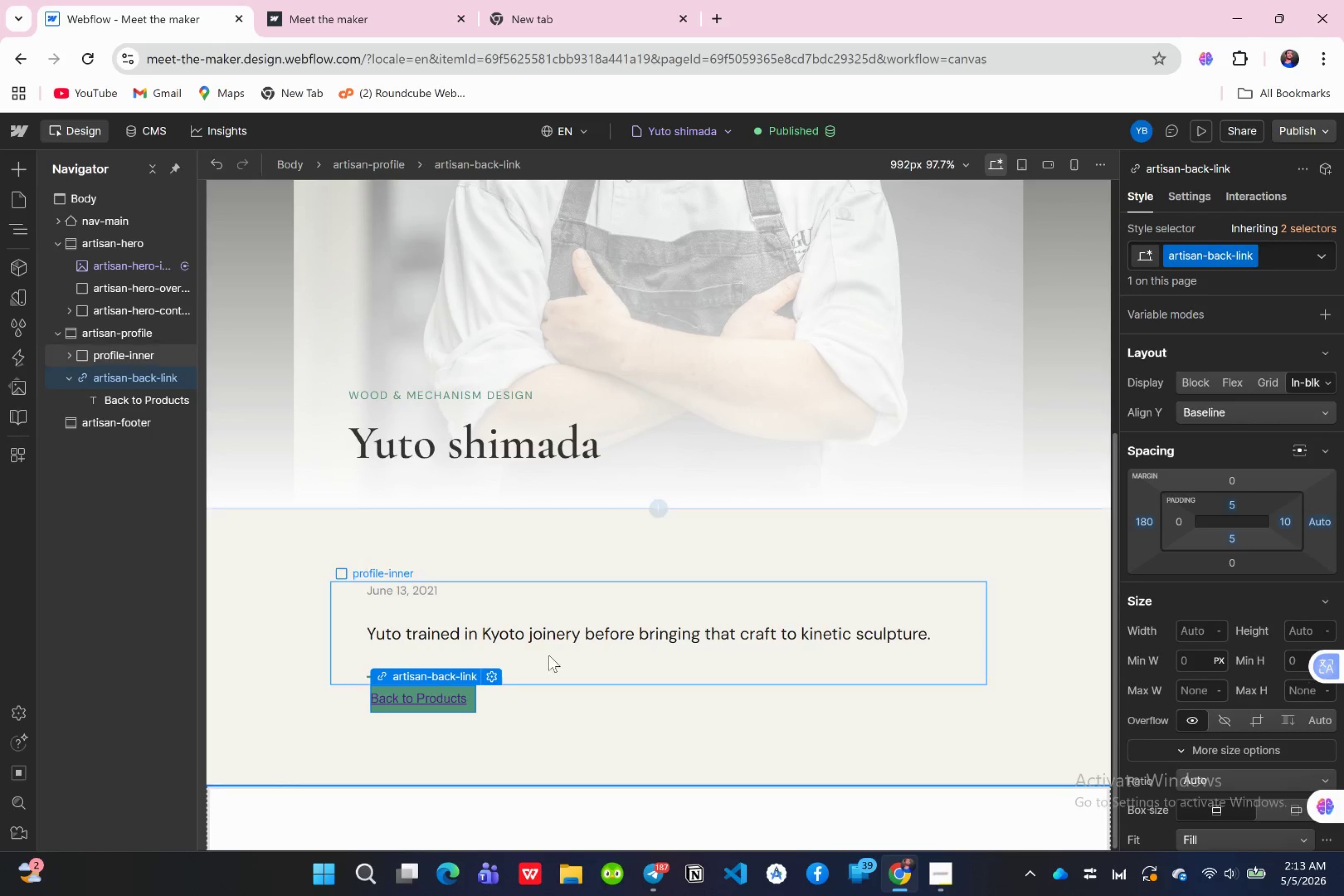 
left_click([1142, 519])
 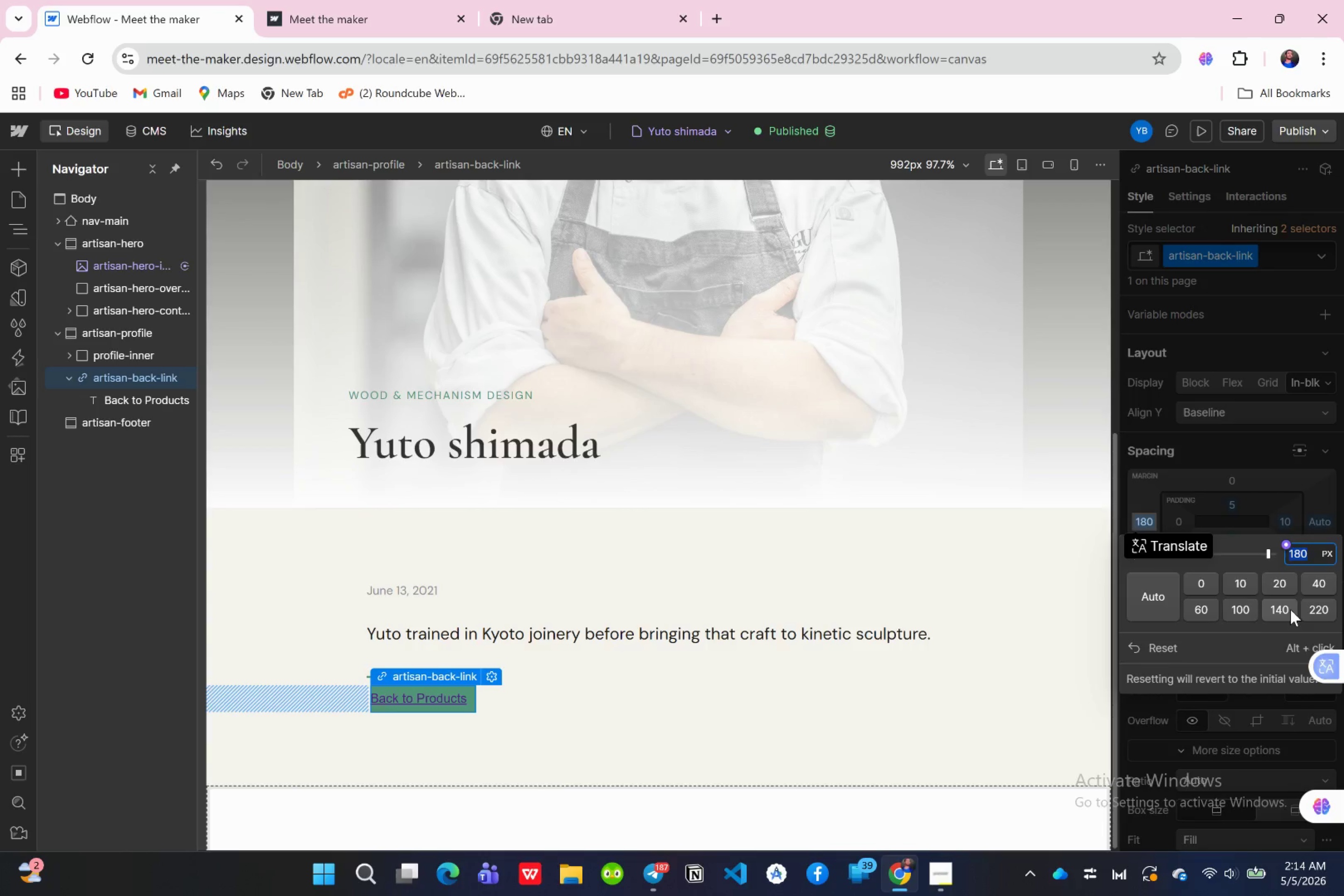 
left_click([1319, 601])
 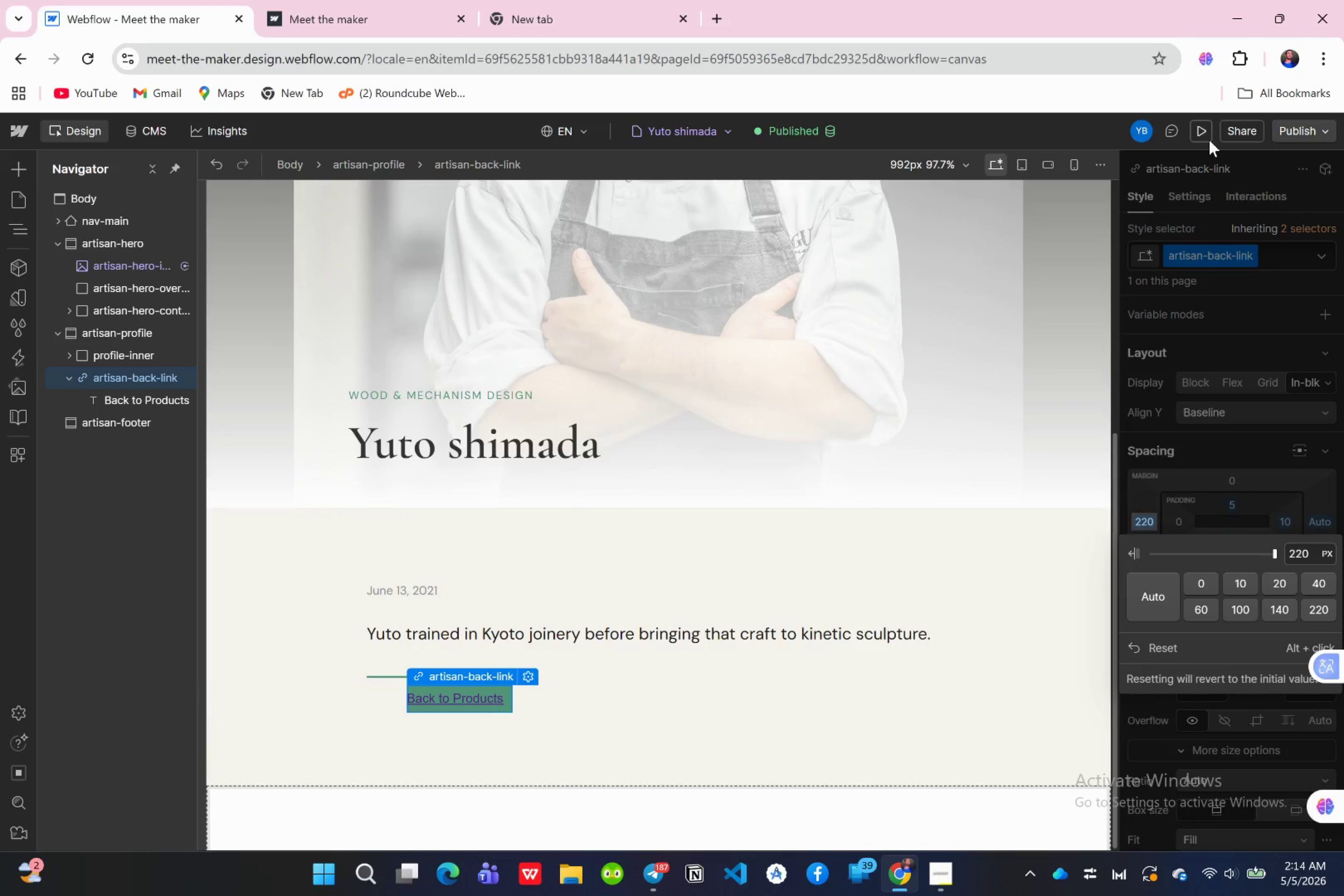 
left_click([1205, 138])
 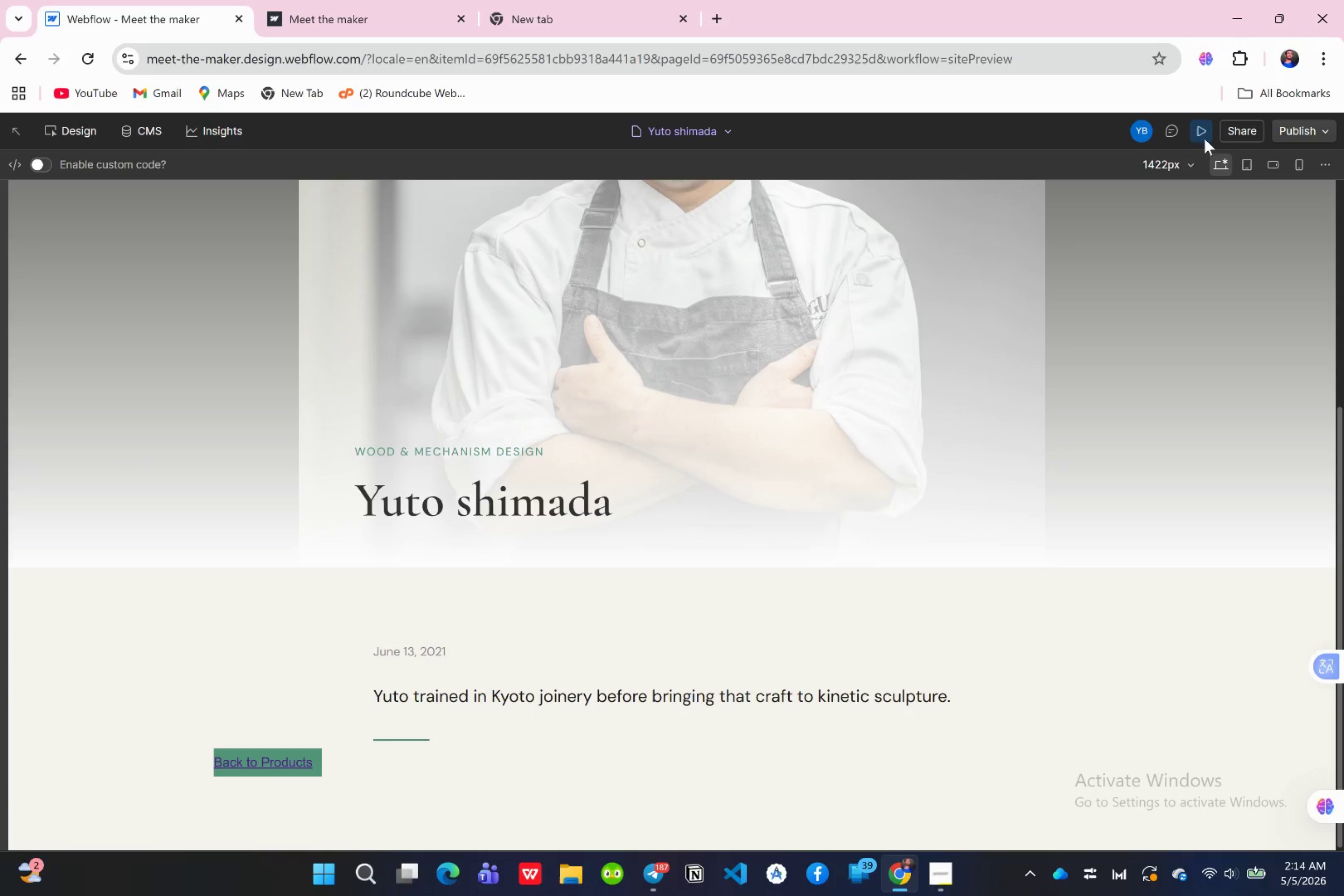 
left_click([1203, 142])
 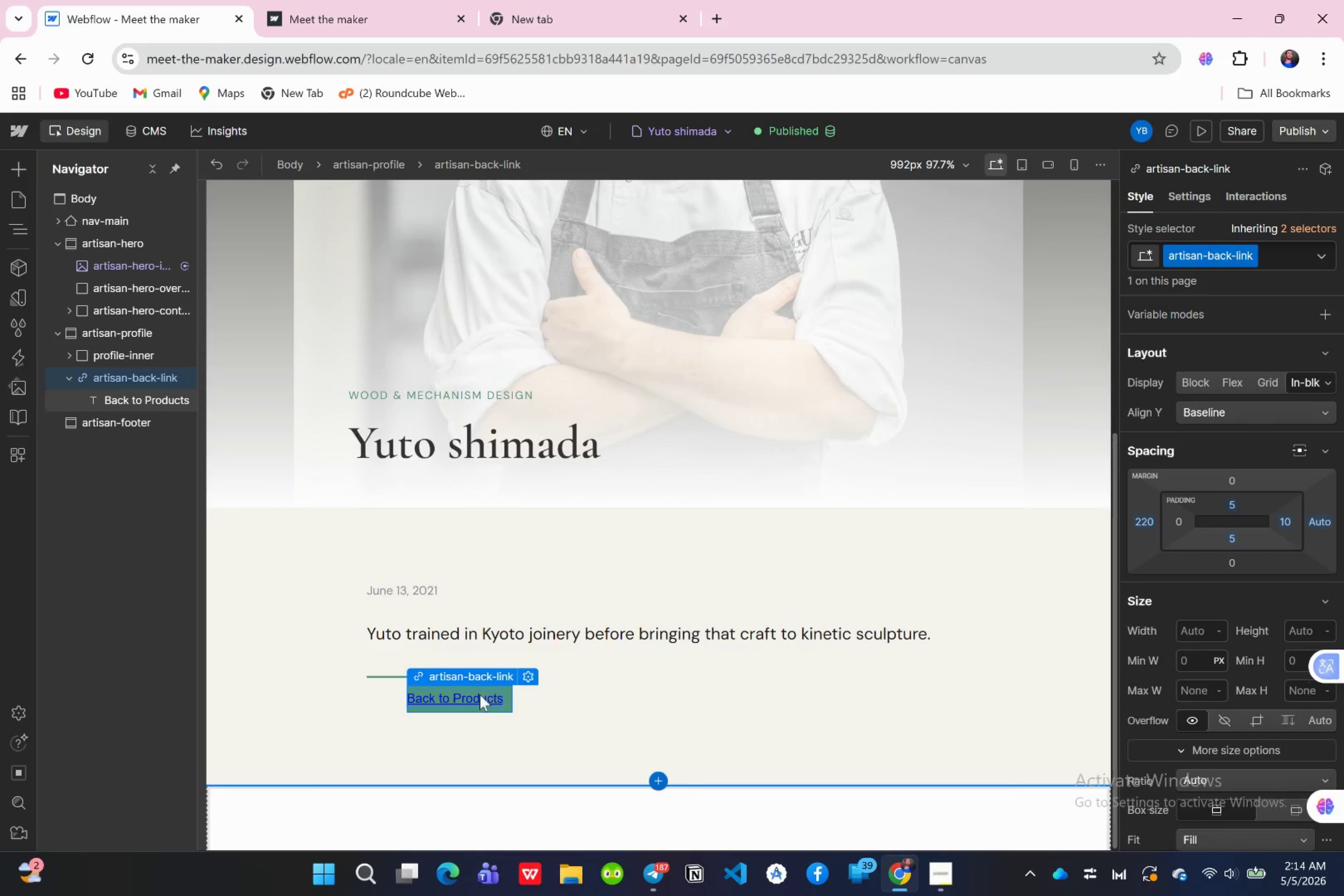 
left_click([147, 381])
 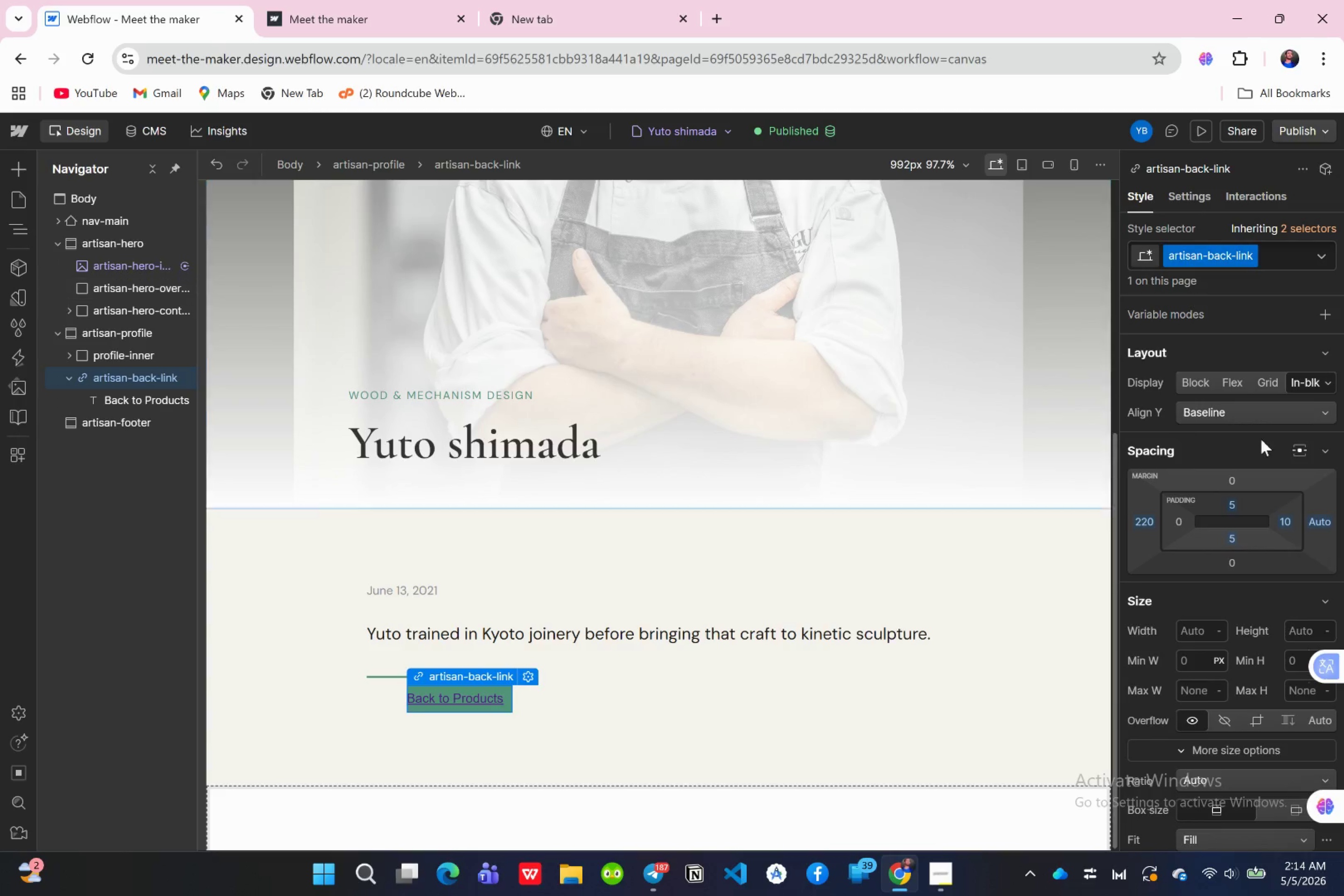 
scroll: coordinate [1243, 520], scroll_direction: up, amount: 2.0
 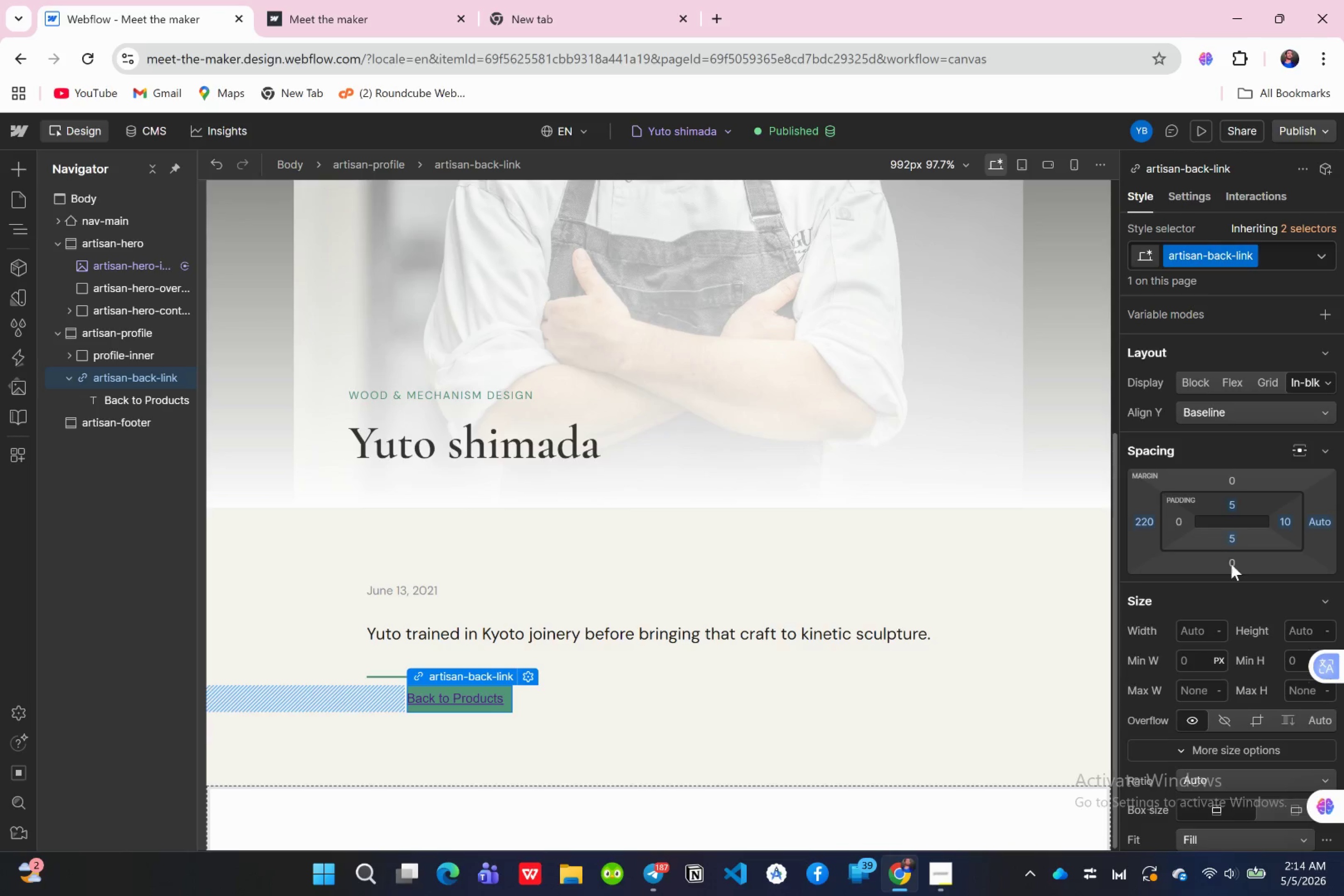 
mouse_move([1144, 525])
 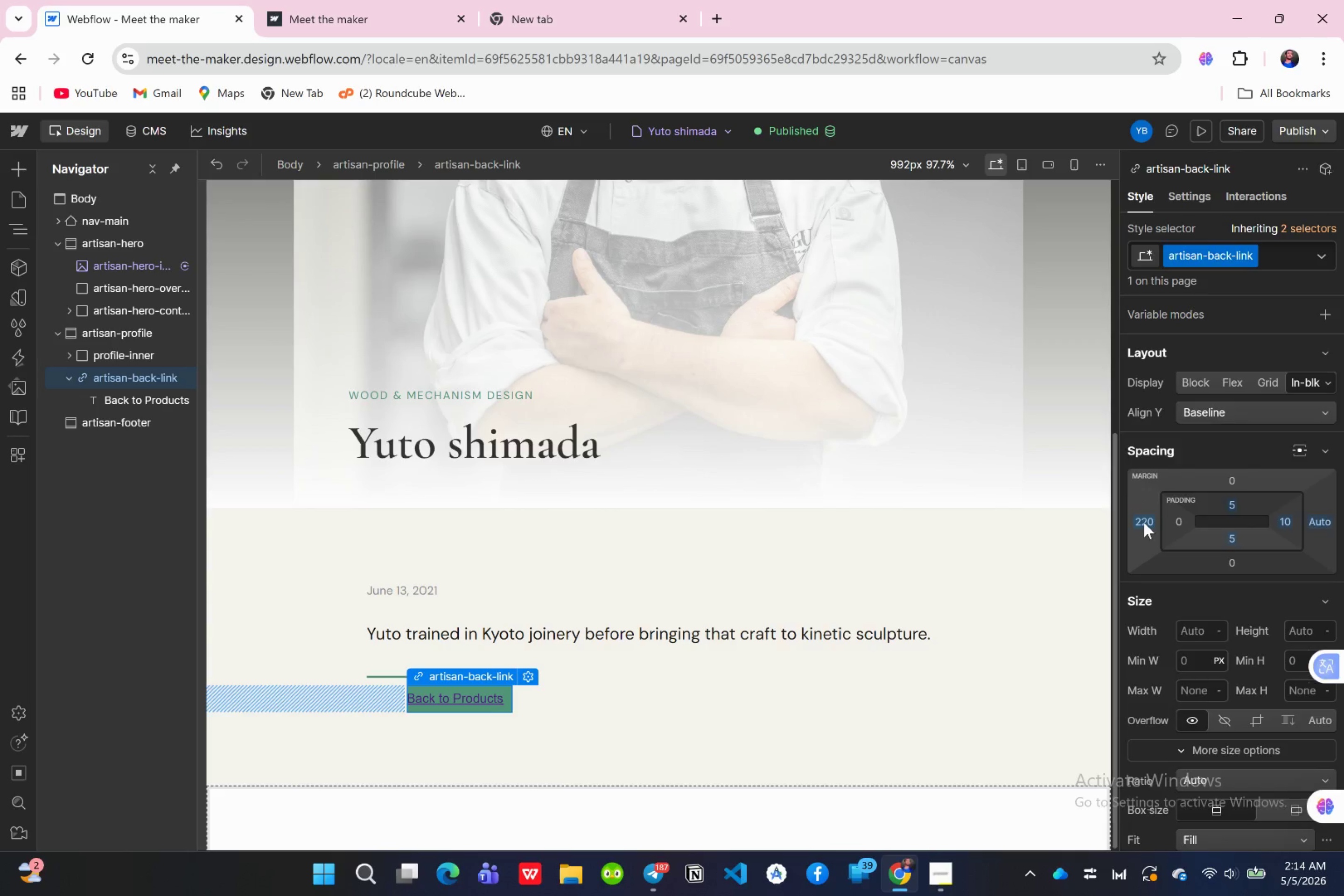 
left_click([1144, 522])
 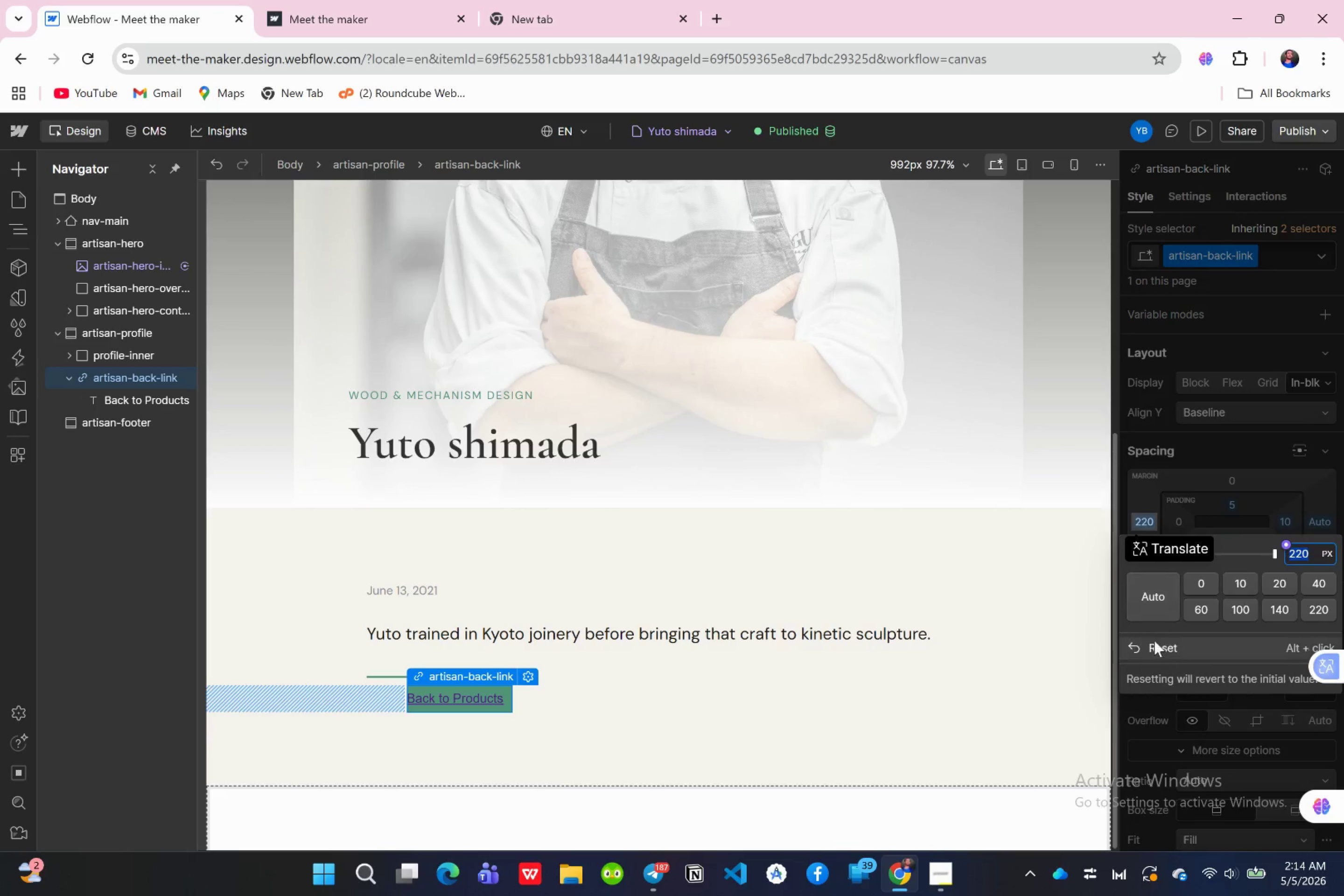 
left_click([1154, 644])
 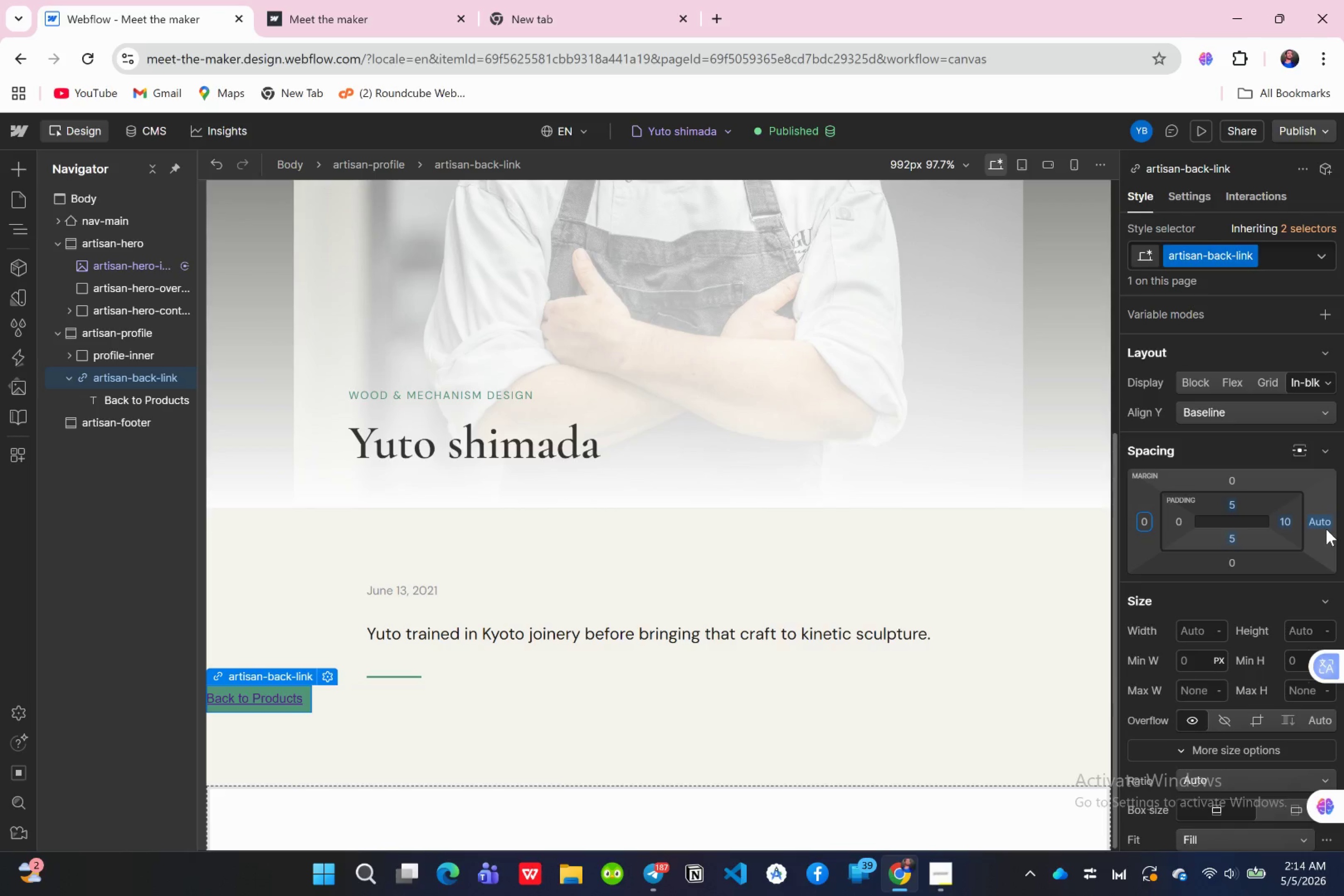 
left_click([1323, 521])
 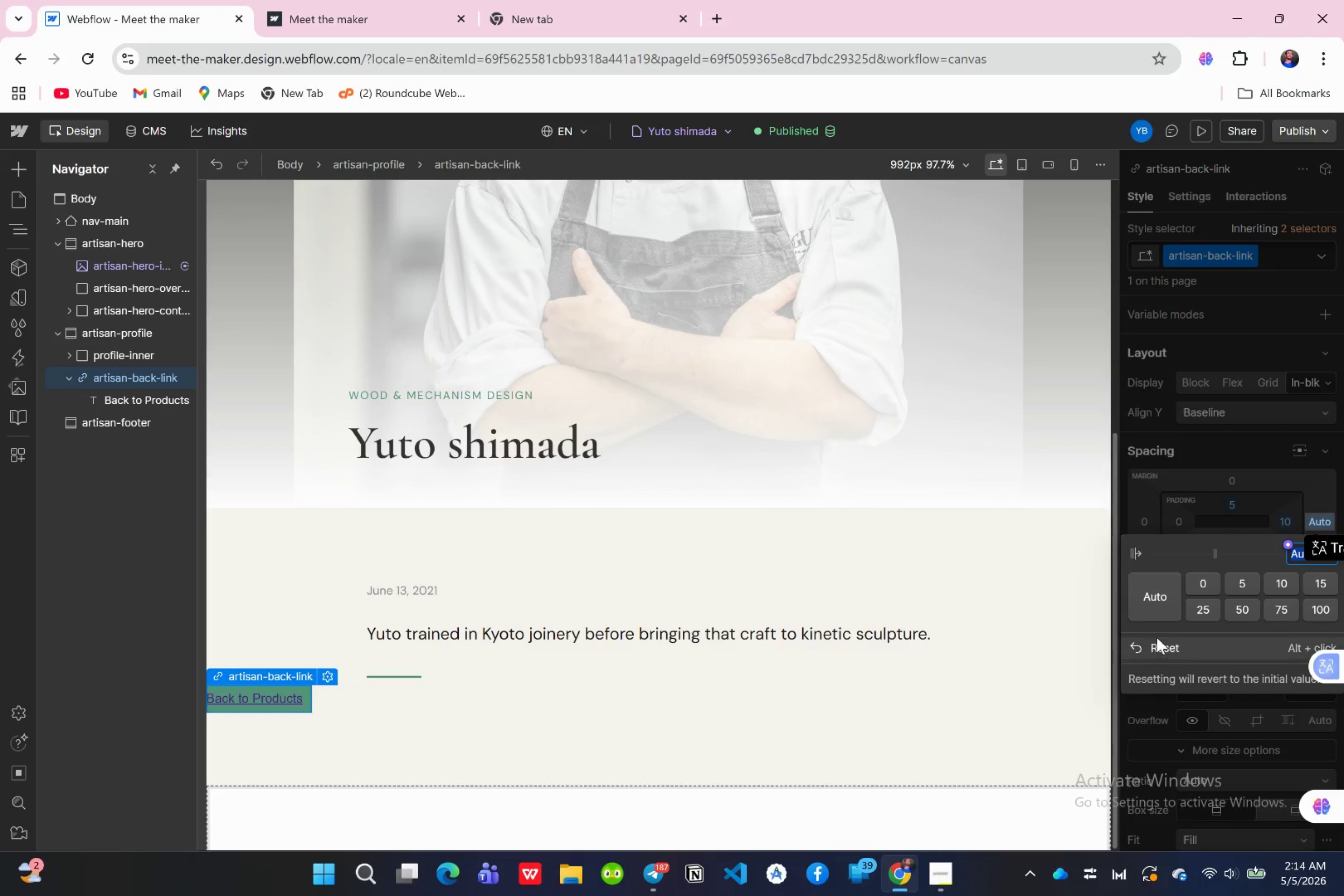 
left_click([1152, 639])
 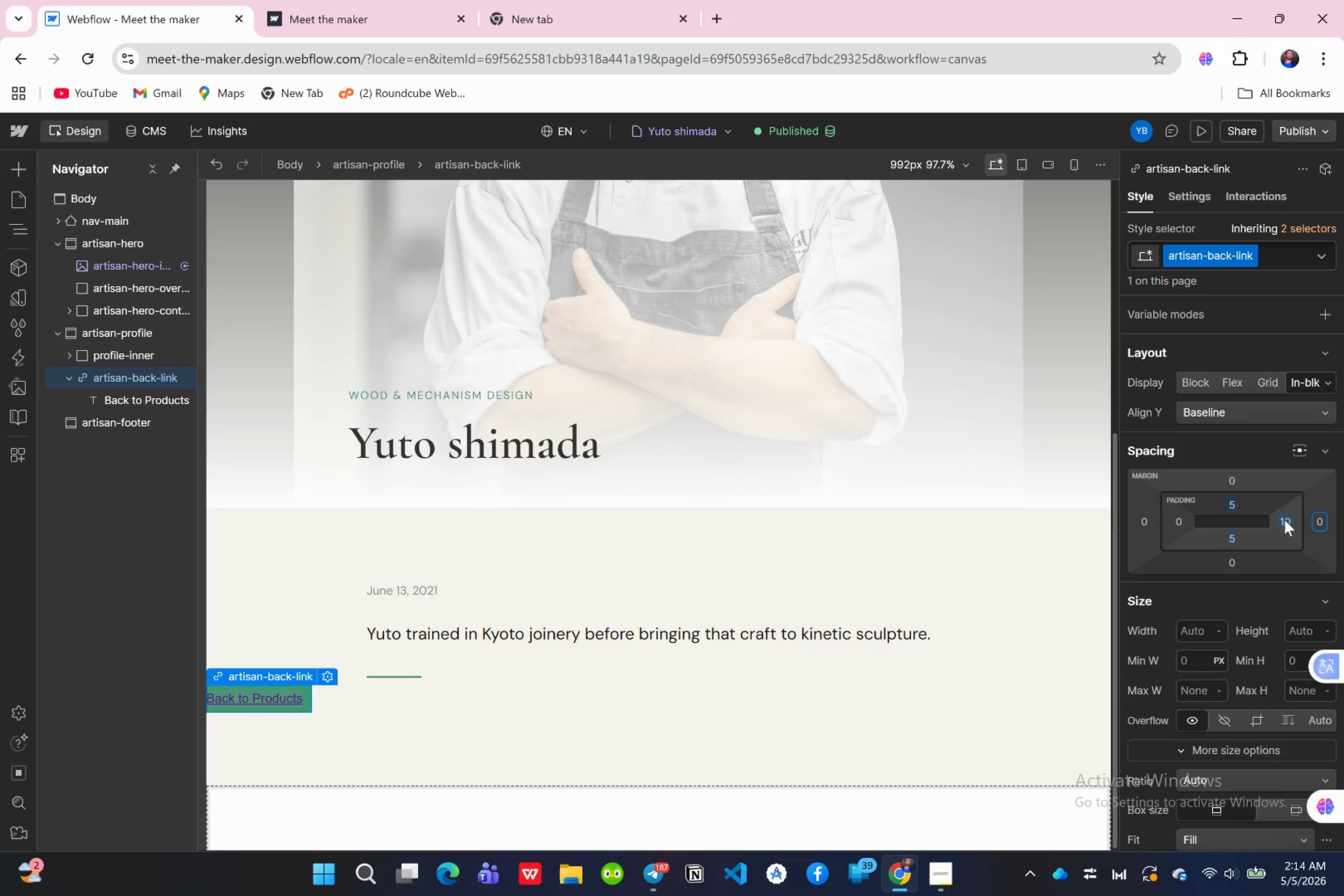 
left_click([1284, 519])
 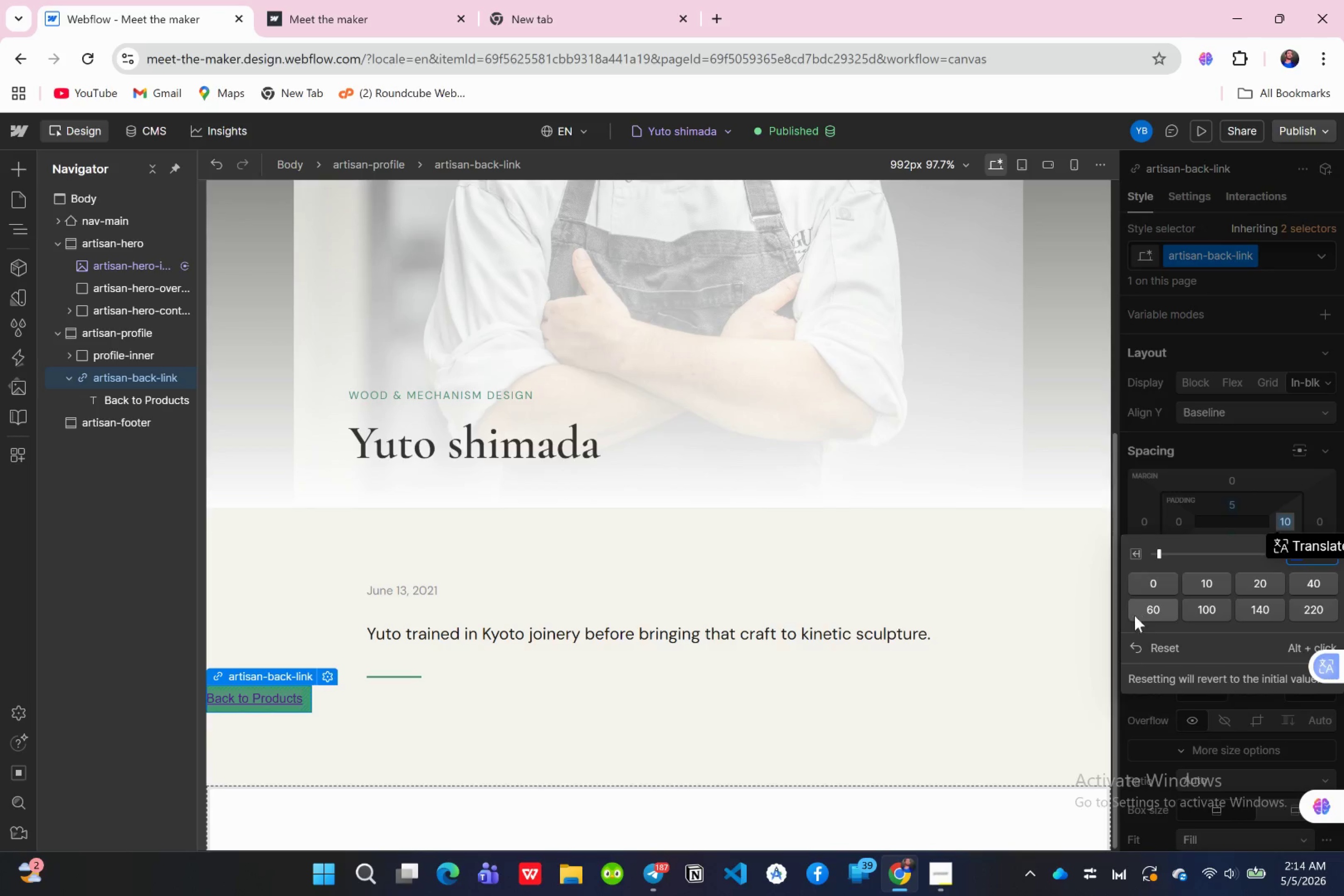 
left_click([1151, 647])
 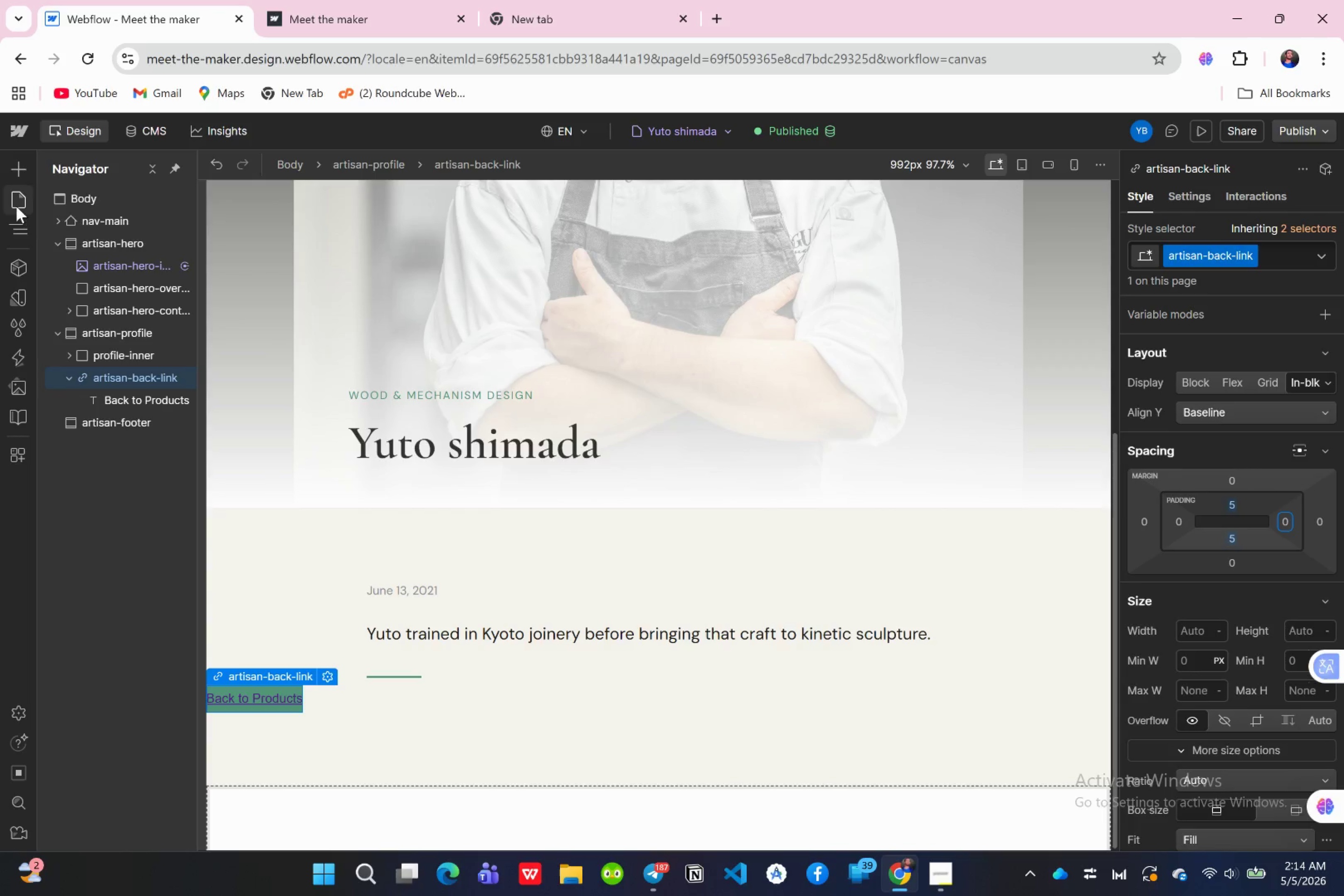 
wait(5.62)
 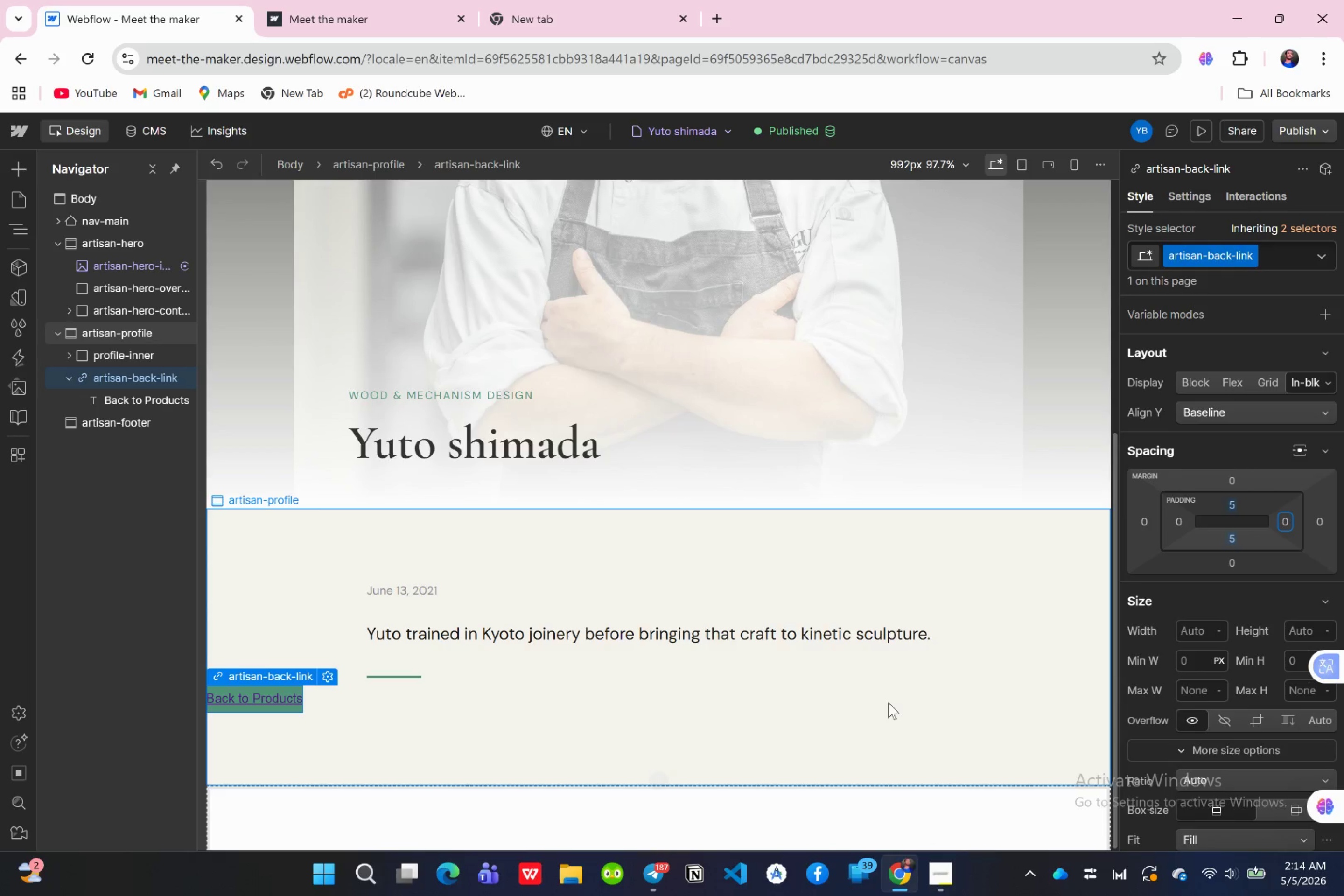 
key(A)
 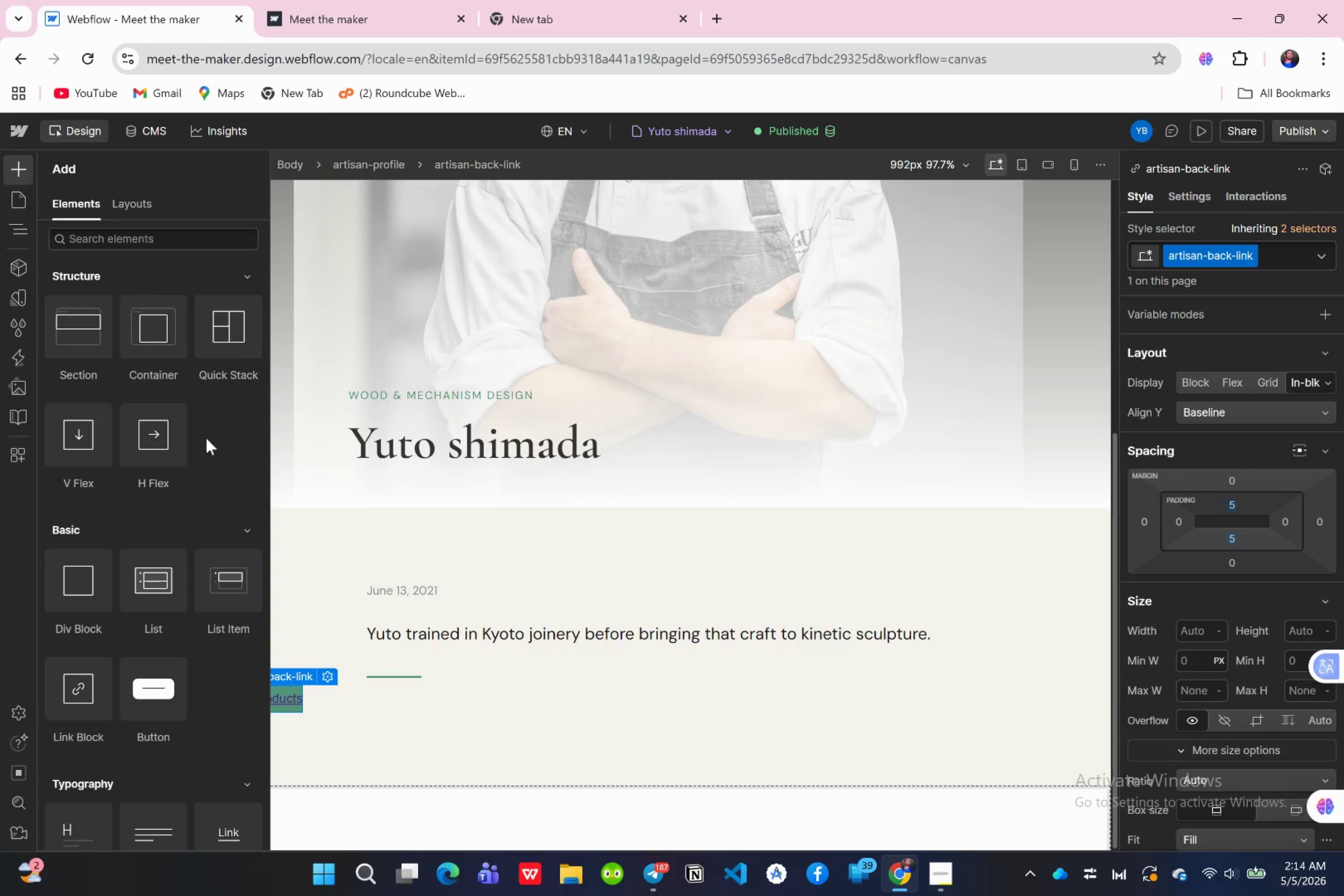 
scroll: coordinate [214, 460], scroll_direction: down, amount: 3.0
 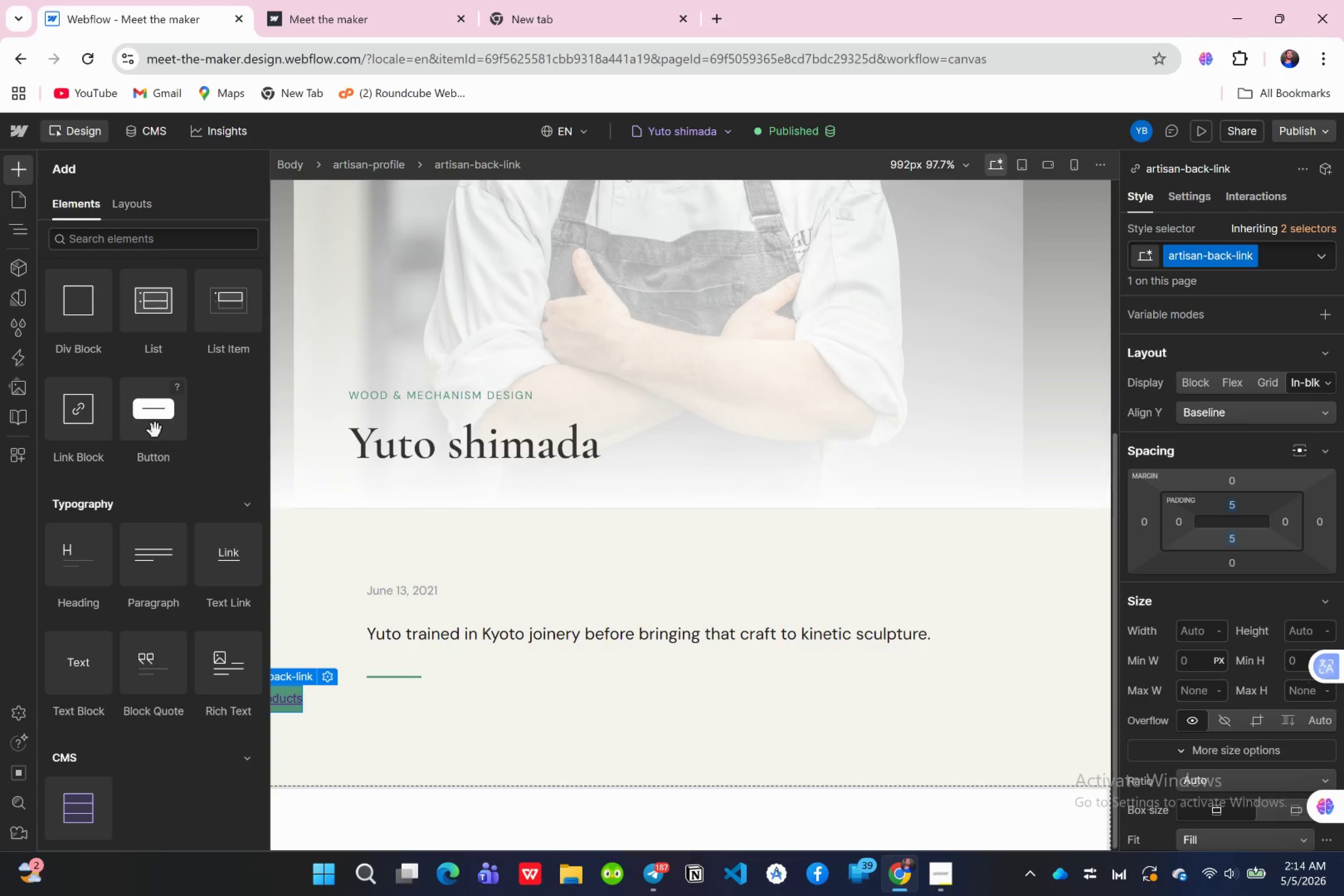 
left_click_drag(start_coordinate=[153, 427], to_coordinate=[76, 375])
 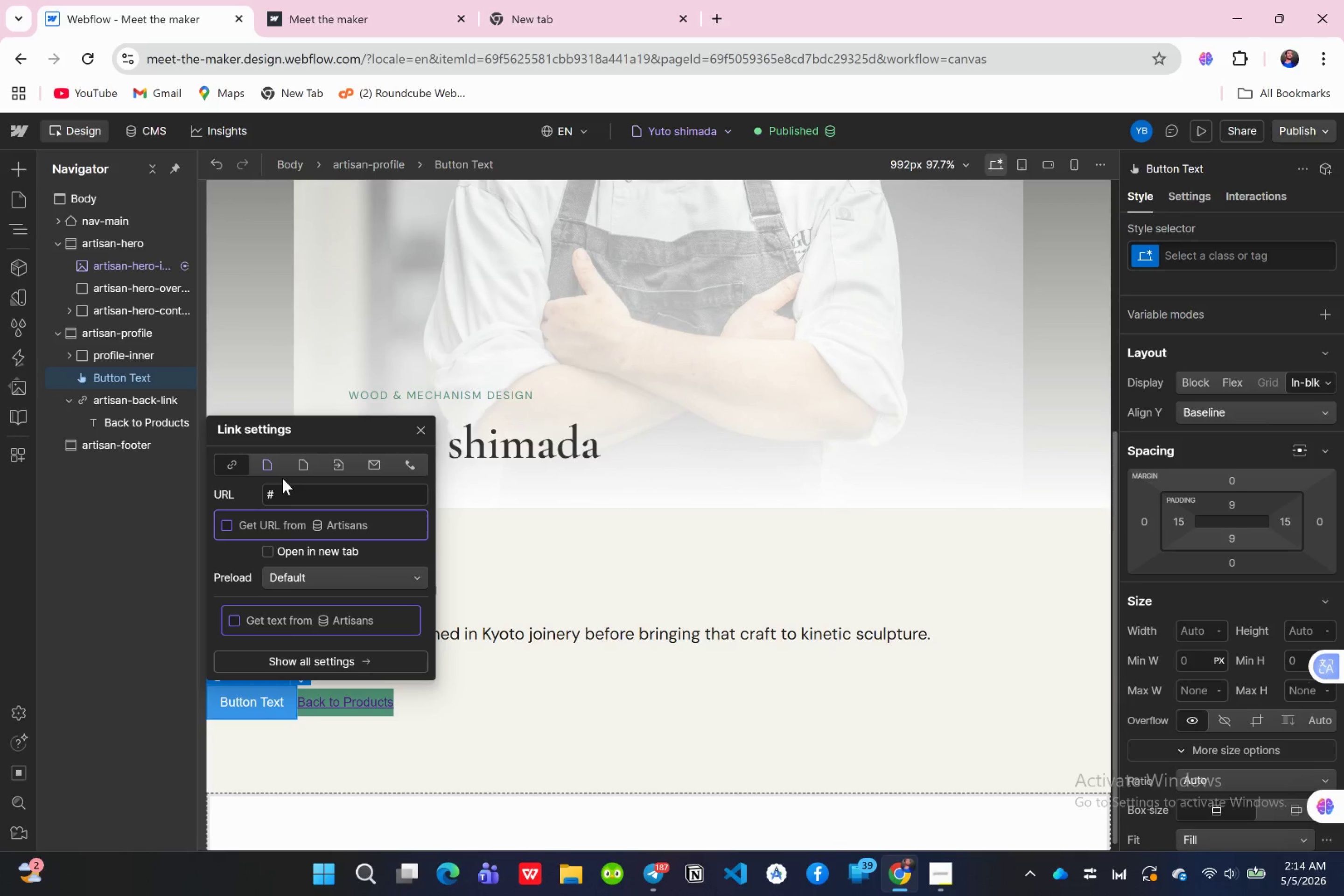 
wait(5.47)
 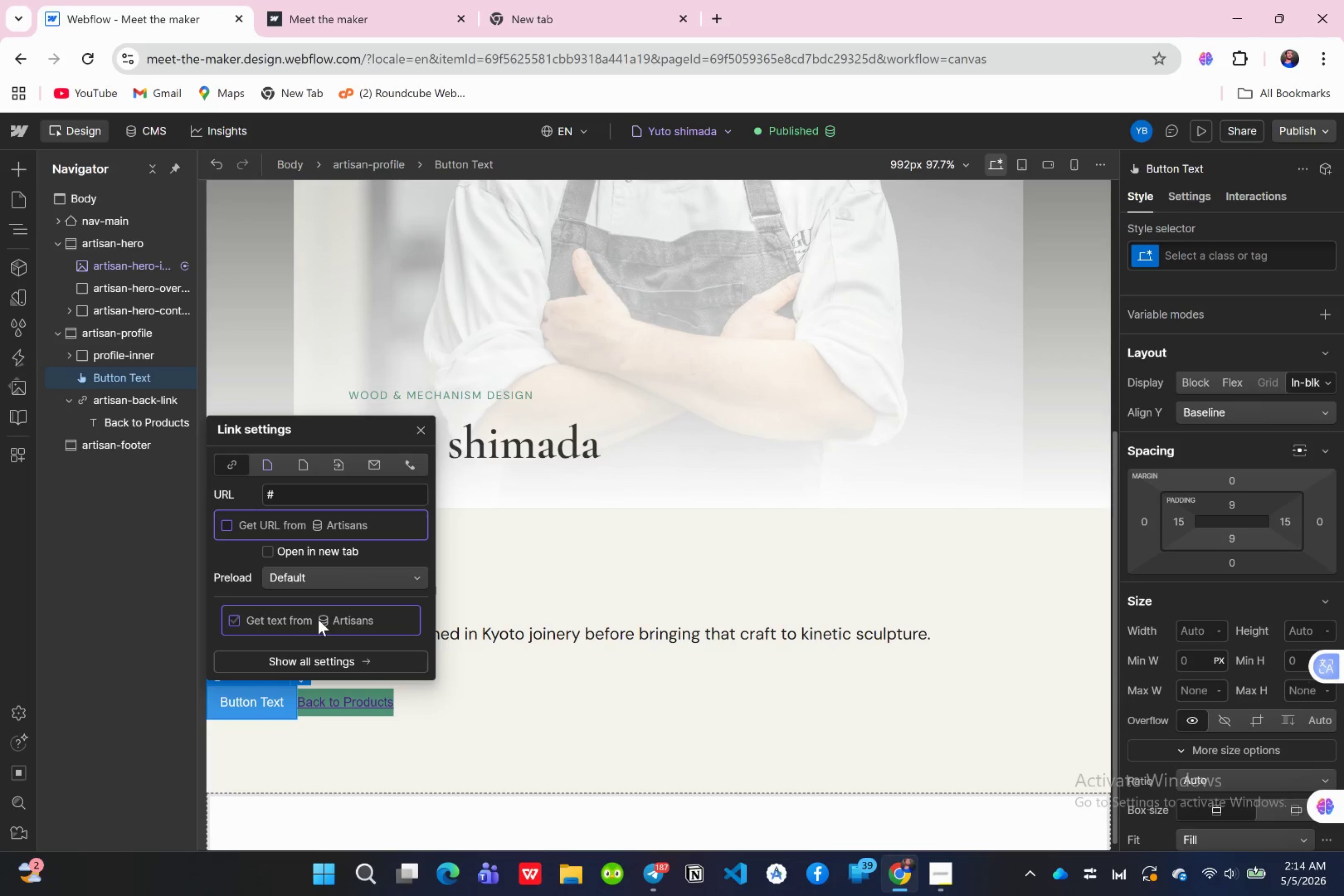 
left_click([272, 467])
 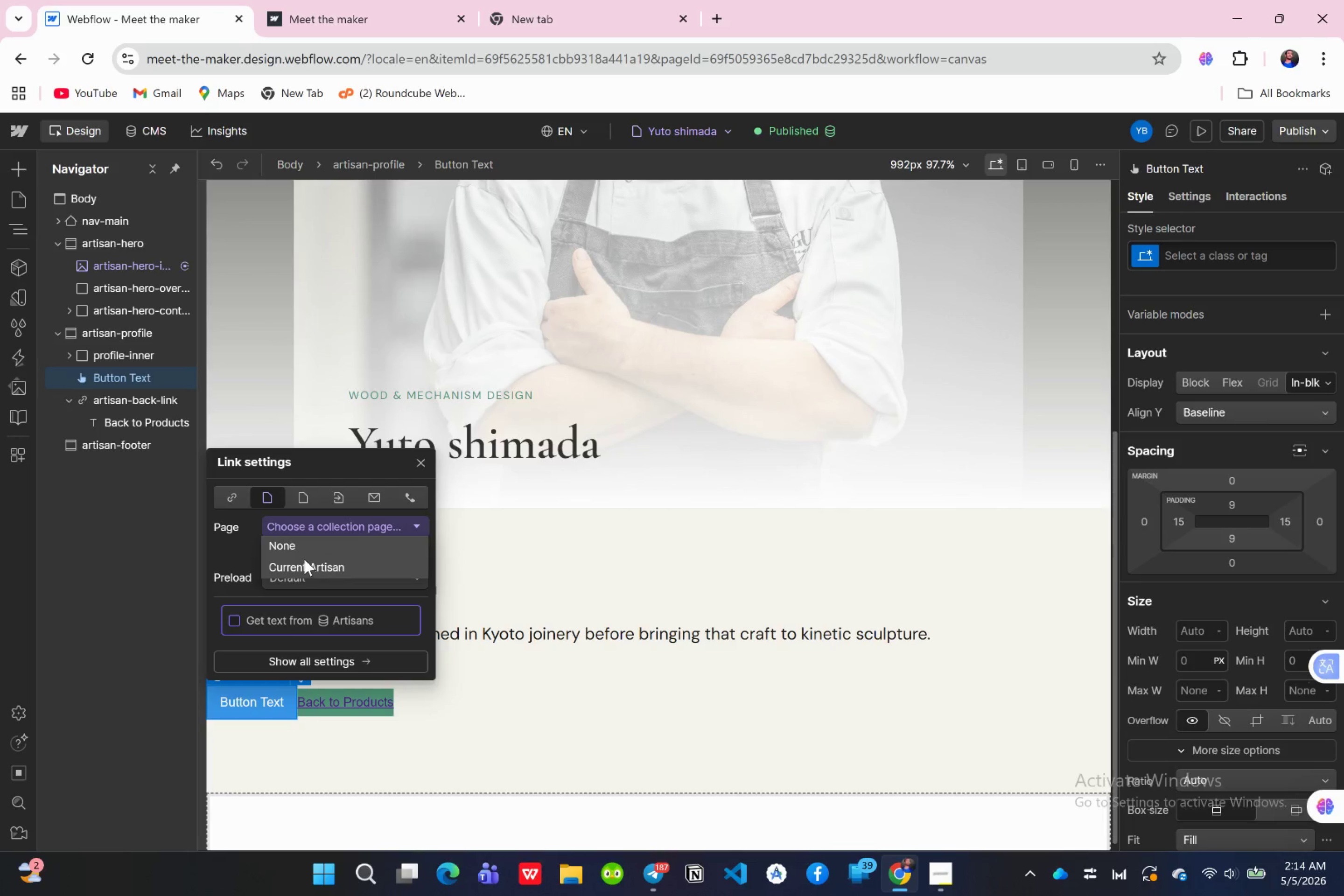 
left_click([302, 495])
 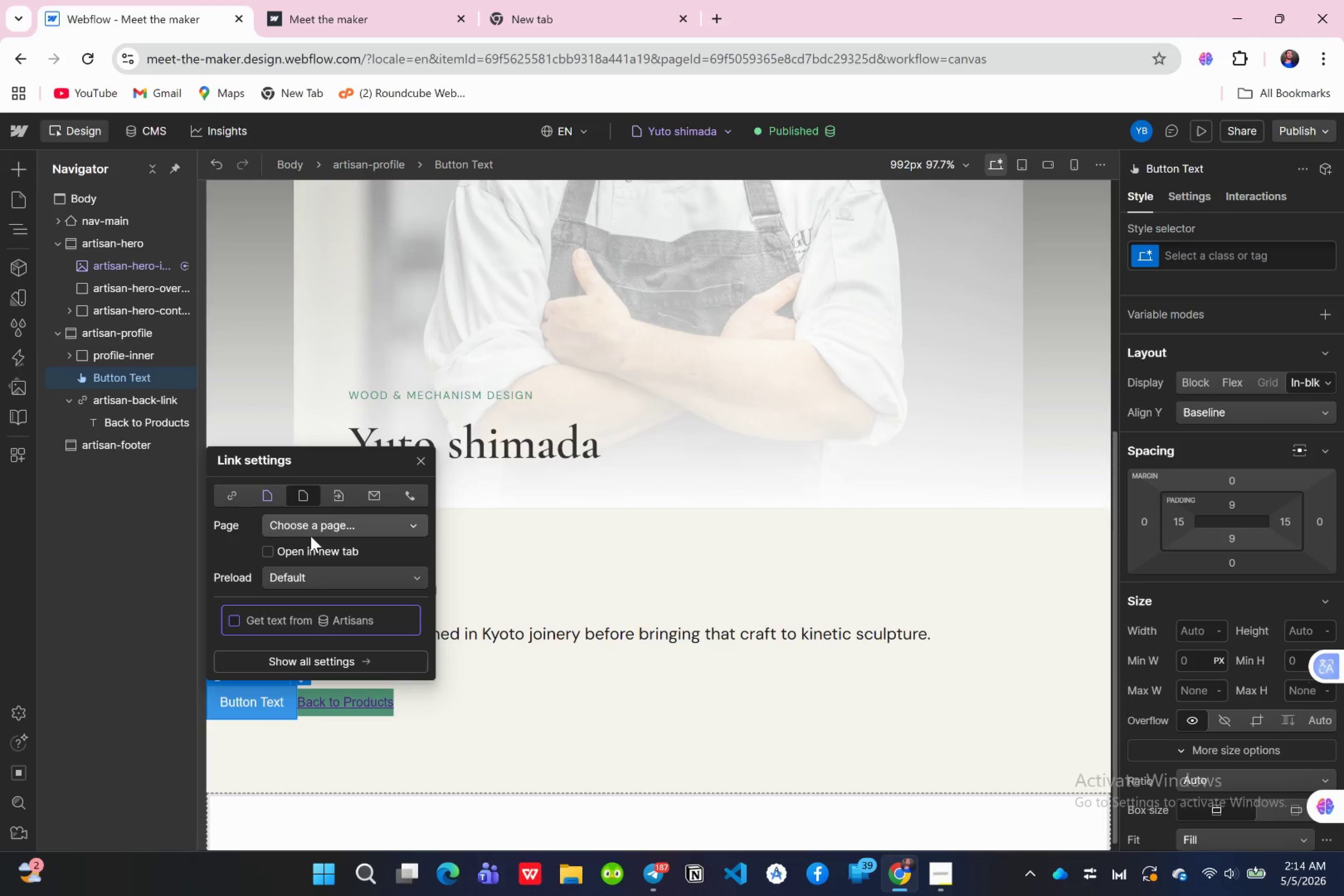 
left_click([314, 534])
 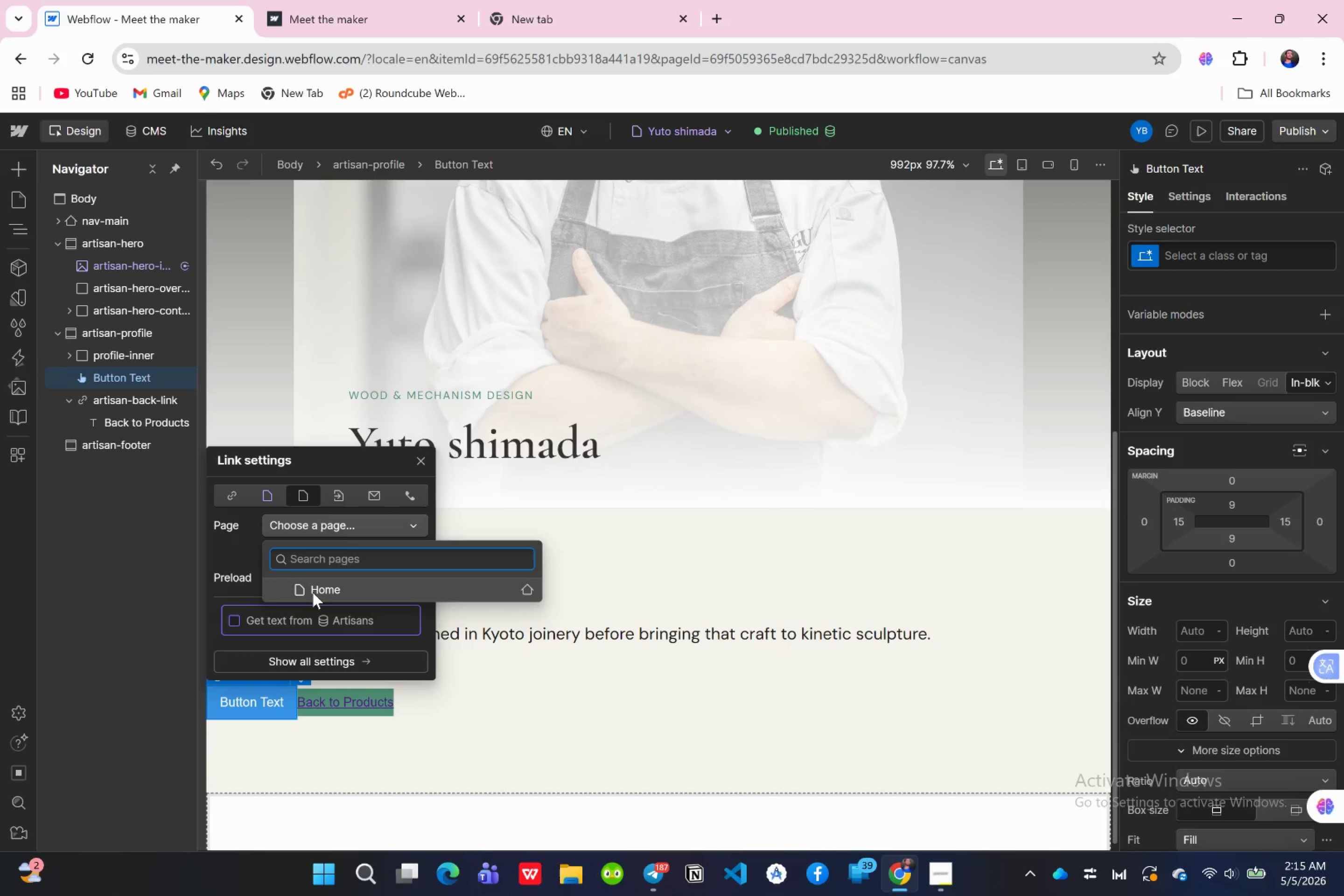 
left_click([313, 592])
 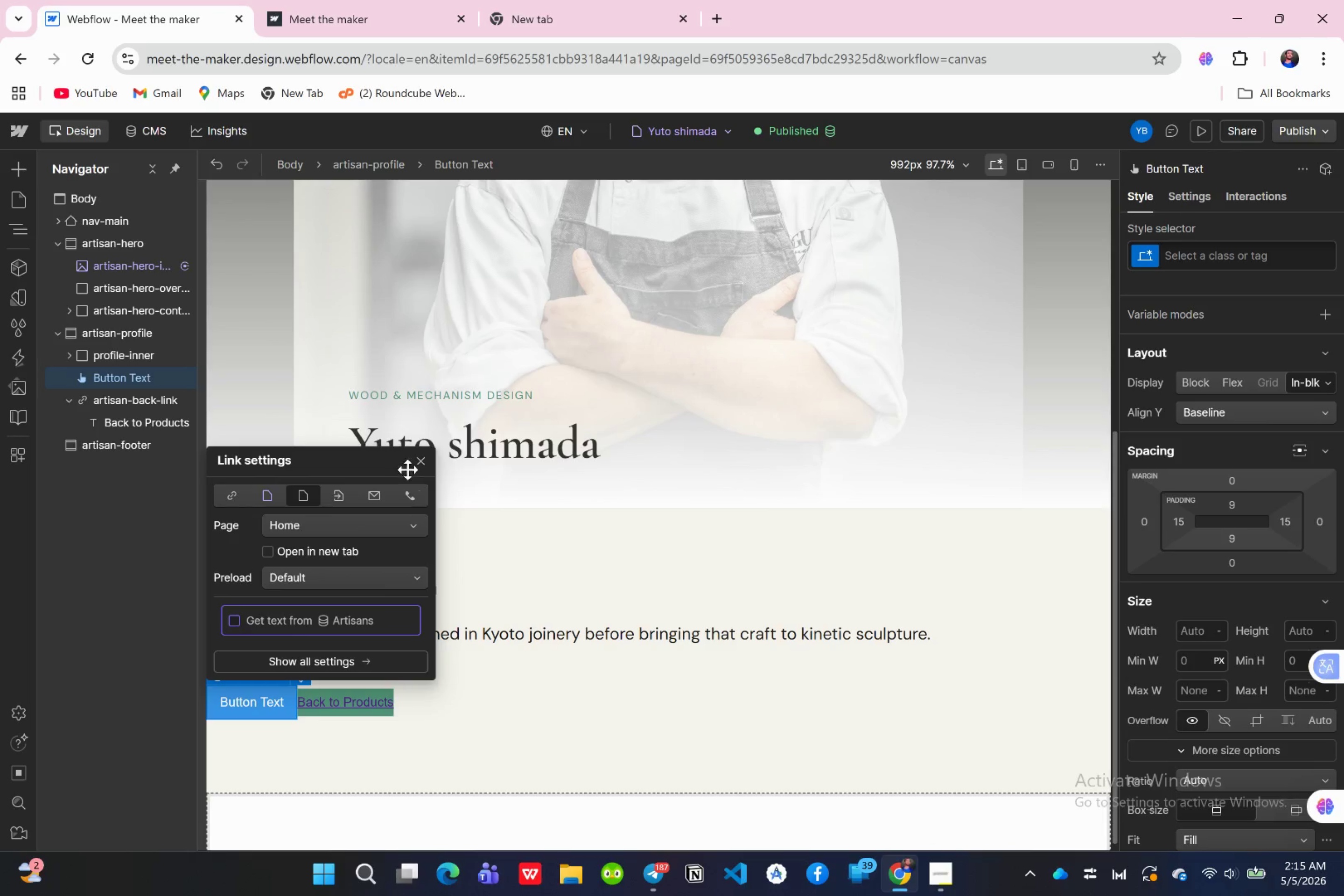 
wait(5.21)
 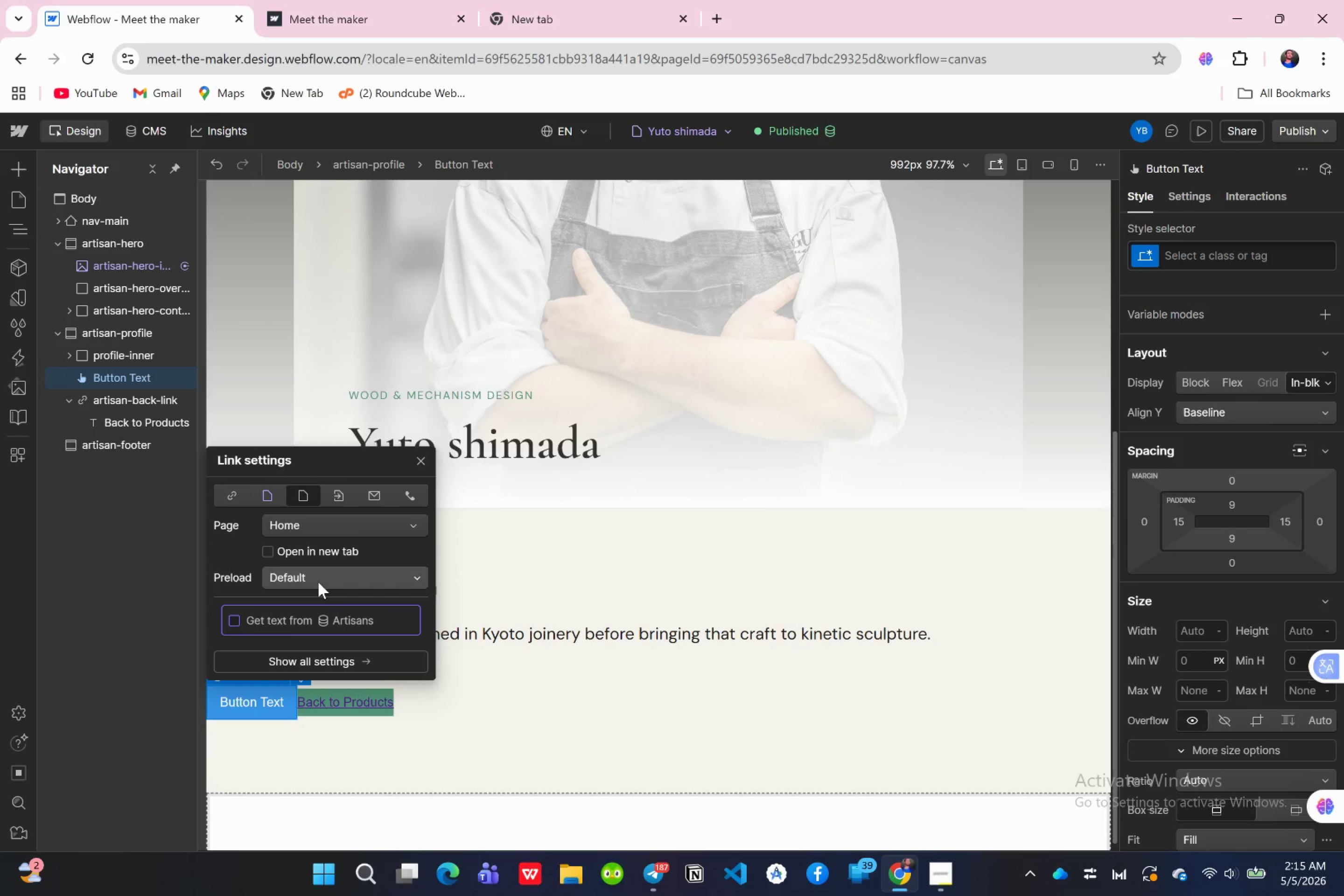 
left_click([427, 469])
 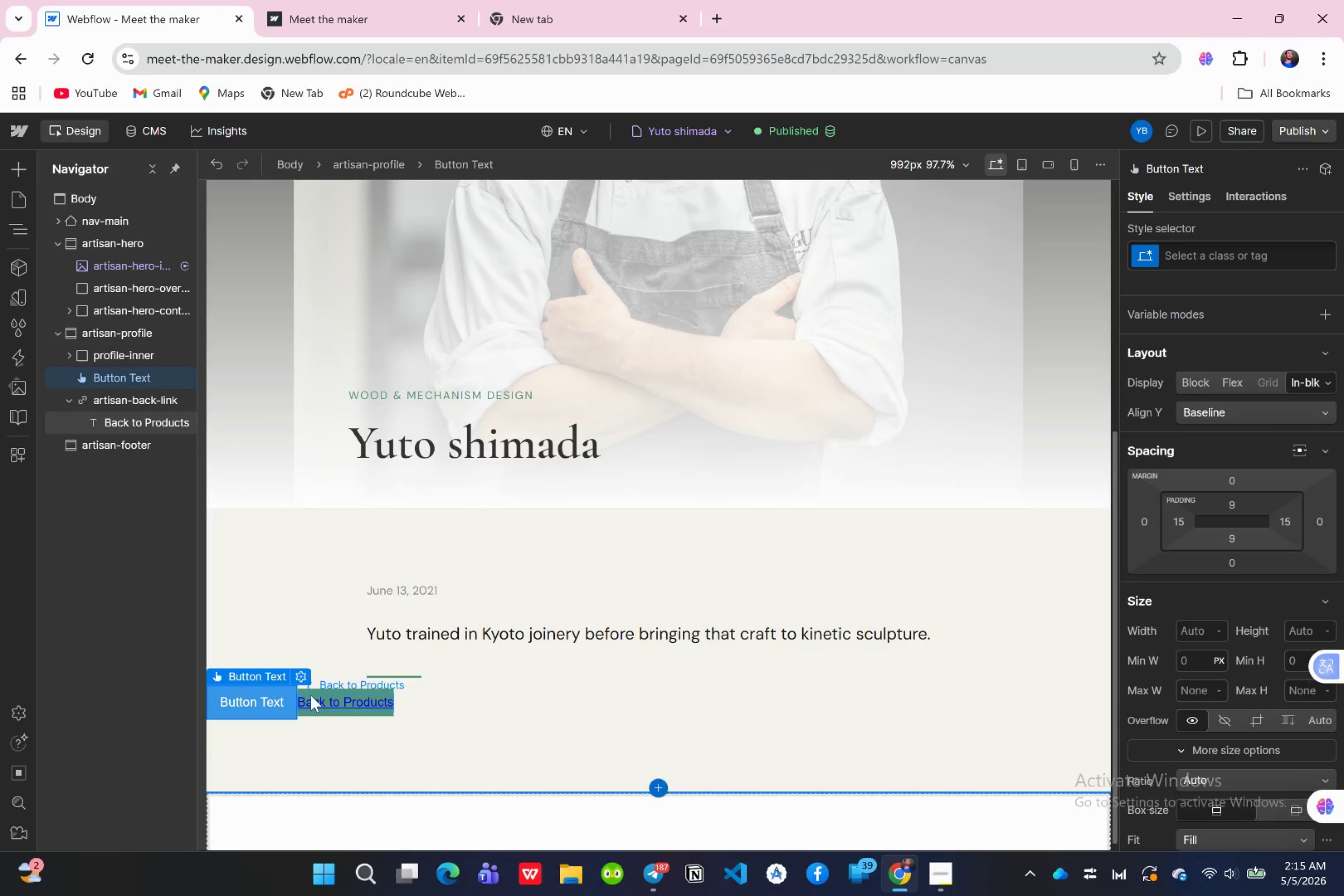 
left_click_drag(start_coordinate=[315, 696], to_coordinate=[421, 702])
 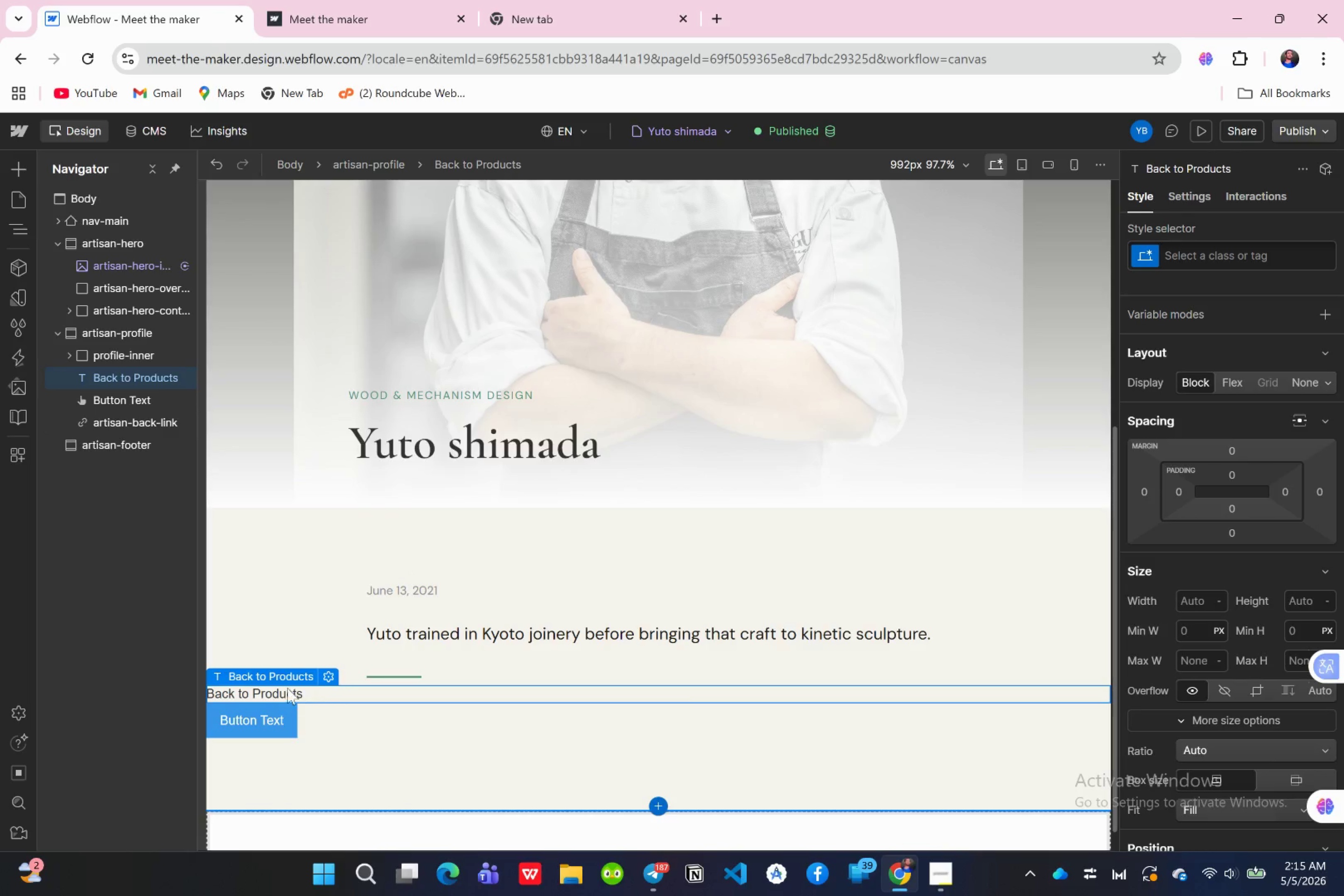 
left_click([286, 686])
 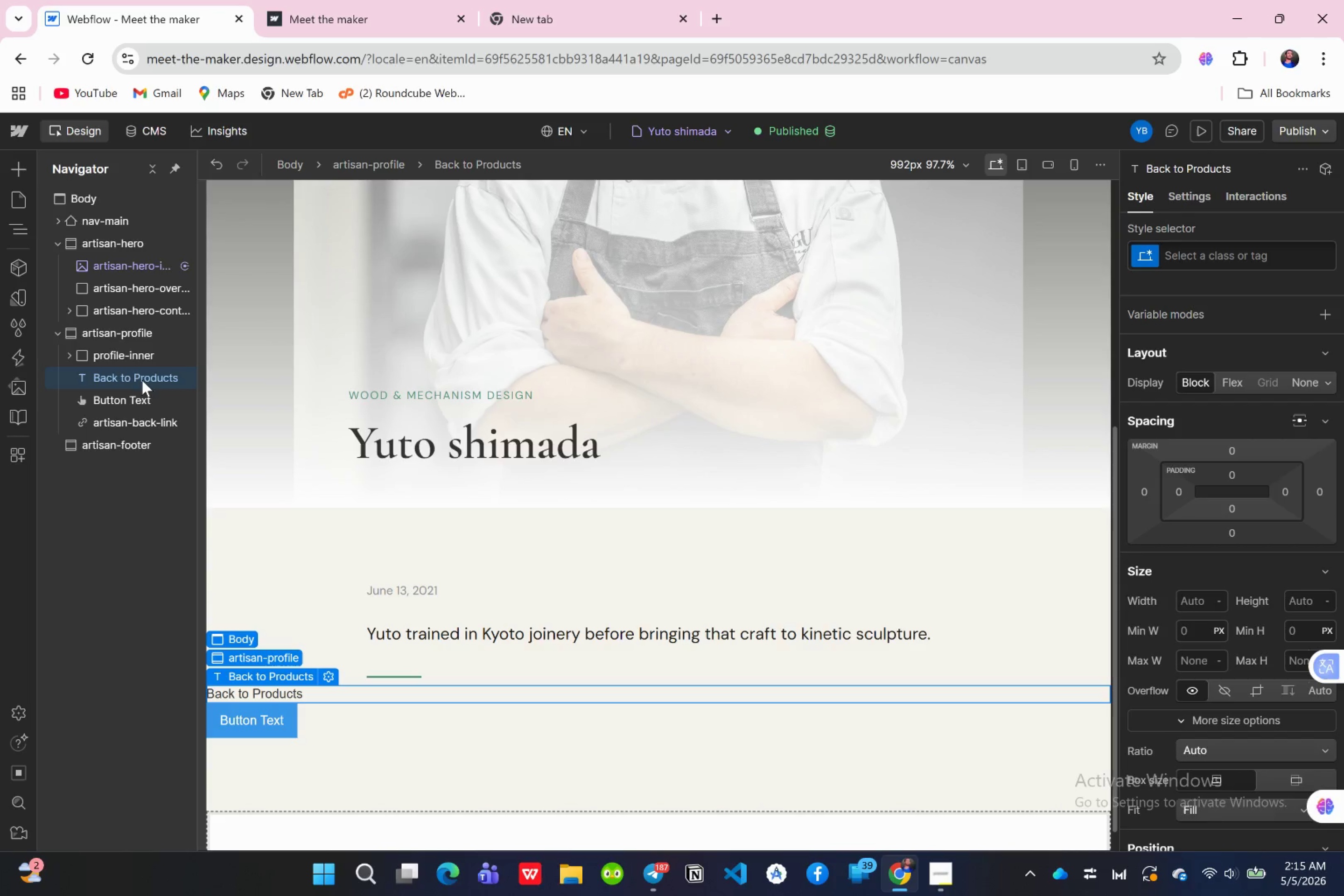 
wait(7.04)
 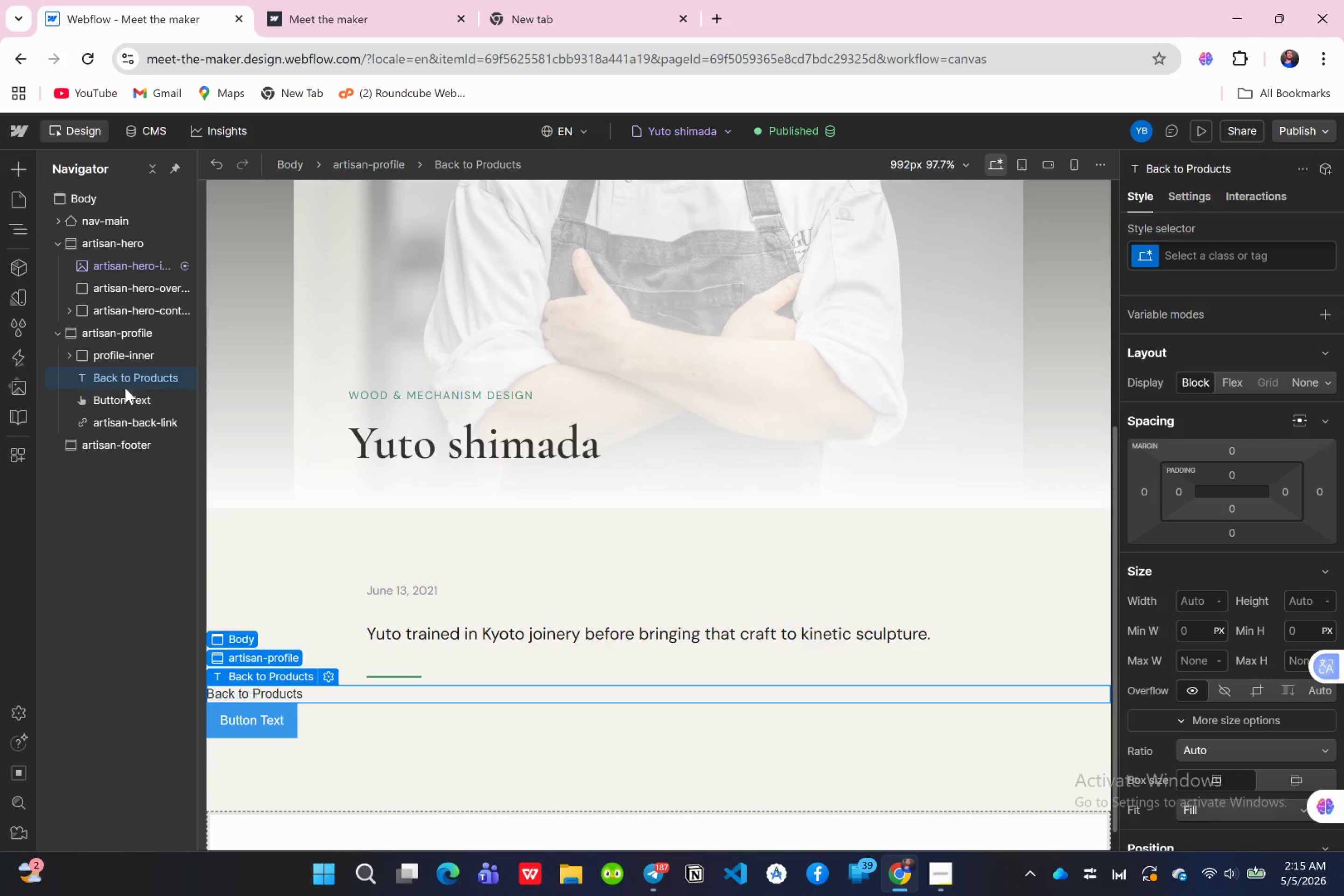 
key(Delete)
 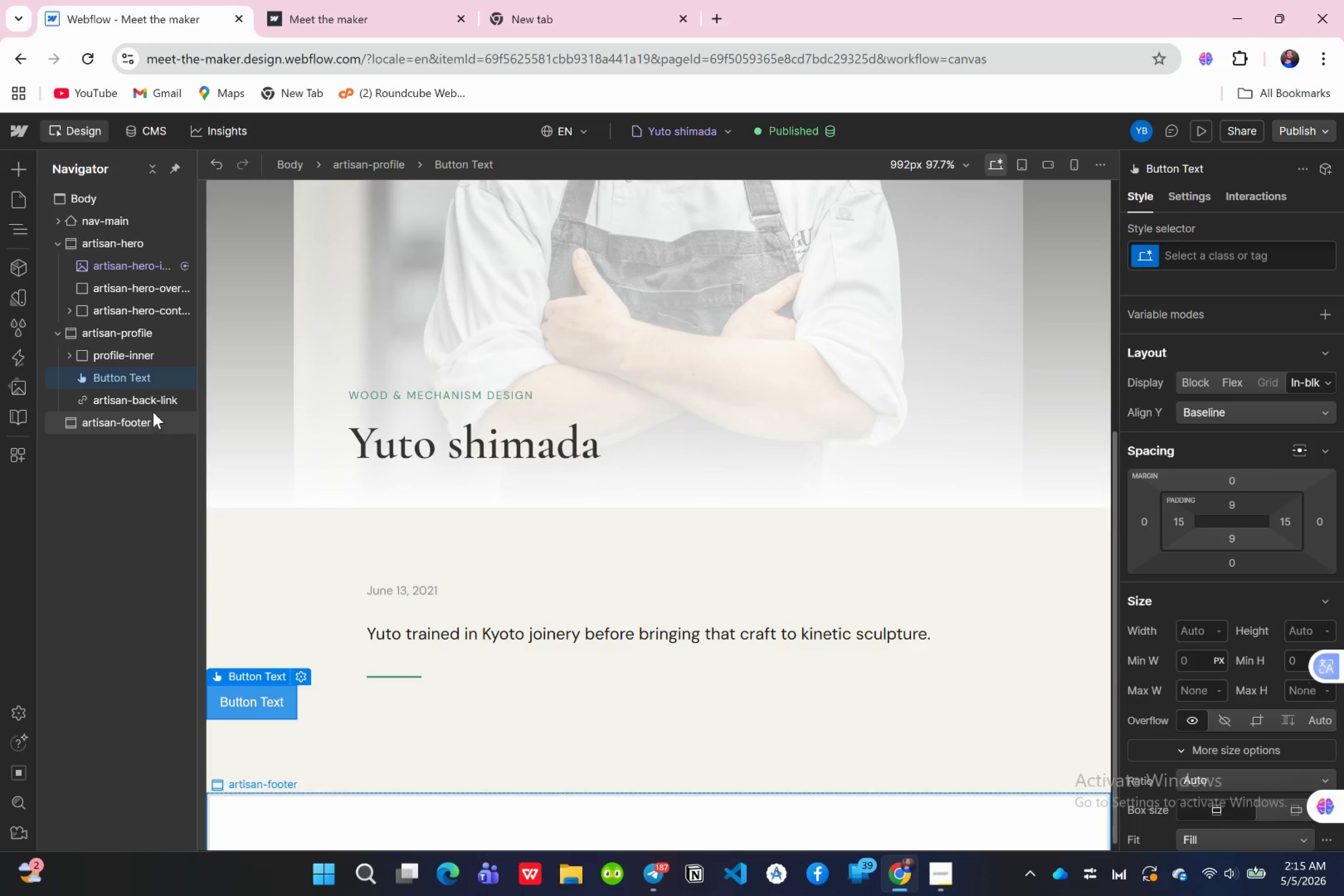 
left_click([152, 410])
 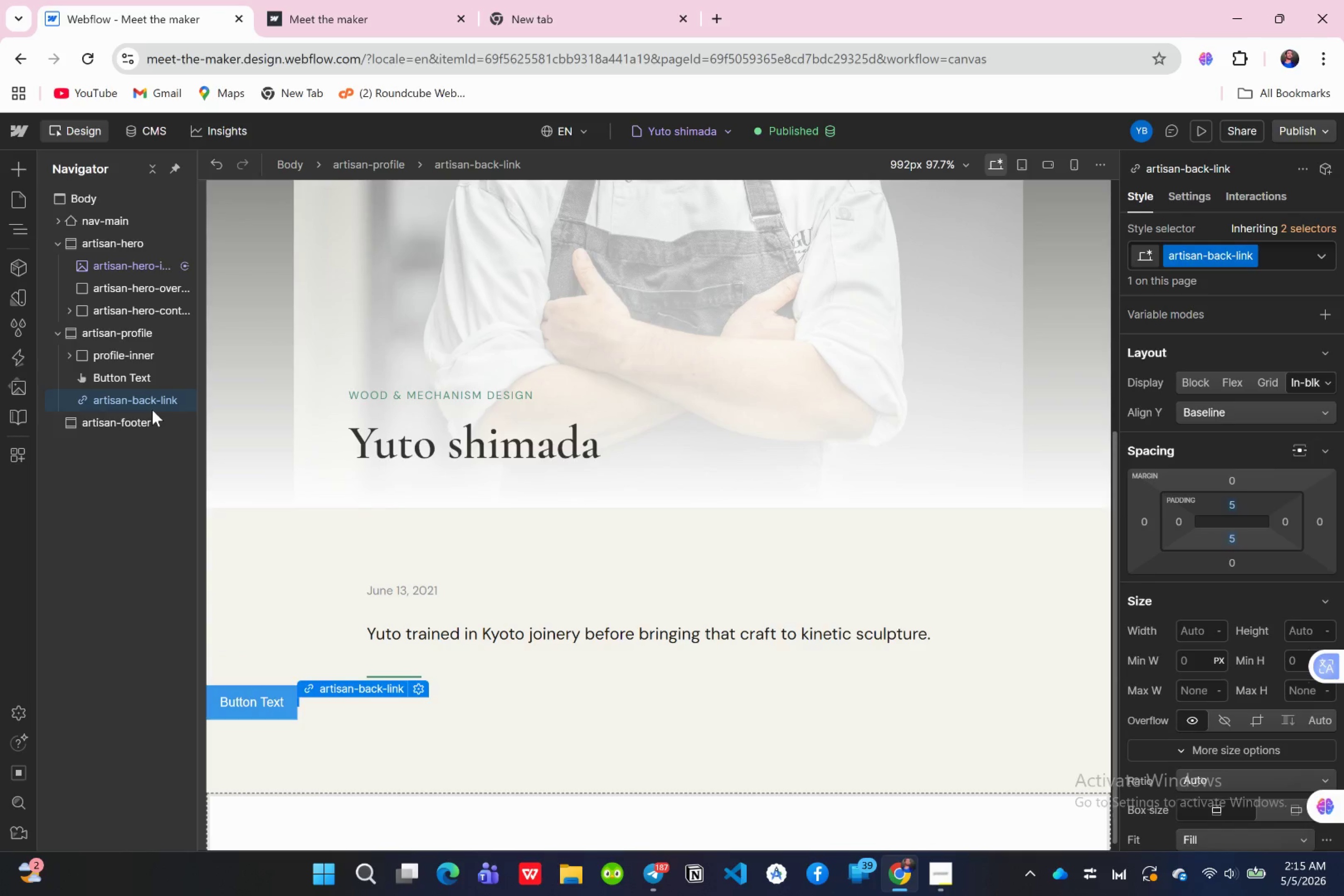 
key(Delete)
 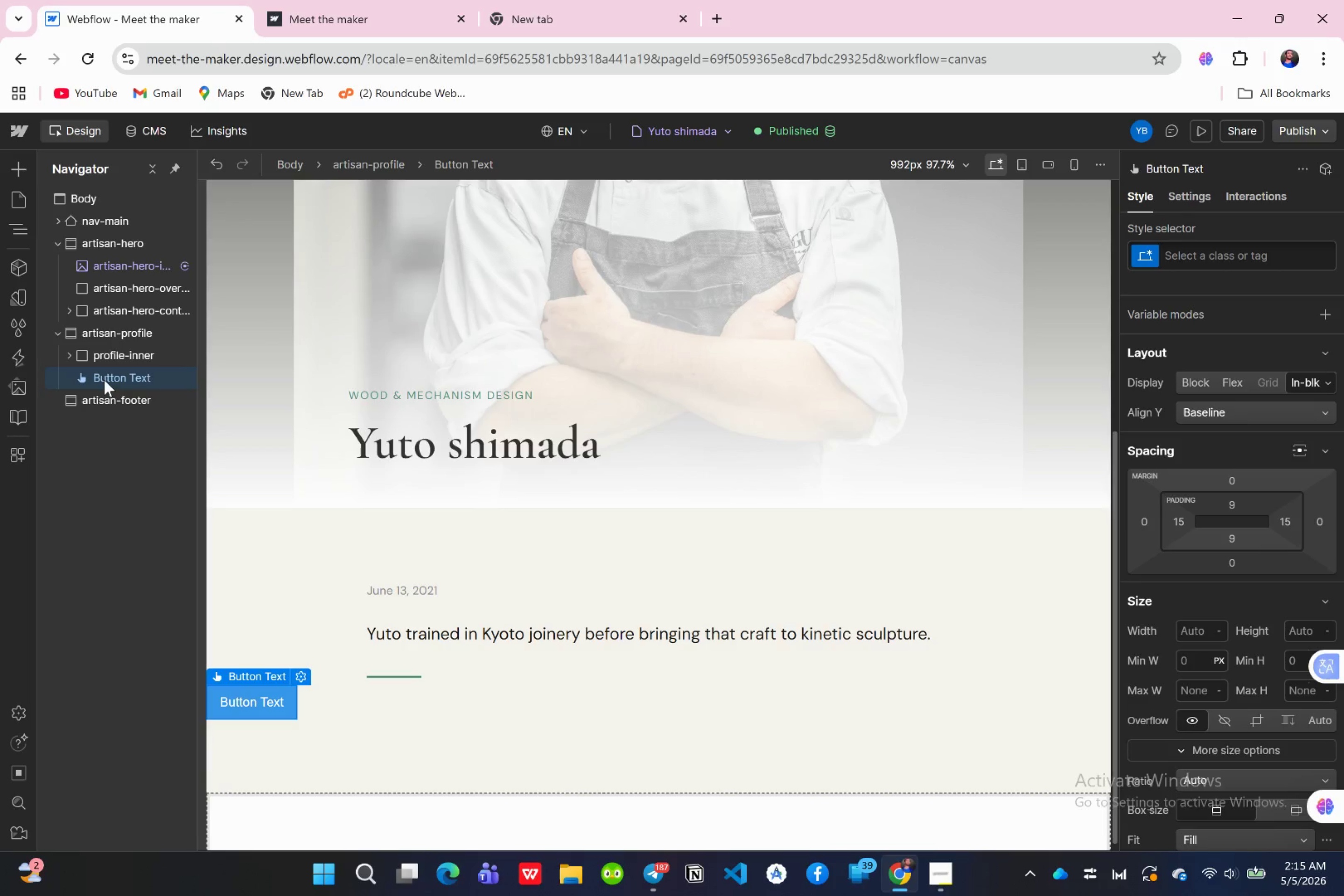 
left_click([104, 380])
 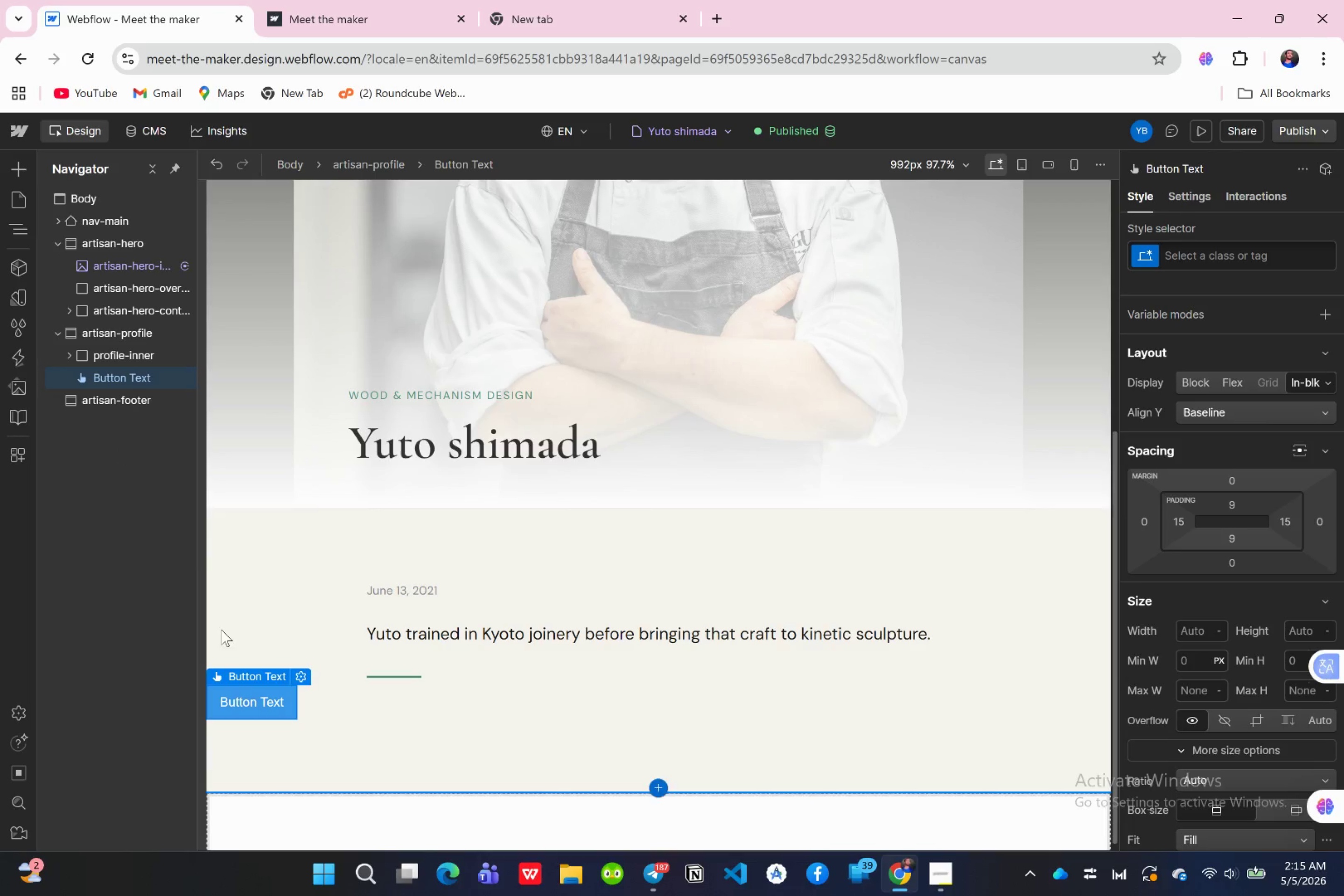 
wait(6.19)
 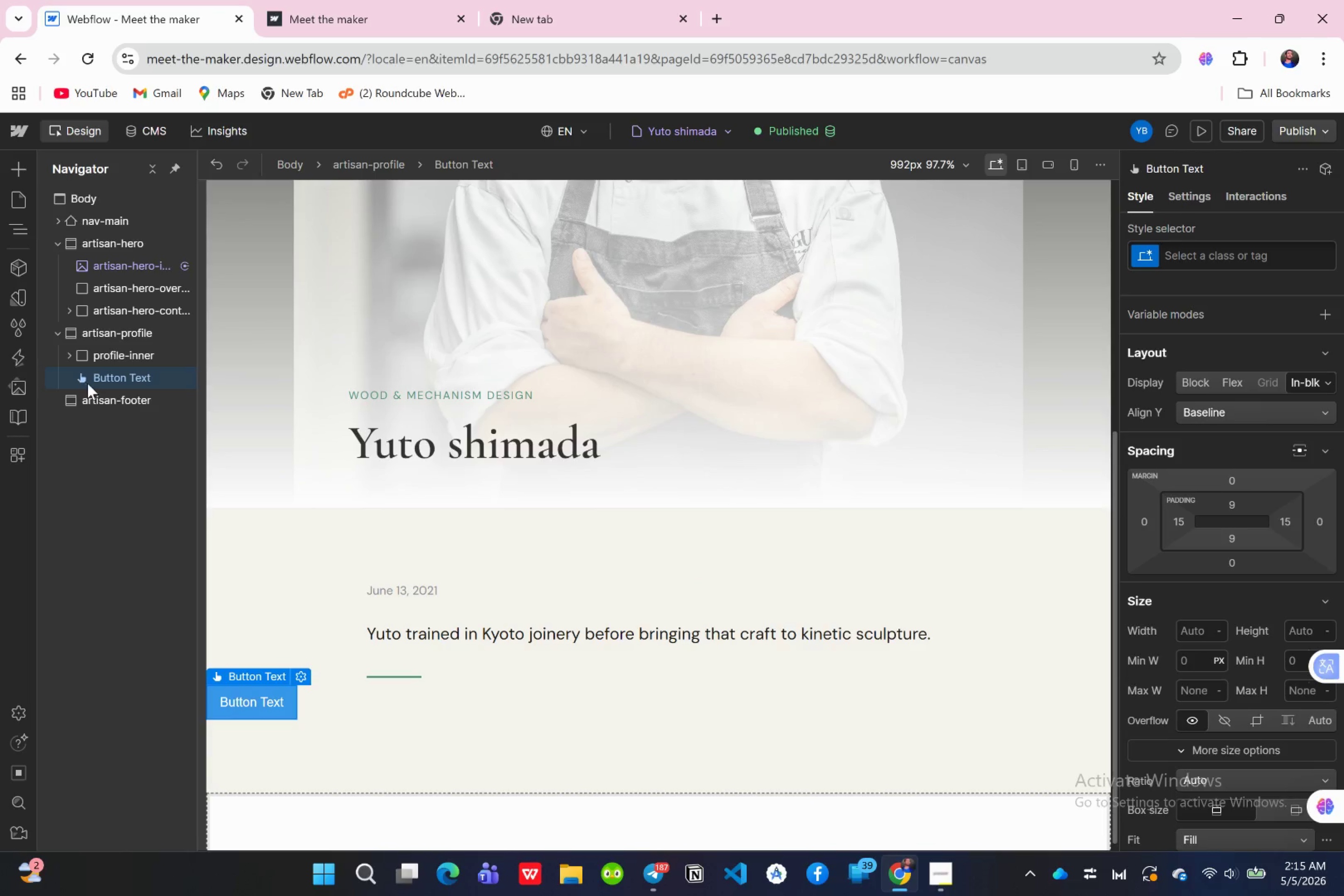 
left_click([299, 669])
 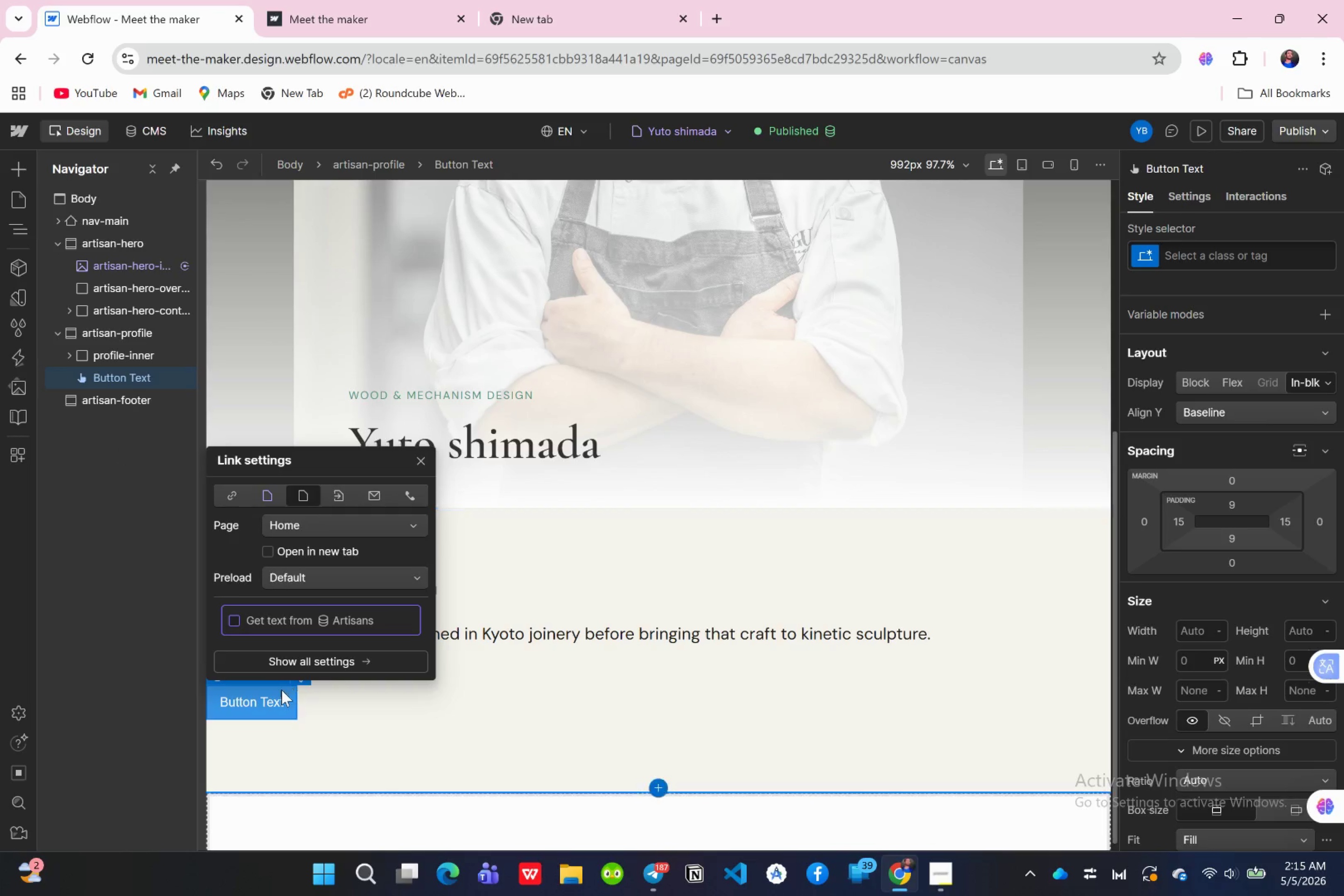 
double_click([274, 693])
 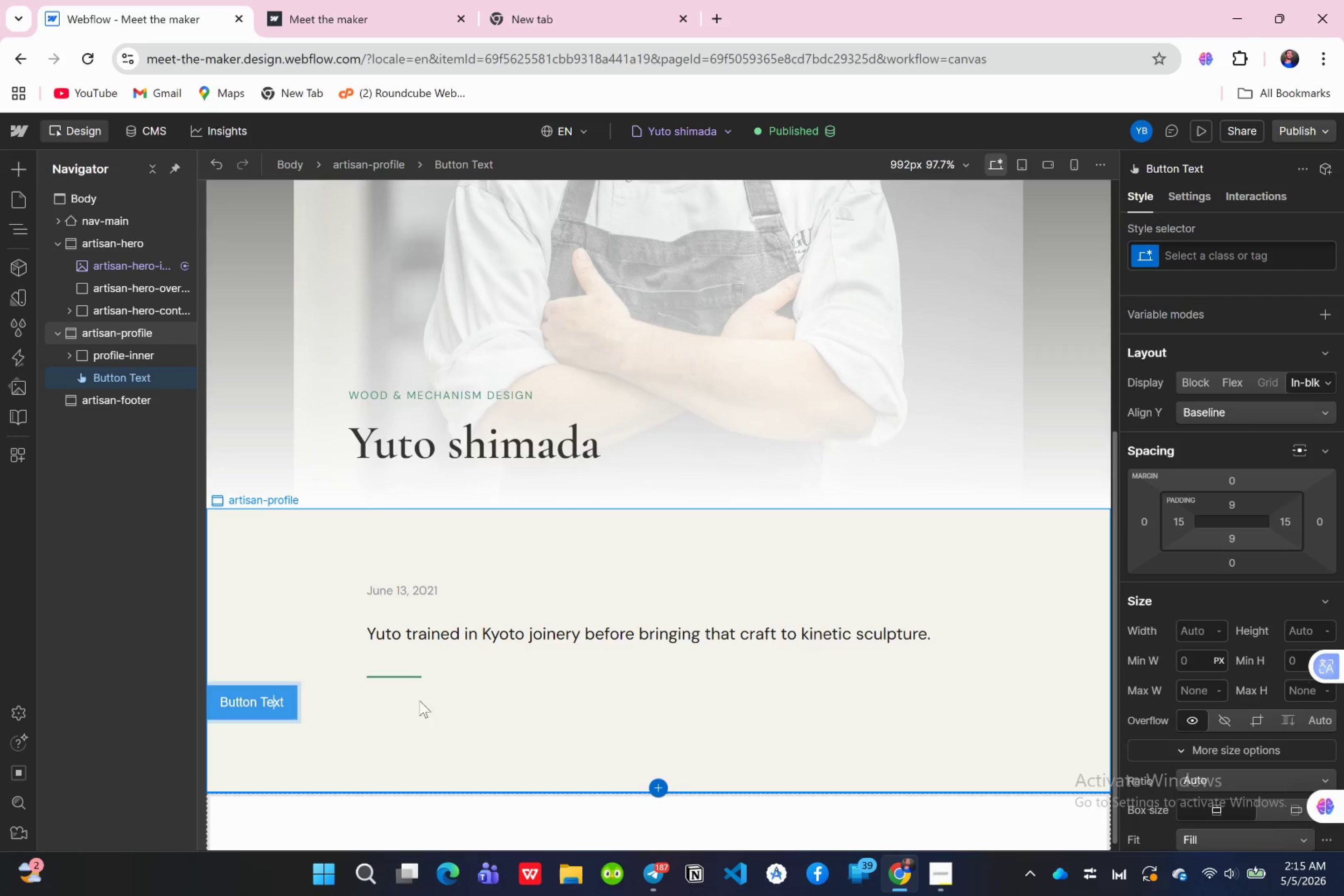 
key(ArrowRight)
 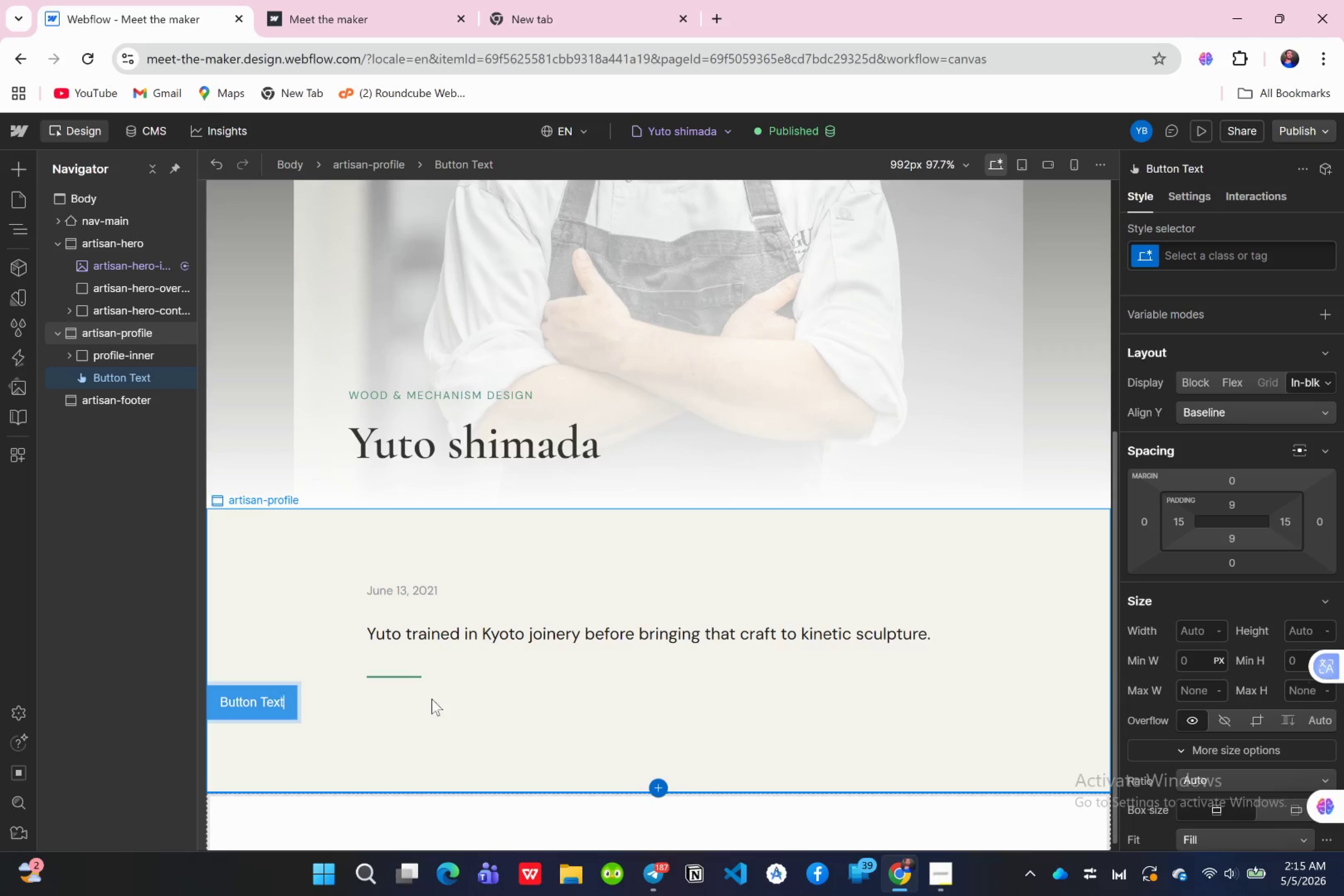 
key(ArrowRight)
 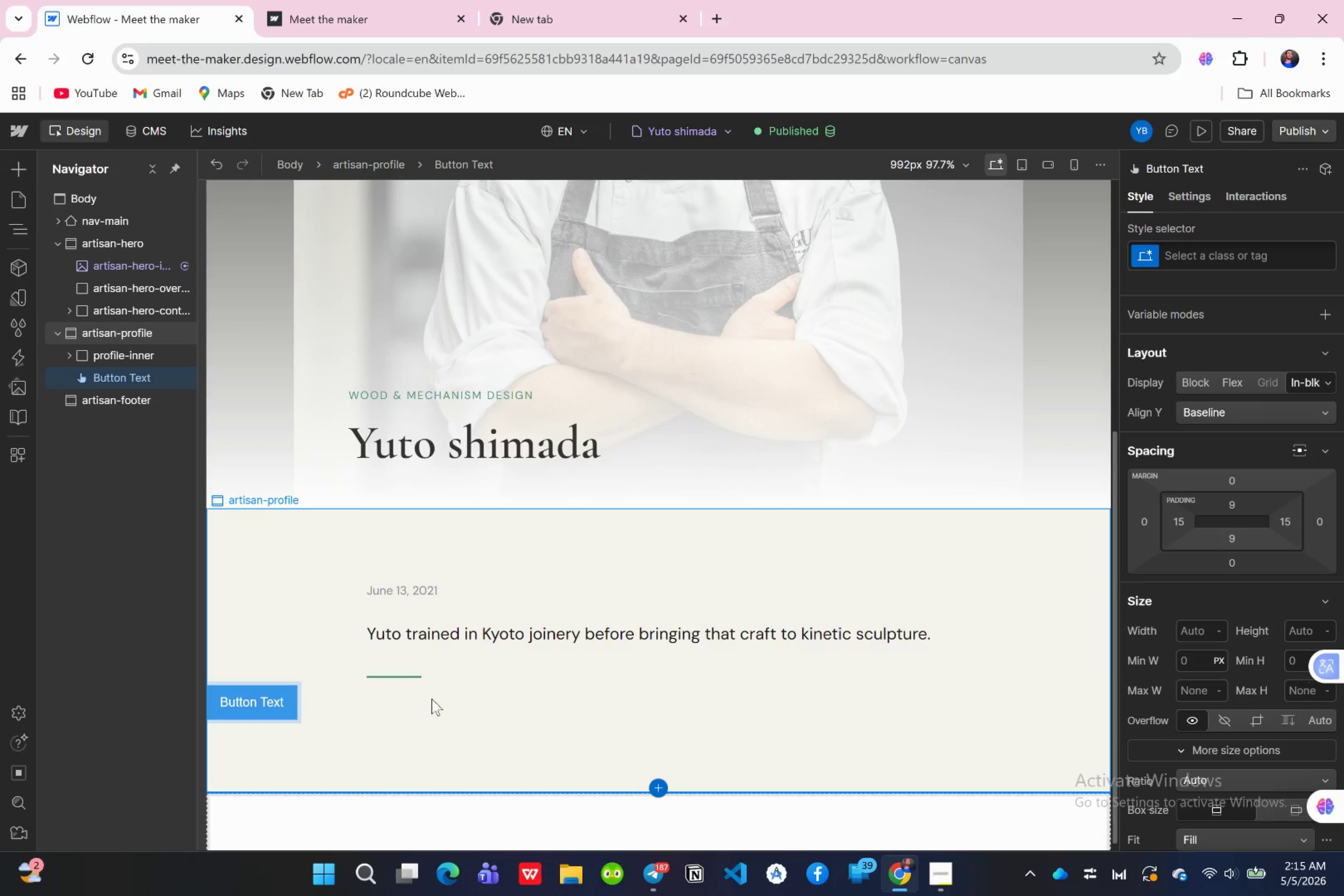 
key(Backspace)
key(Backspace)
key(Backspace)
key(Backspace)
key(Backspace)
key(Backspace)
key(Backspace)
key(Backspace)
key(Backspace)
key(Backspace)
key(Backspace)
type(back To Product )
key(Backspace)
type(s )
key(Backspace)
 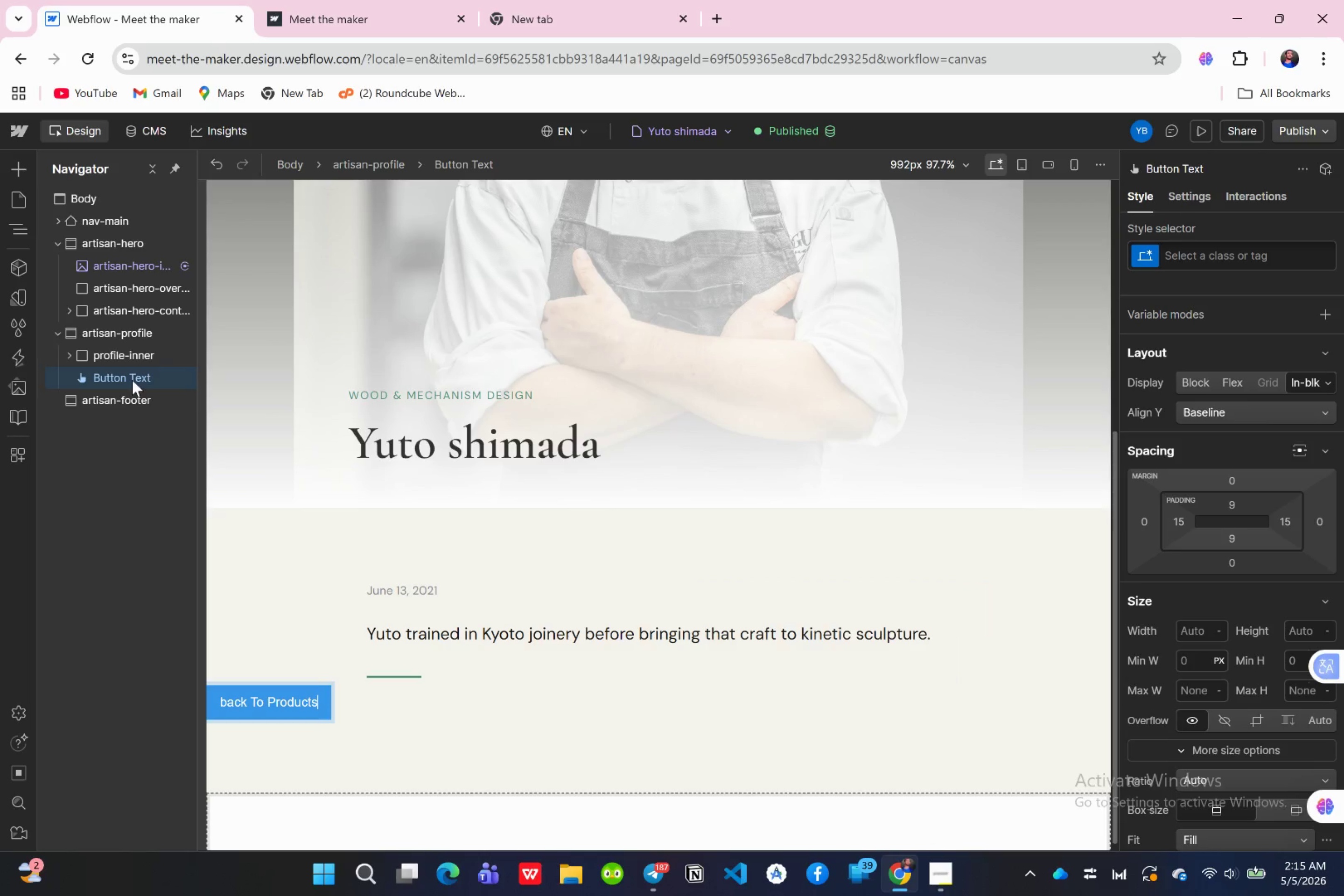 
scroll: coordinate [1269, 571], scroll_direction: down, amount: 15.0
 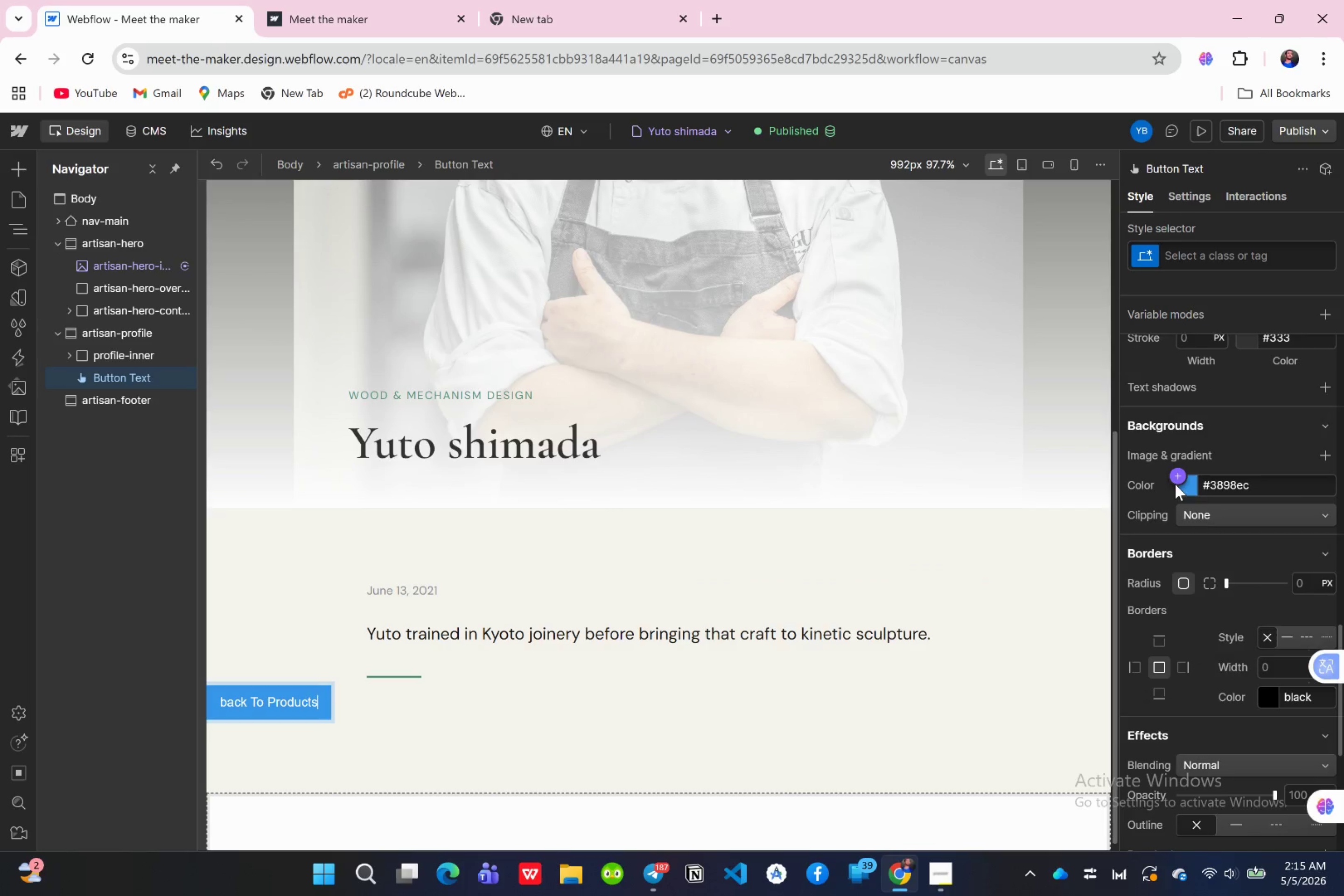 
left_click([1175, 478])
 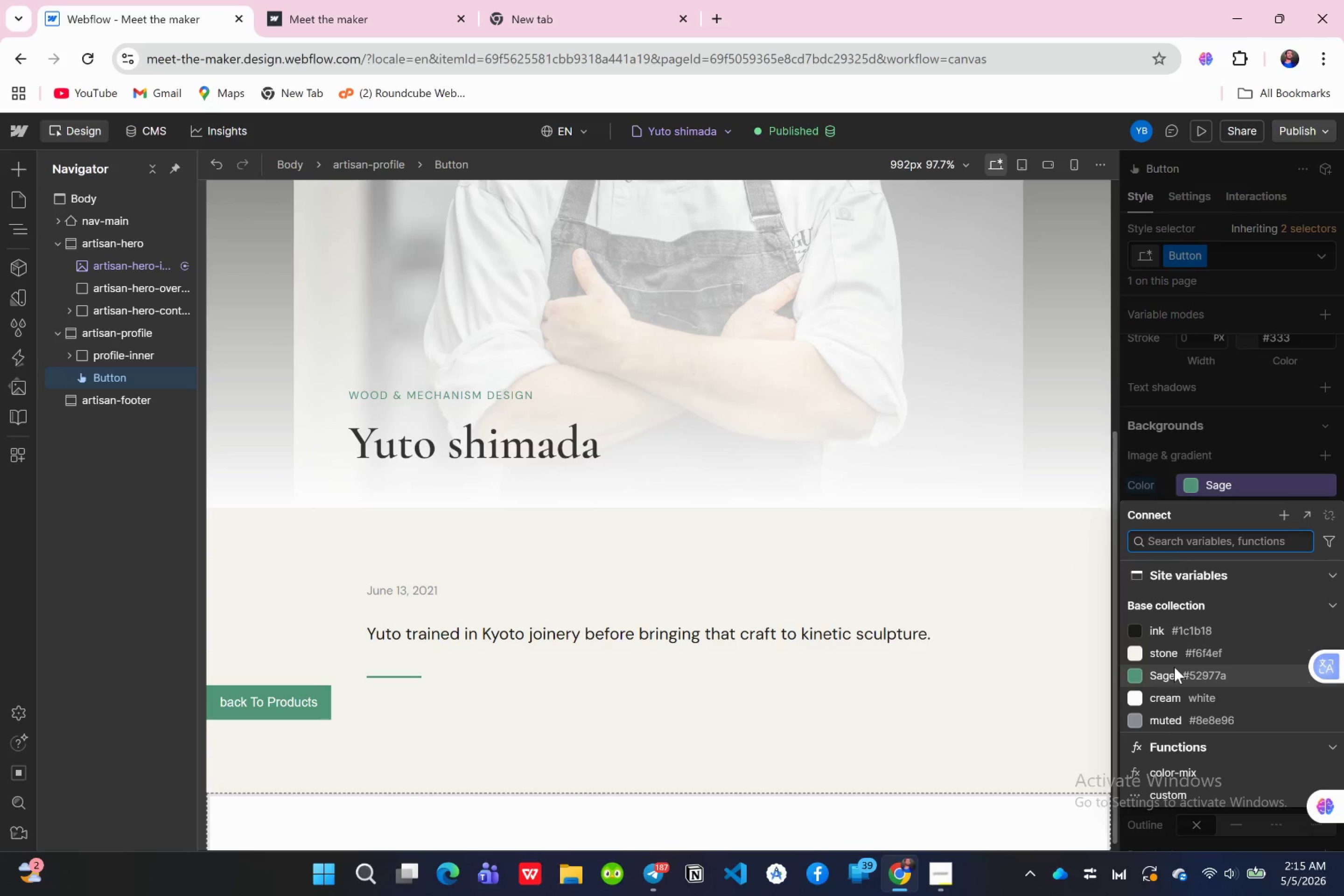 
wait(6.66)
 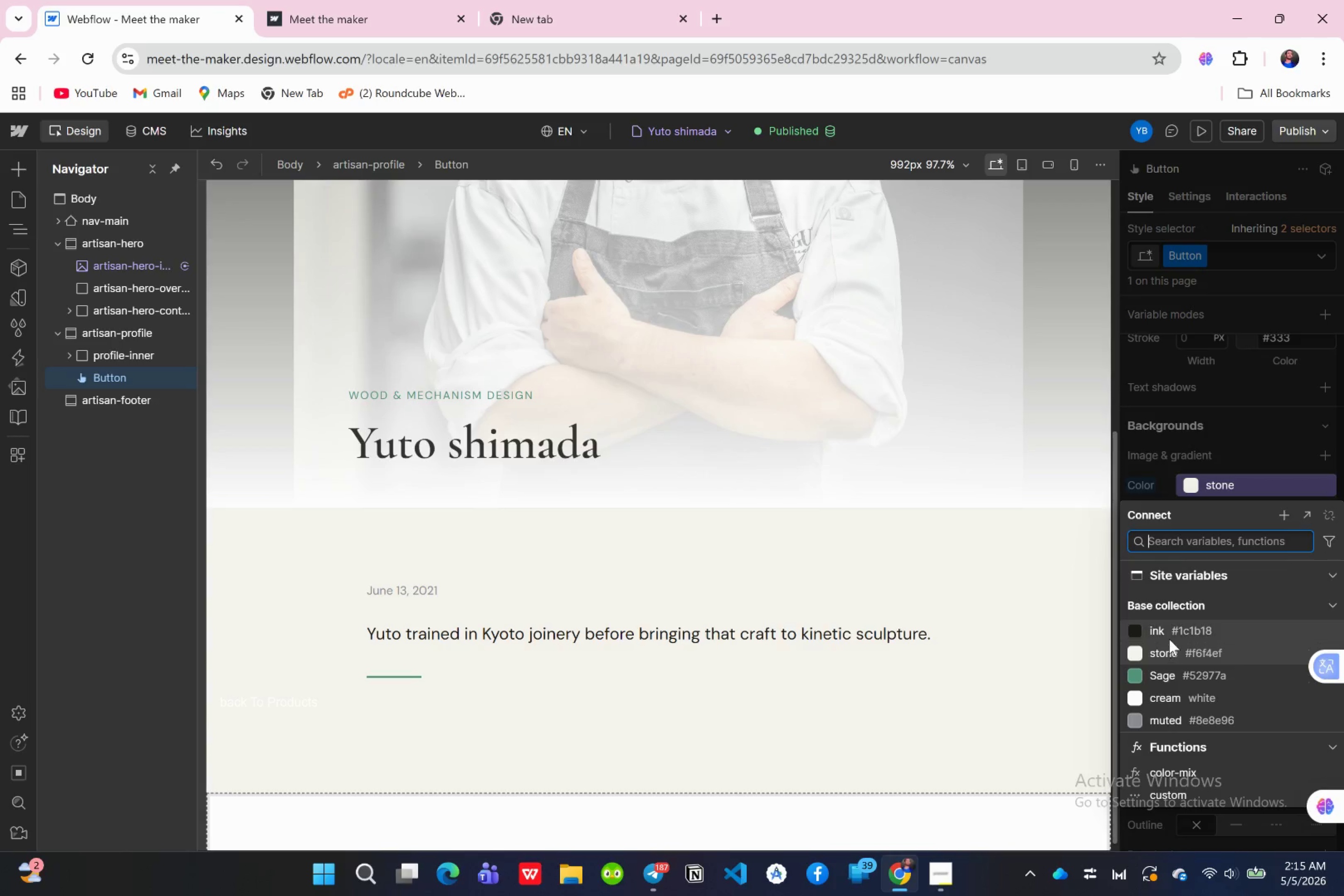 
left_click([1174, 667])
 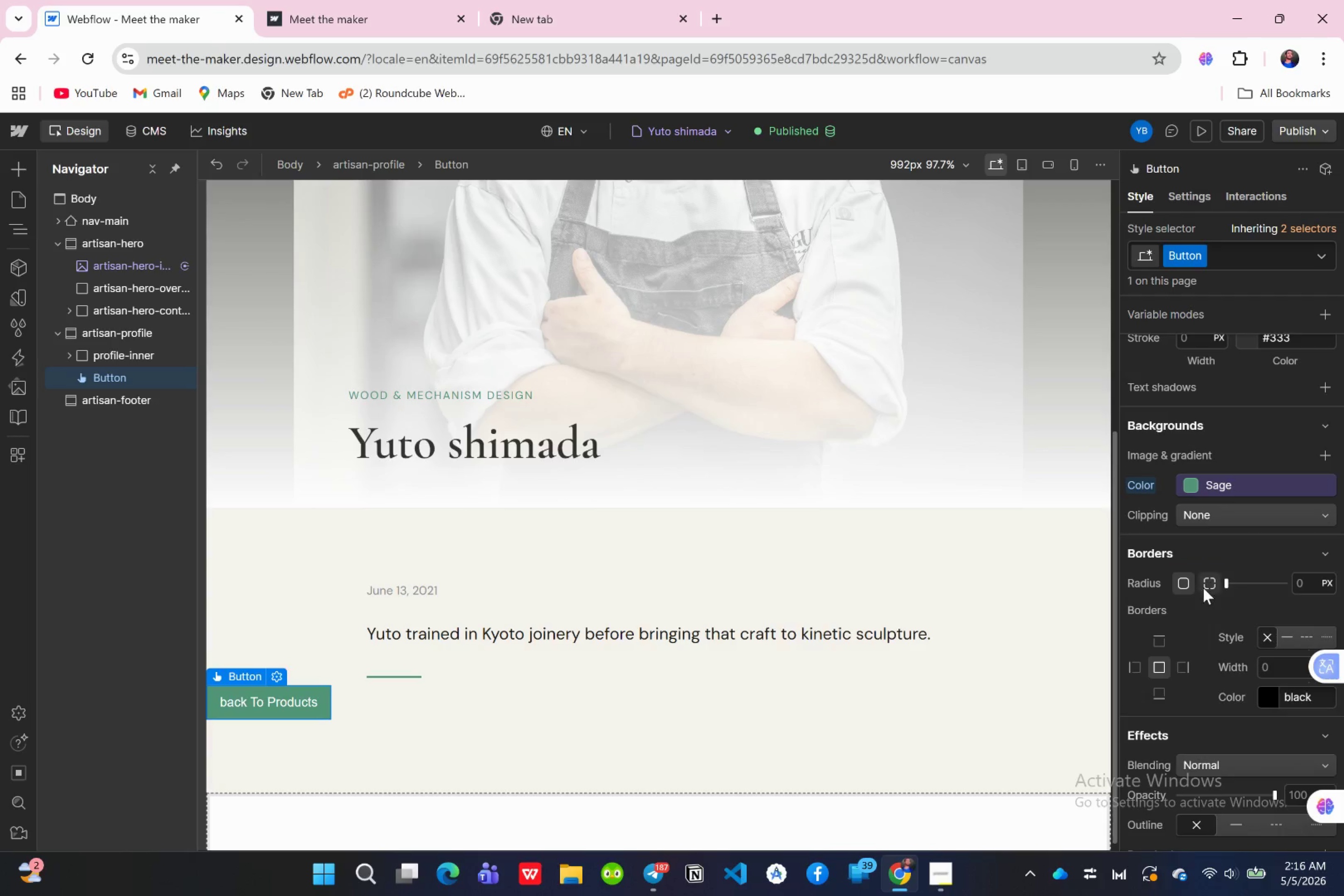 
scroll: coordinate [1206, 594], scroll_direction: down, amount: 1.0
 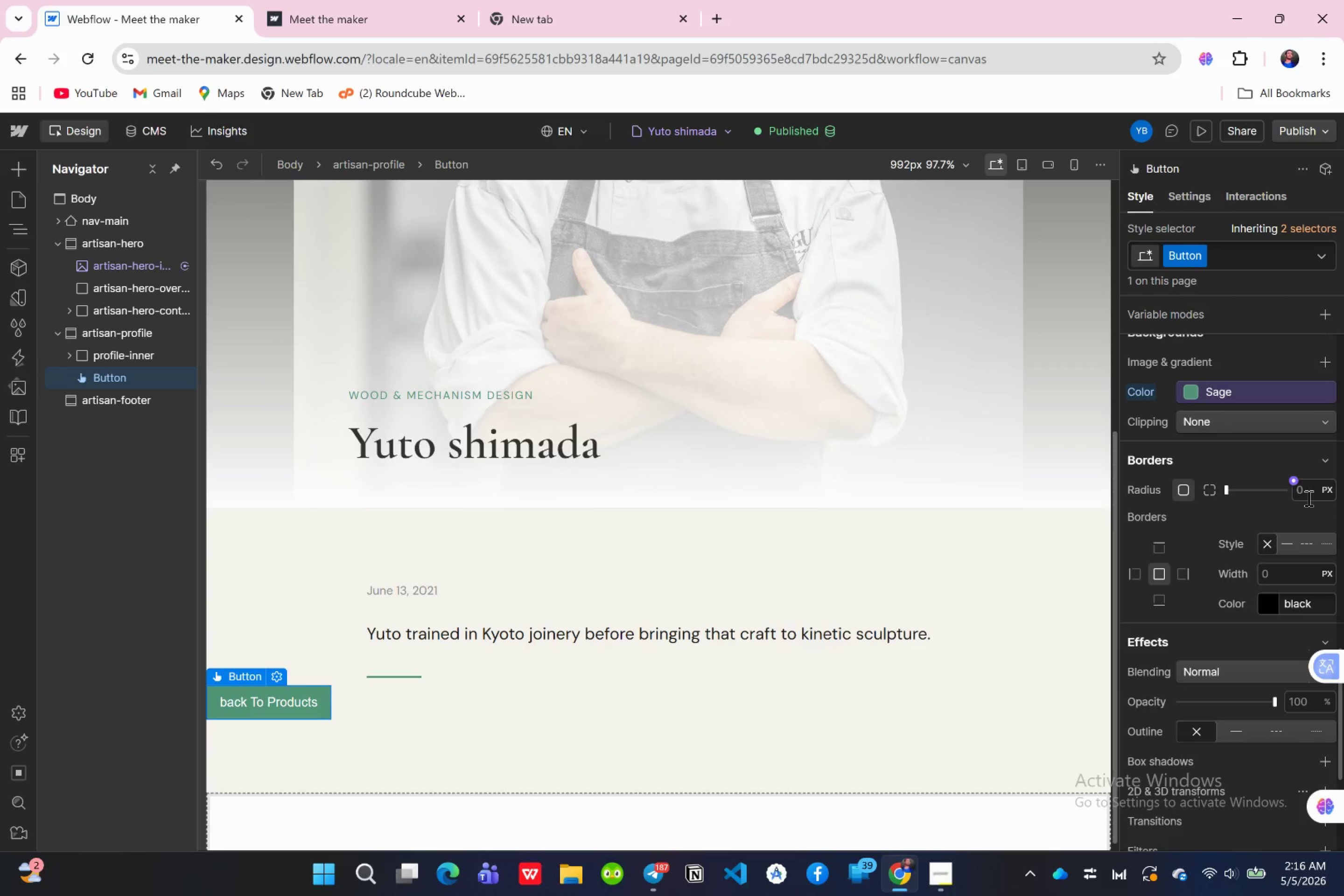 
left_click([1309, 492])
 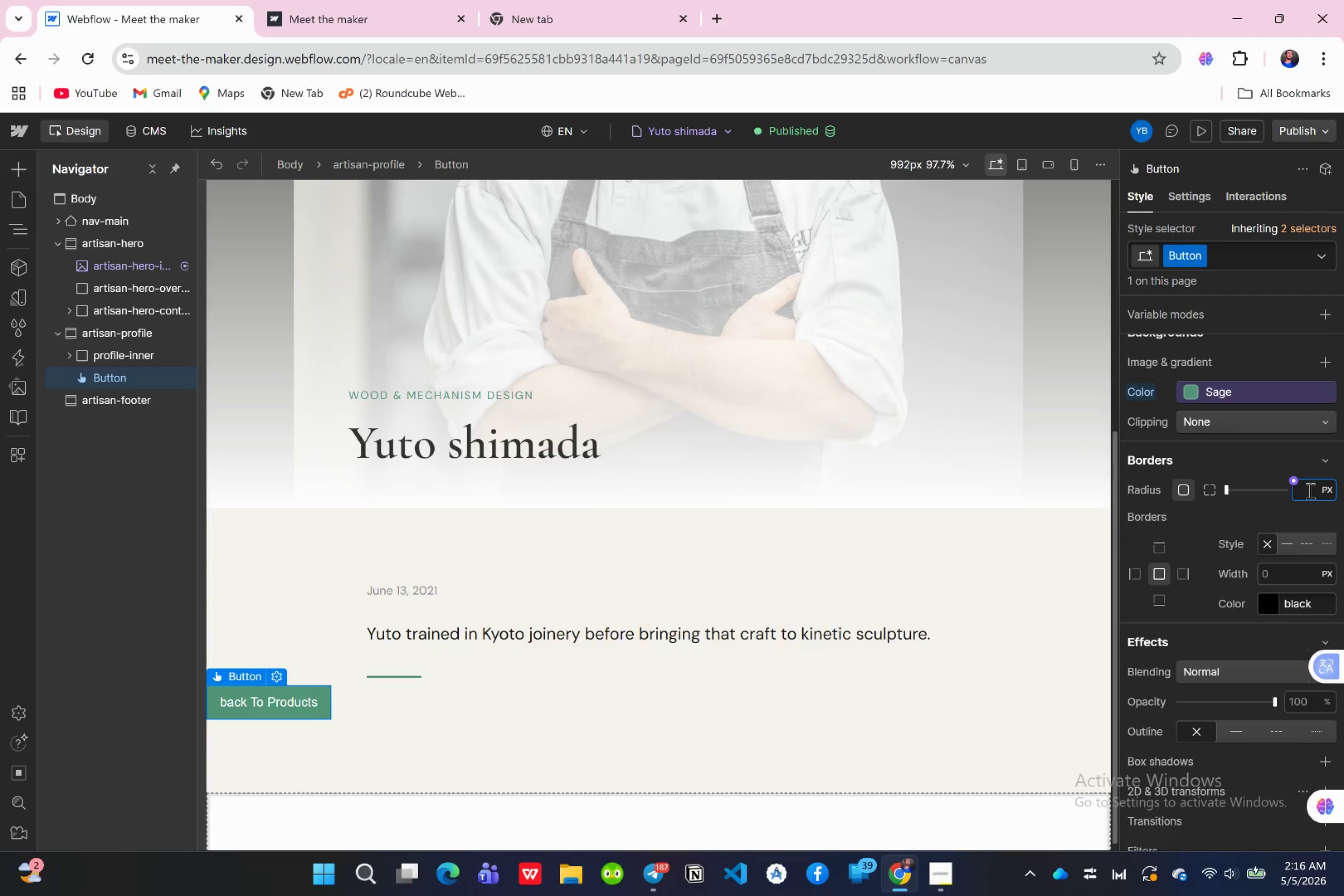 
type(12)
 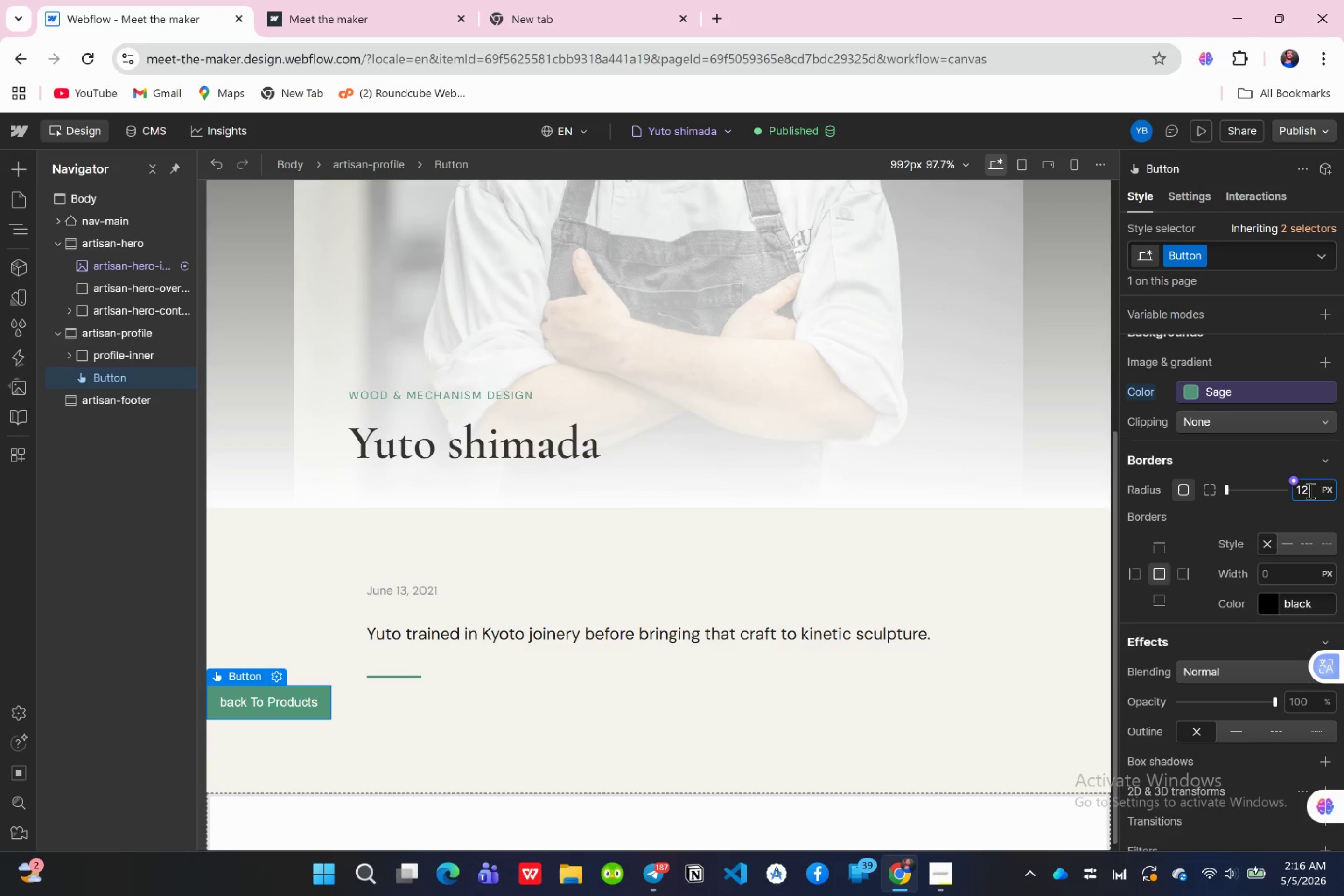 
key(Enter)
 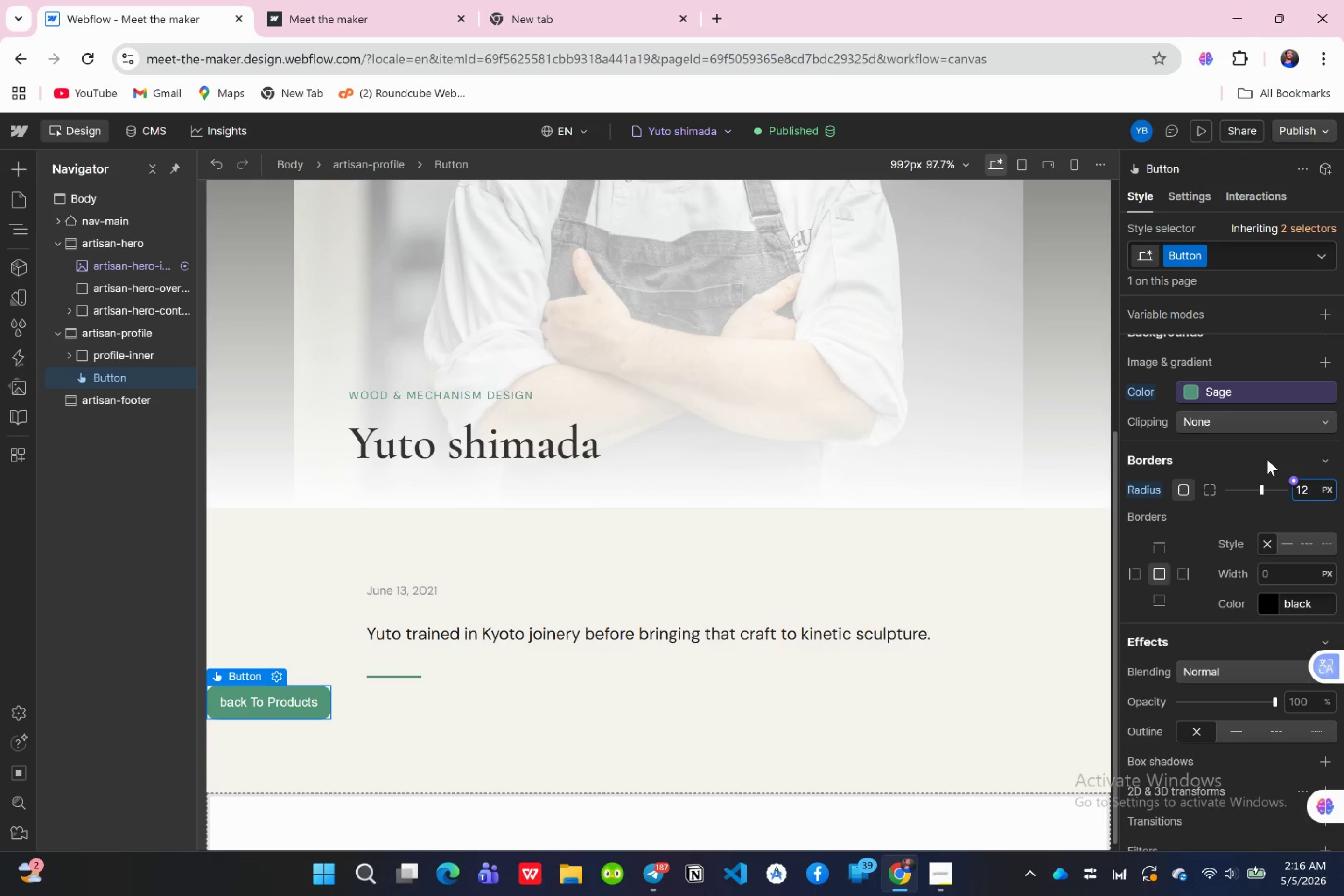 
wait(6.63)
 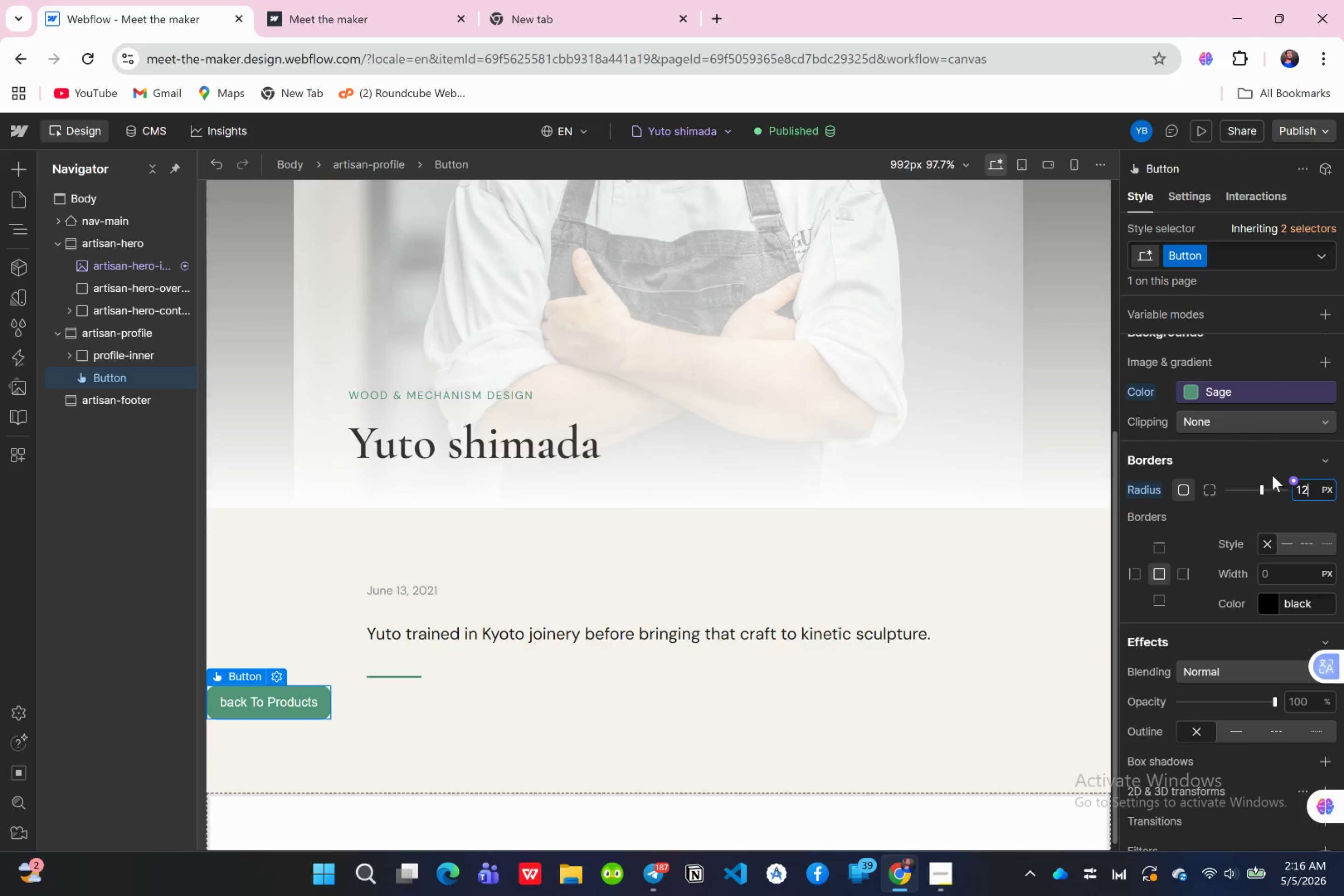 
left_click([1267, 459])
 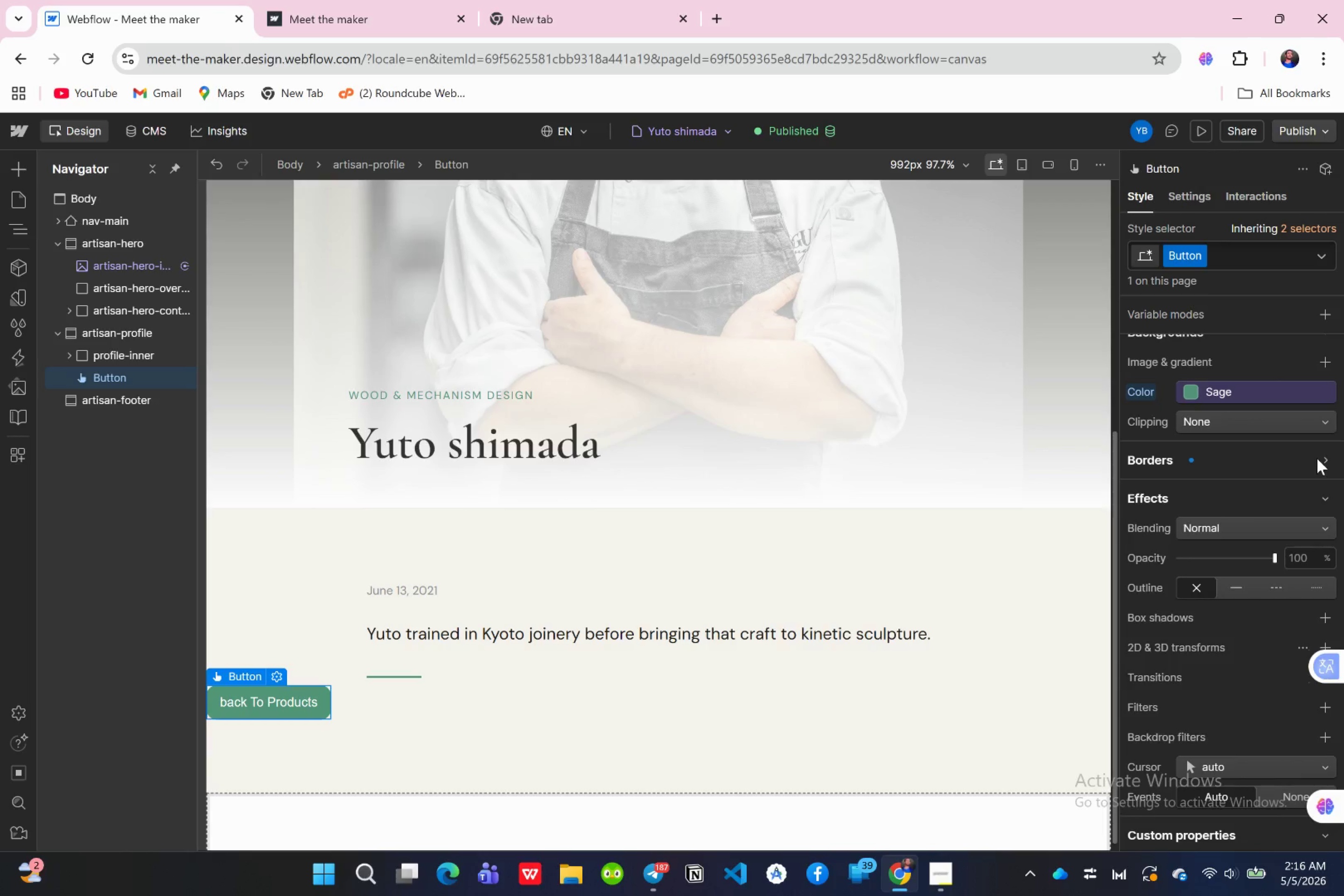 
left_click([1318, 458])
 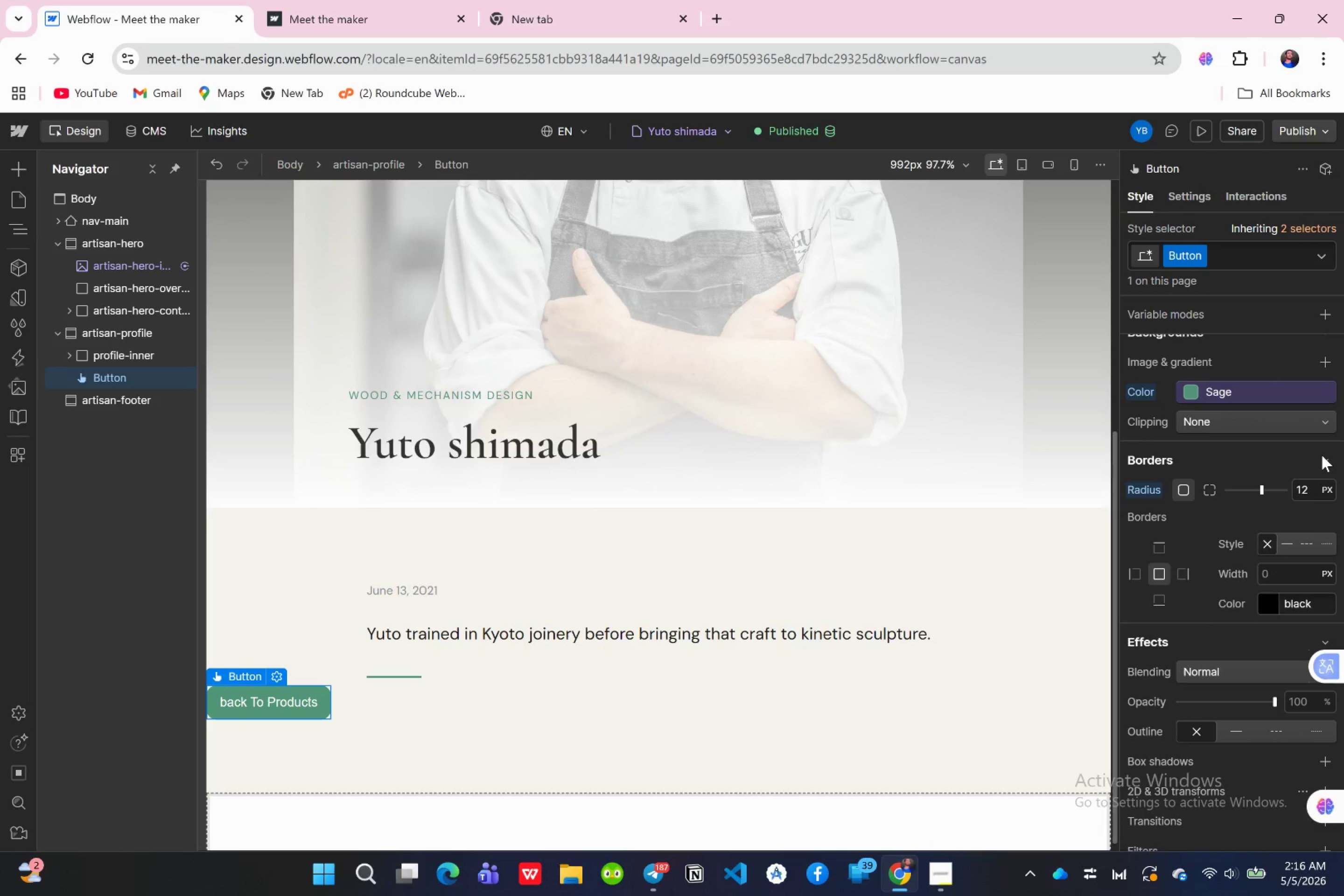 
wait(5.18)
 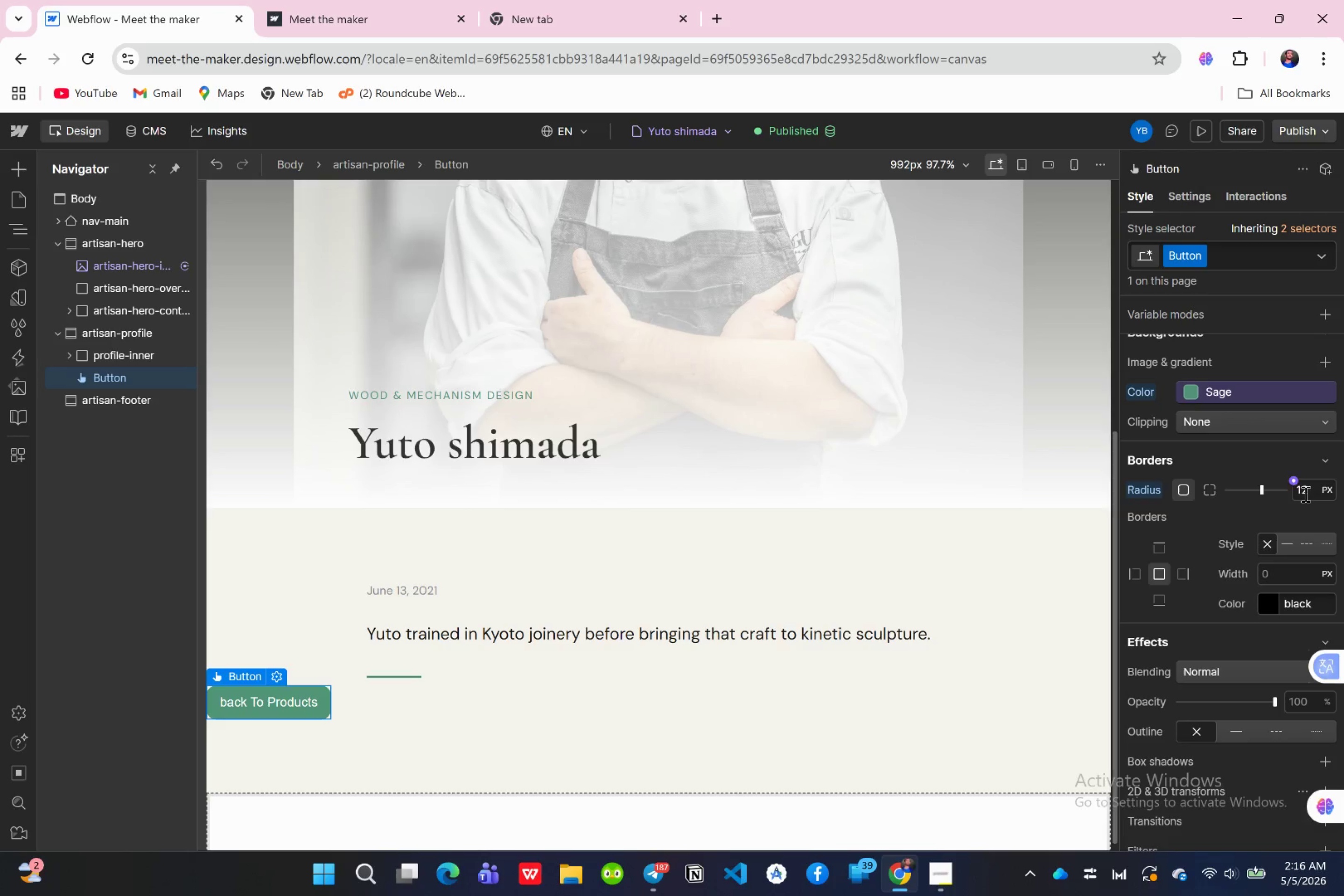 
left_click([1289, 535])
 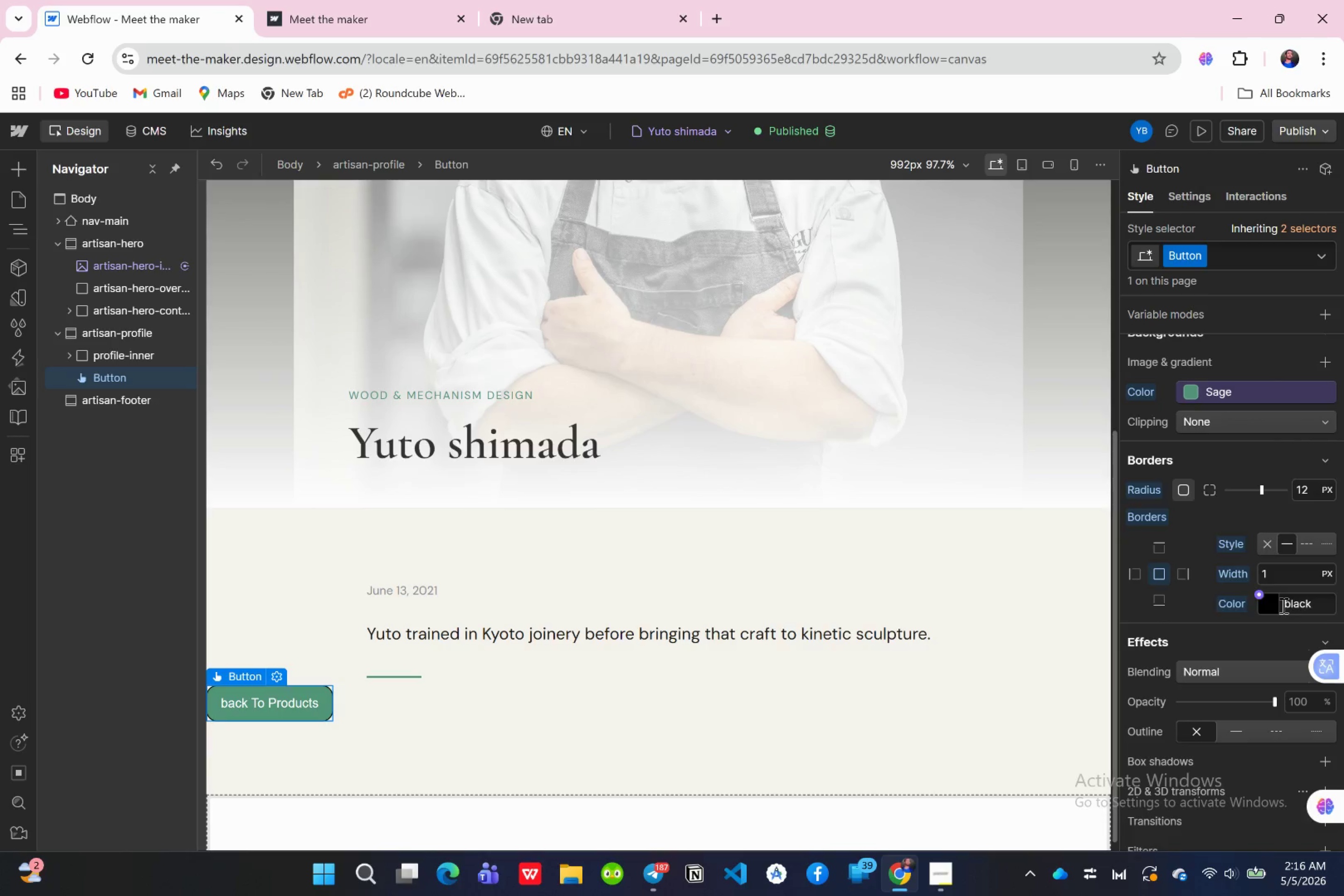 
left_click([1273, 608])
 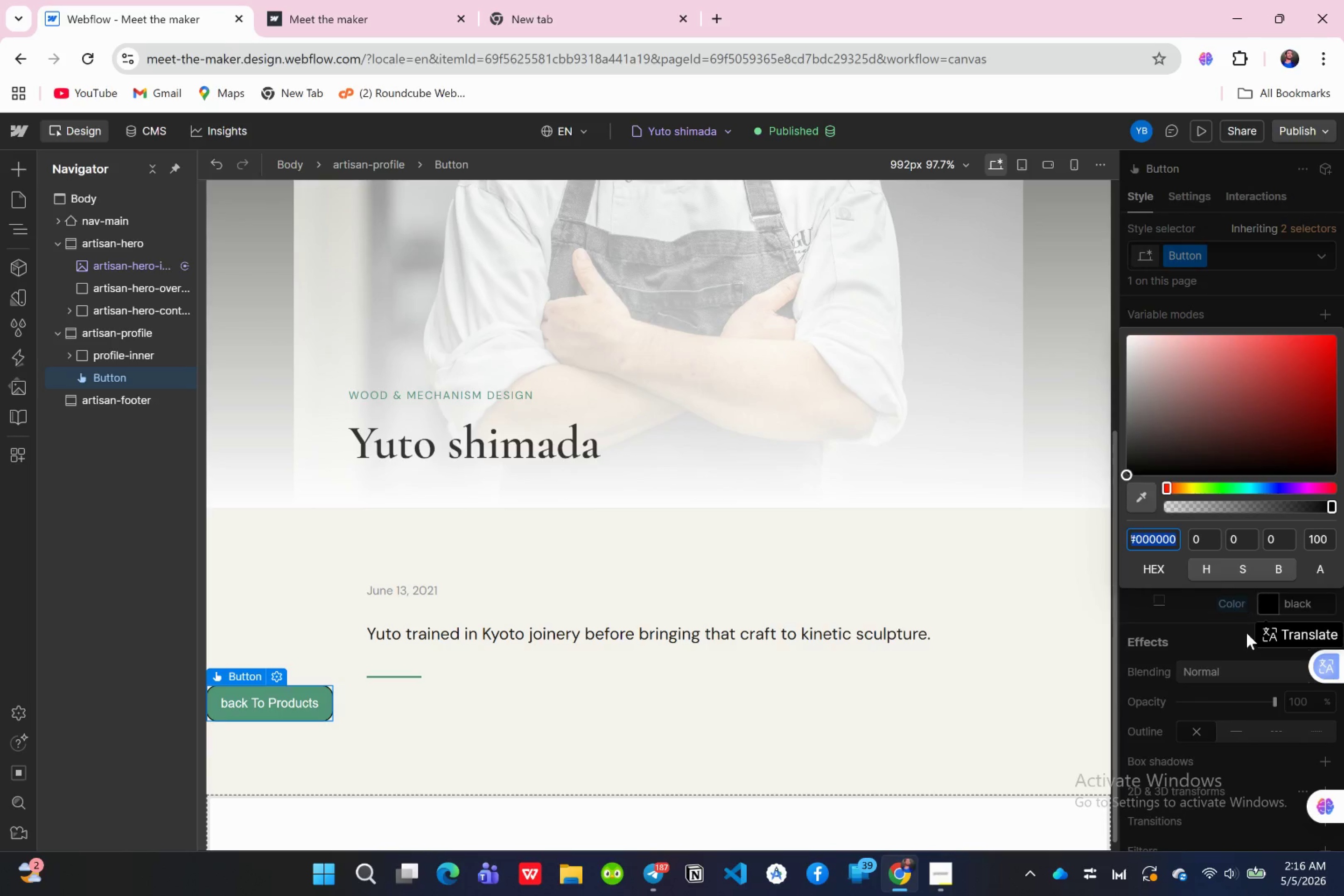 
left_click([1181, 628])
 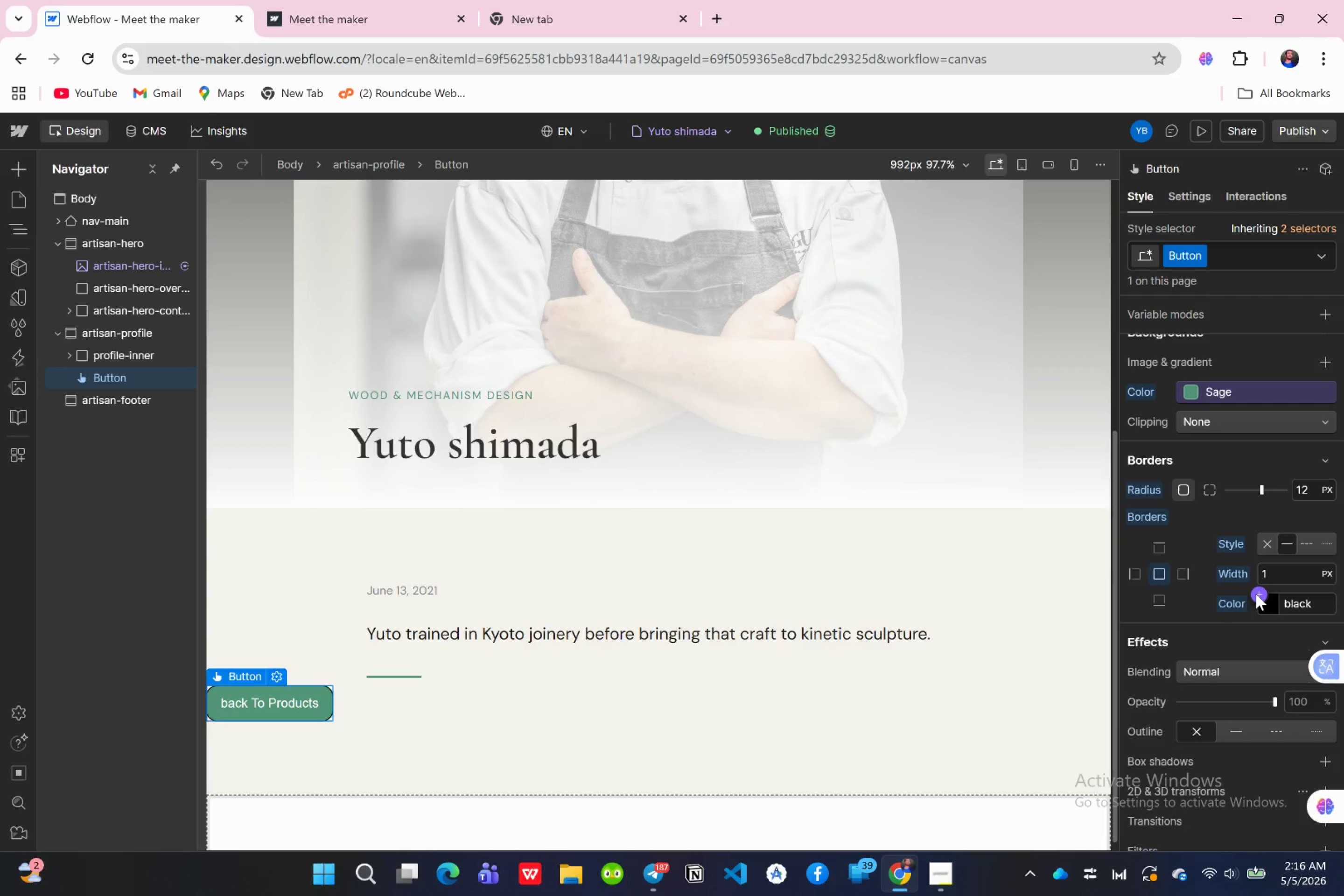 
left_click([1256, 594])
 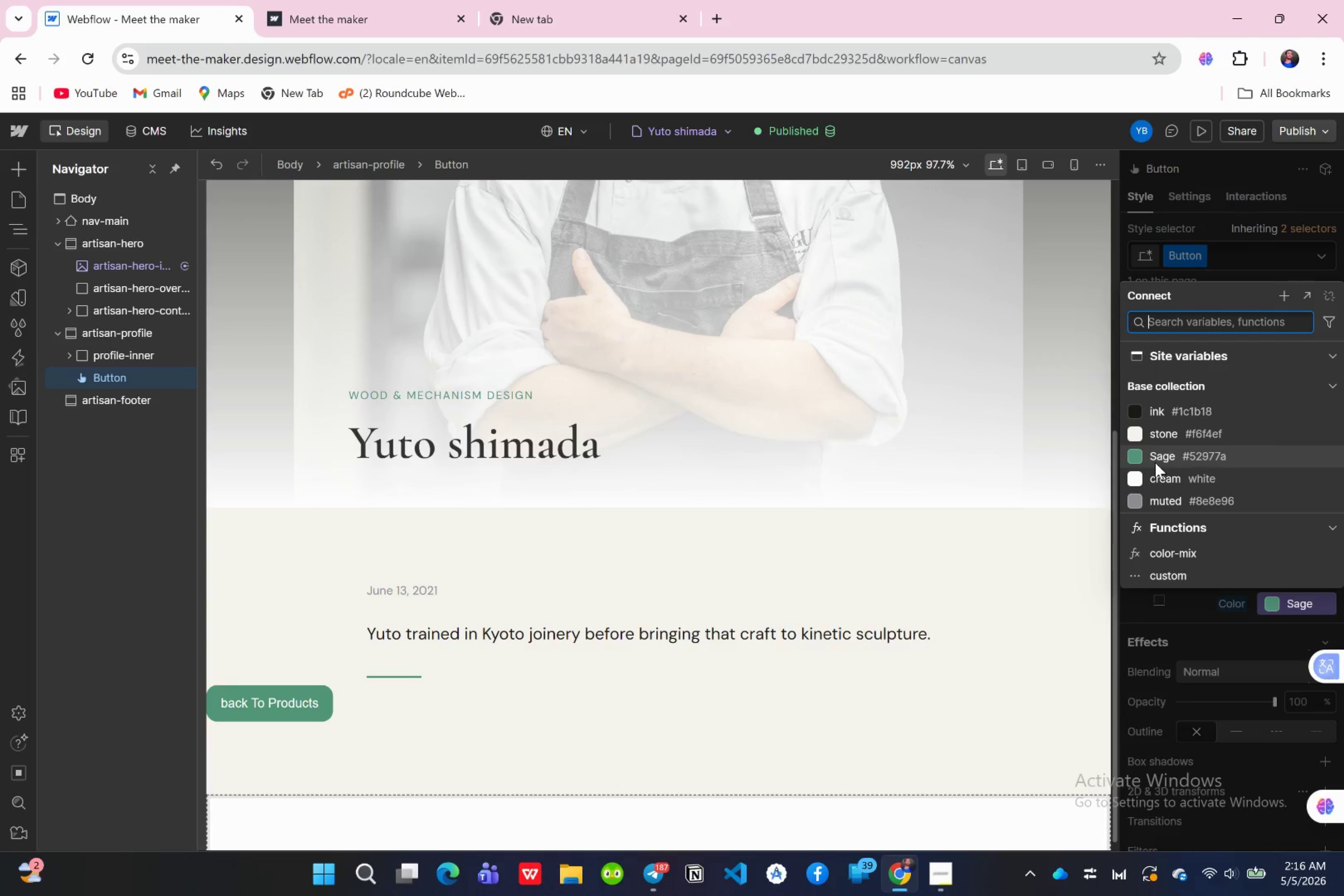 
left_click([1154, 461])
 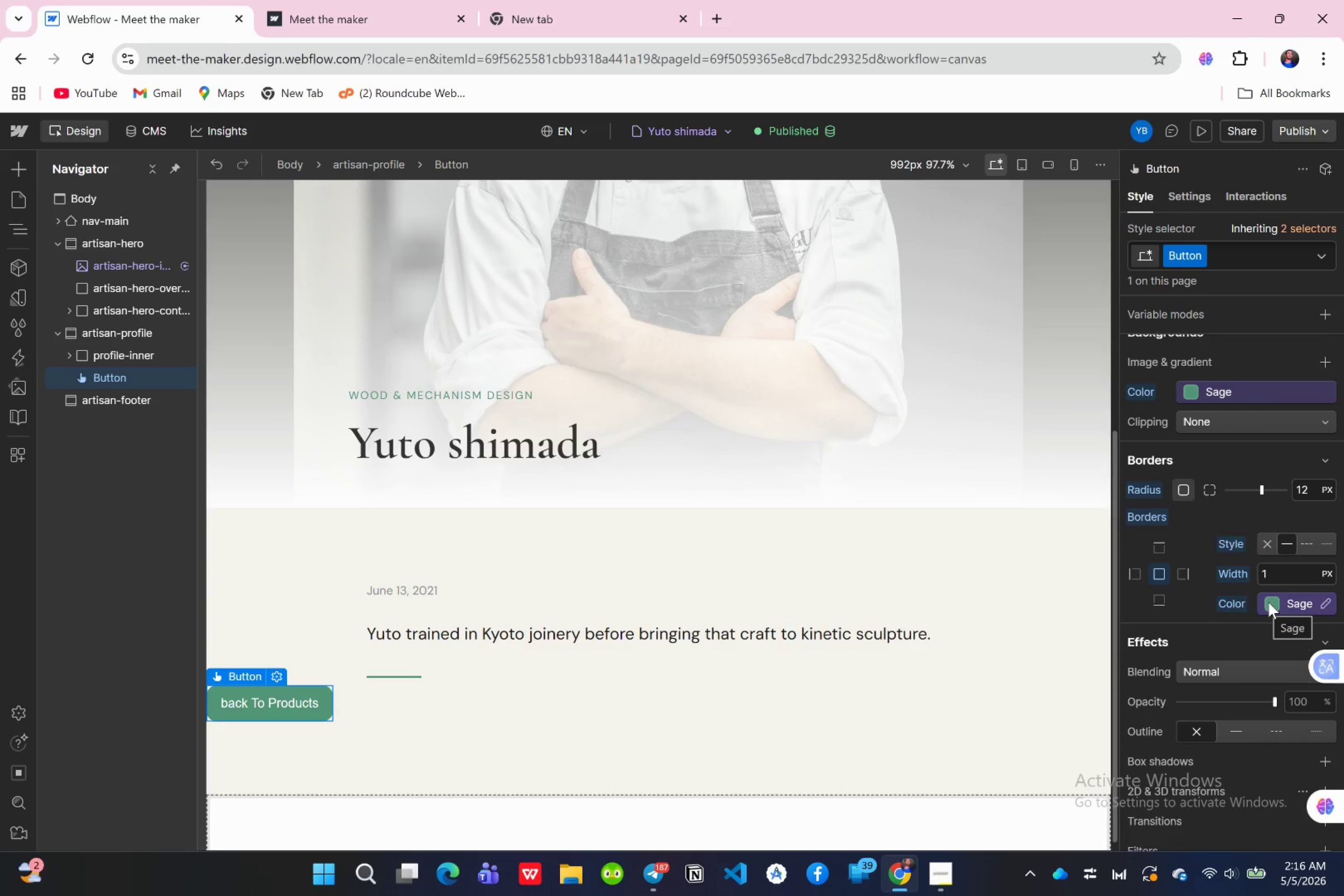 
left_click([1268, 602])
 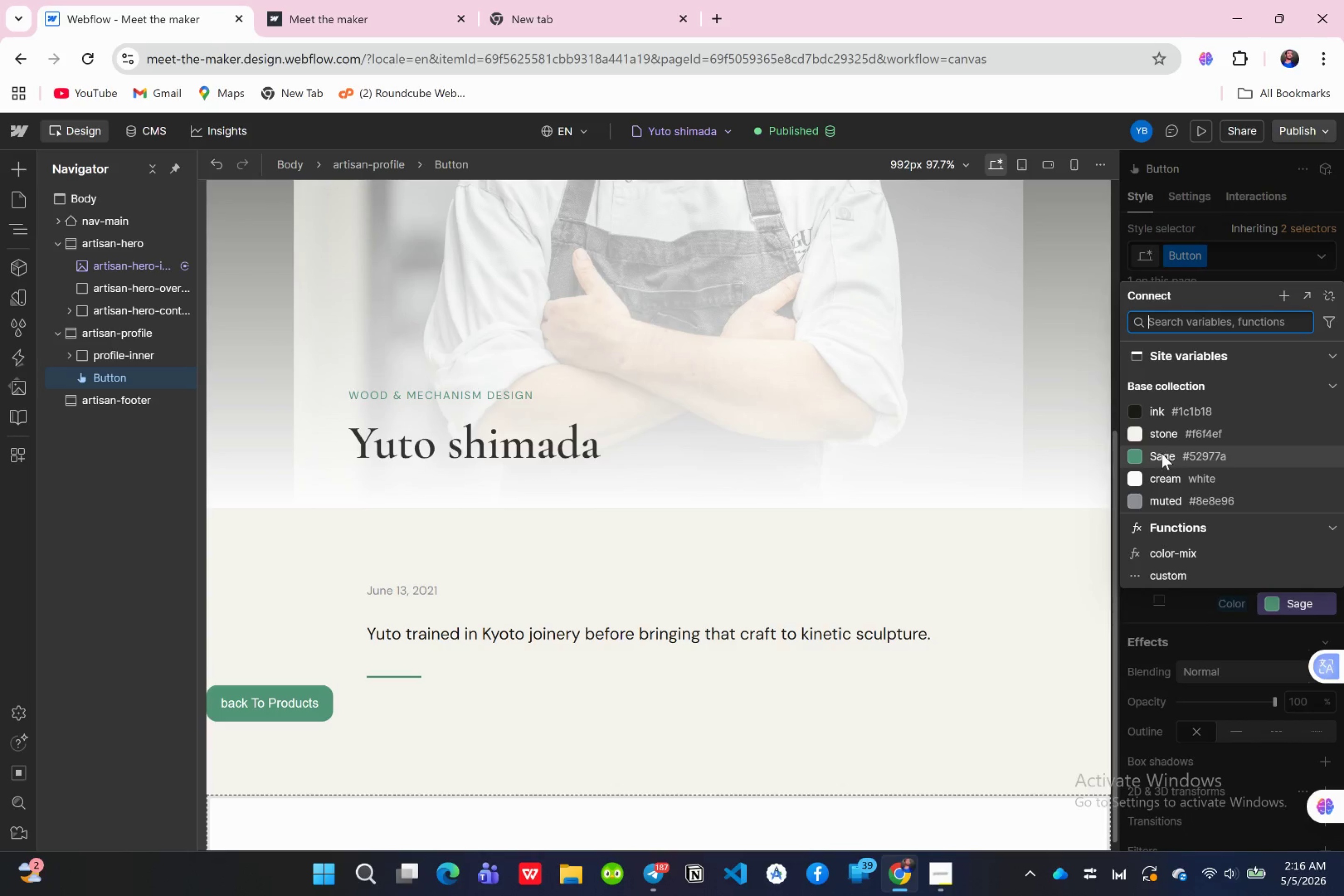 
left_click([1148, 453])
 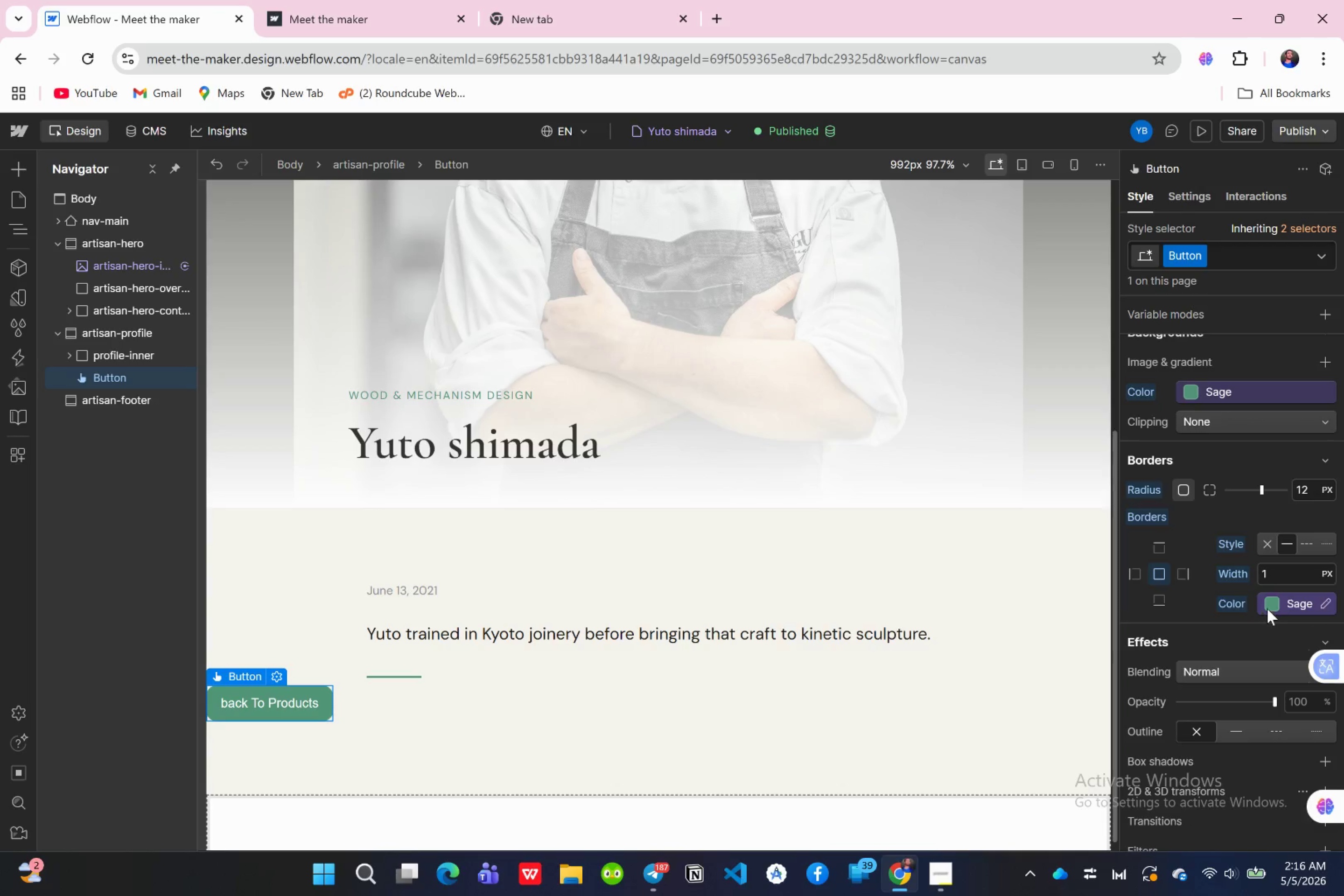 
left_click([1319, 602])
 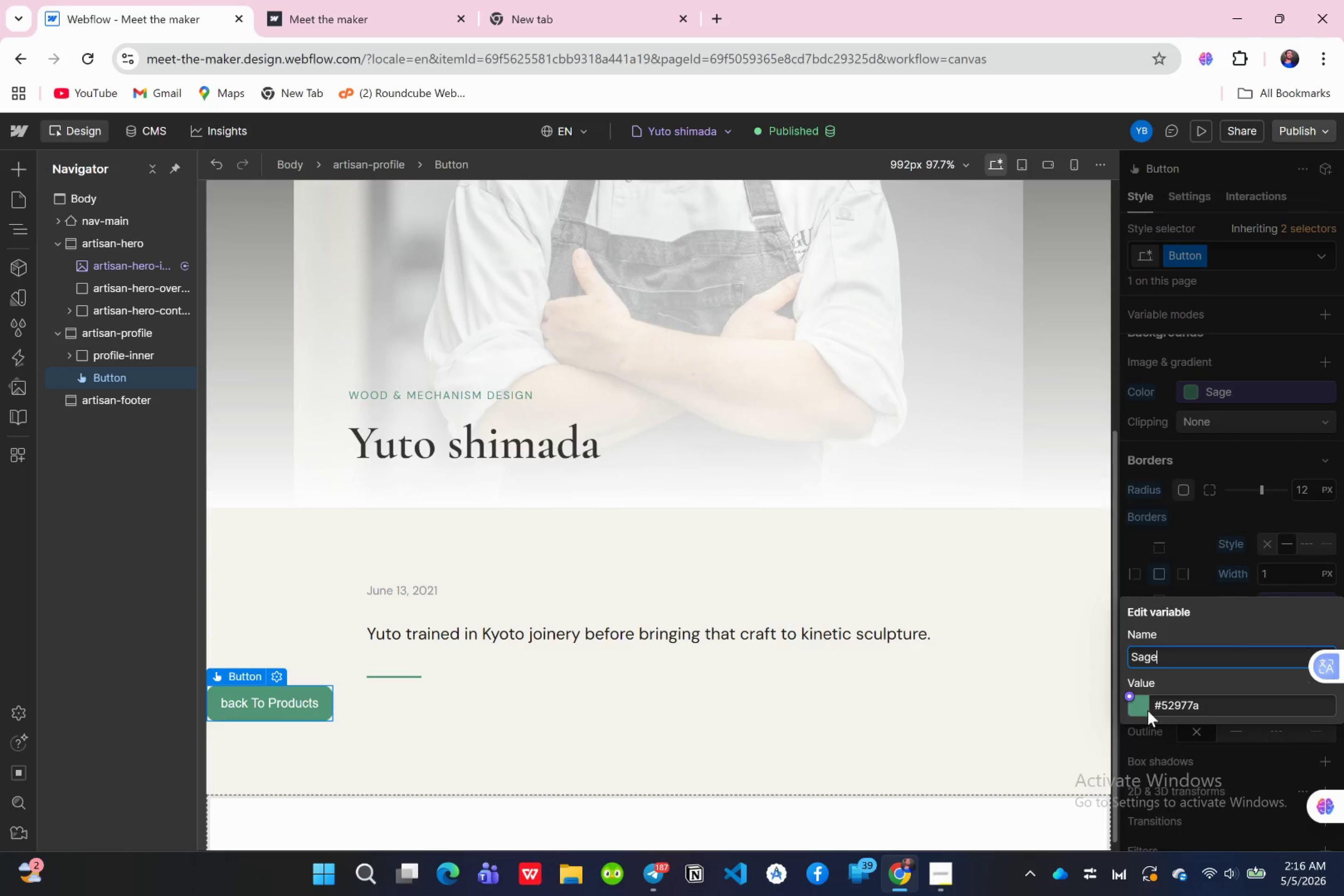 
left_click([1141, 711])
 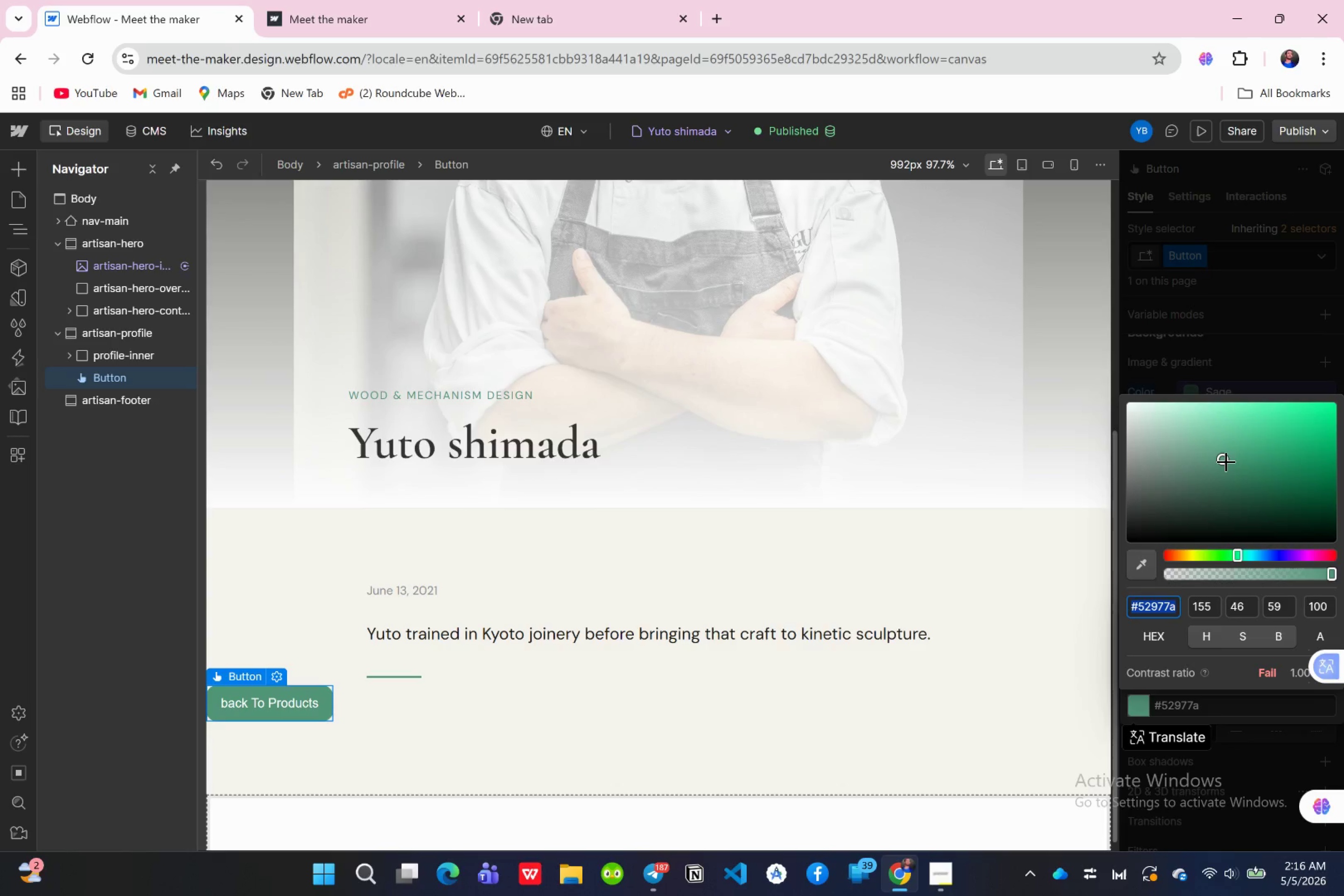 
left_click_drag(start_coordinate=[1226, 461], to_coordinate=[1216, 468])
 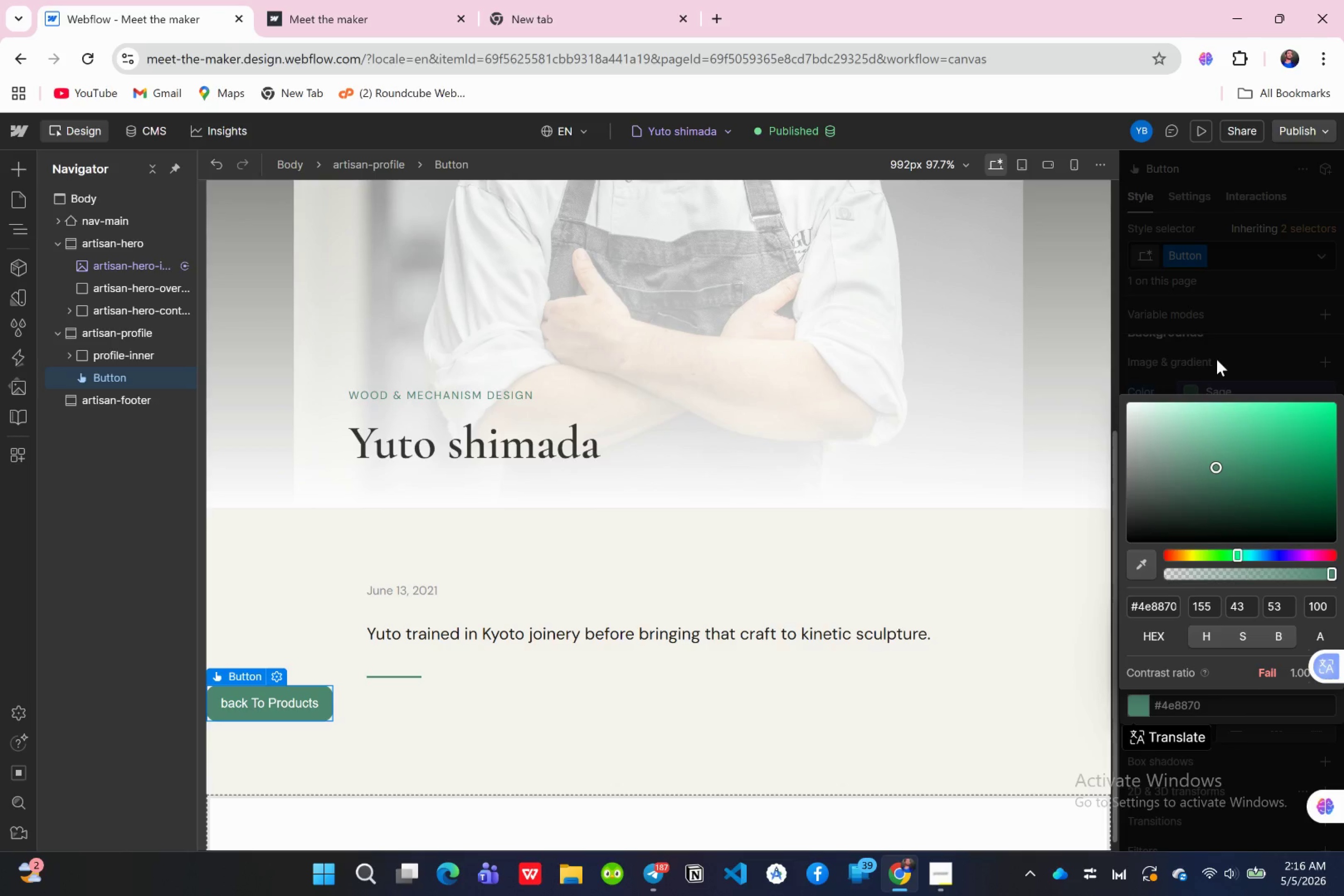 
left_click([1217, 359])
 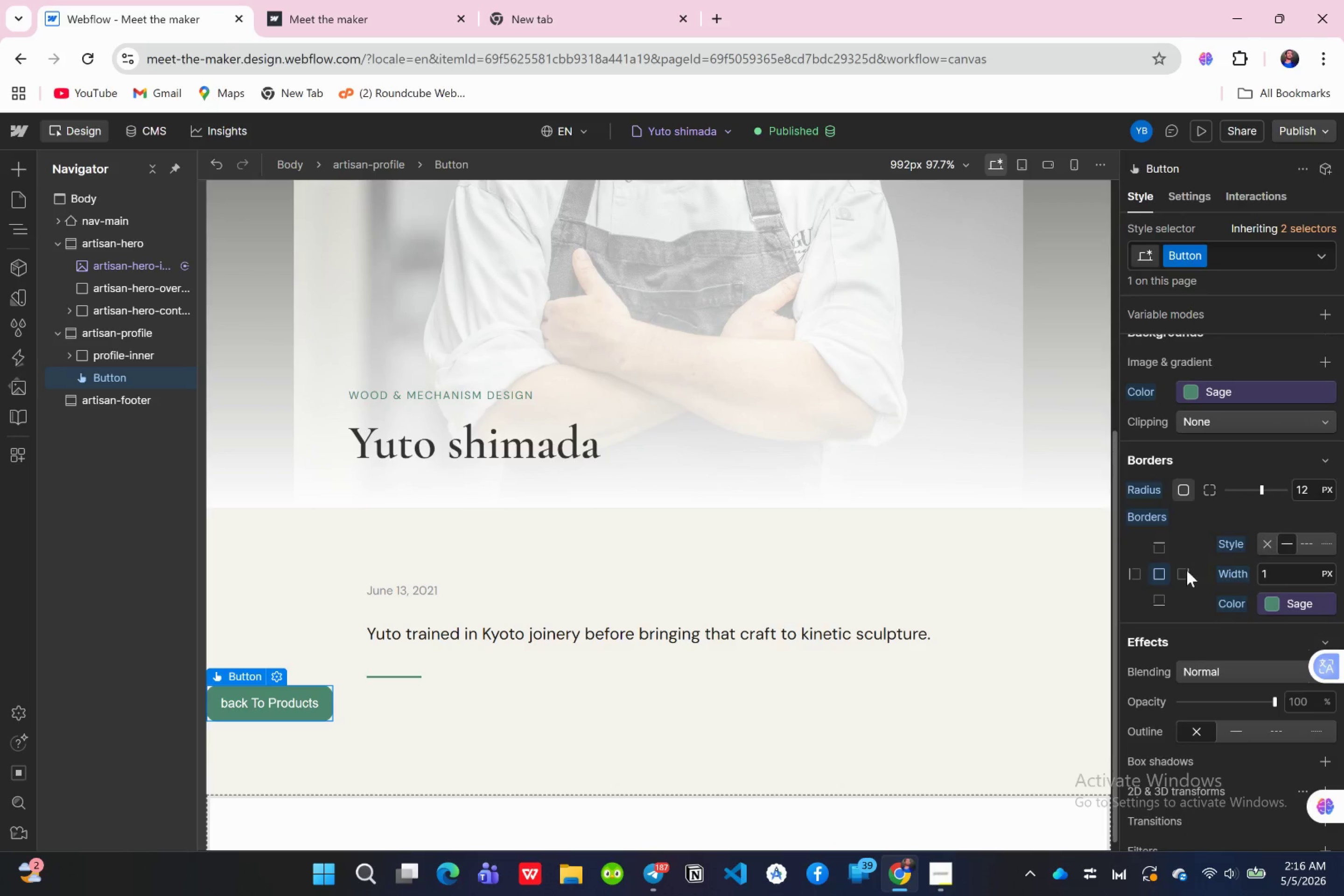 
wait(9.71)
 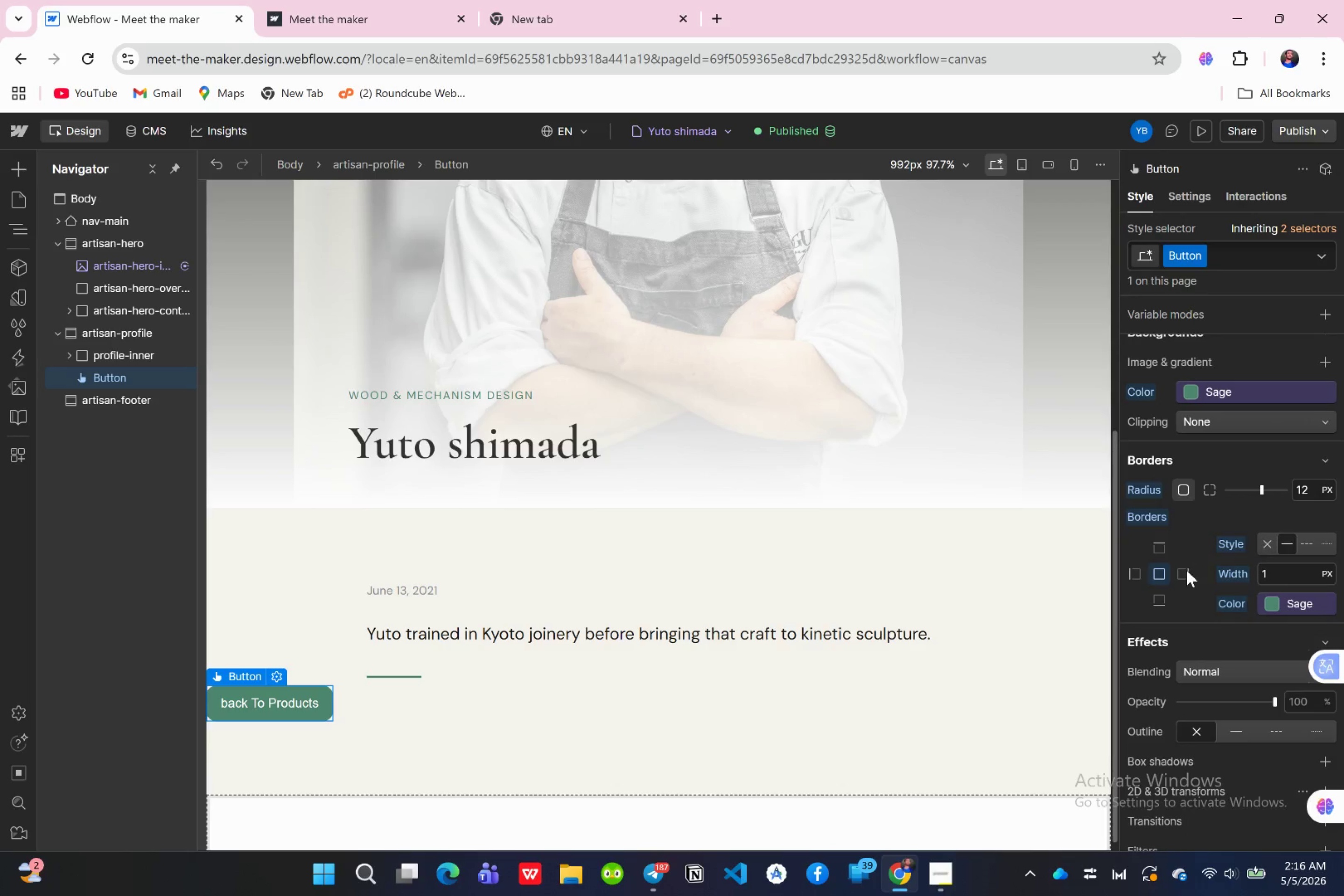 
scroll: coordinate [1260, 638], scroll_direction: up, amount: 11.0
 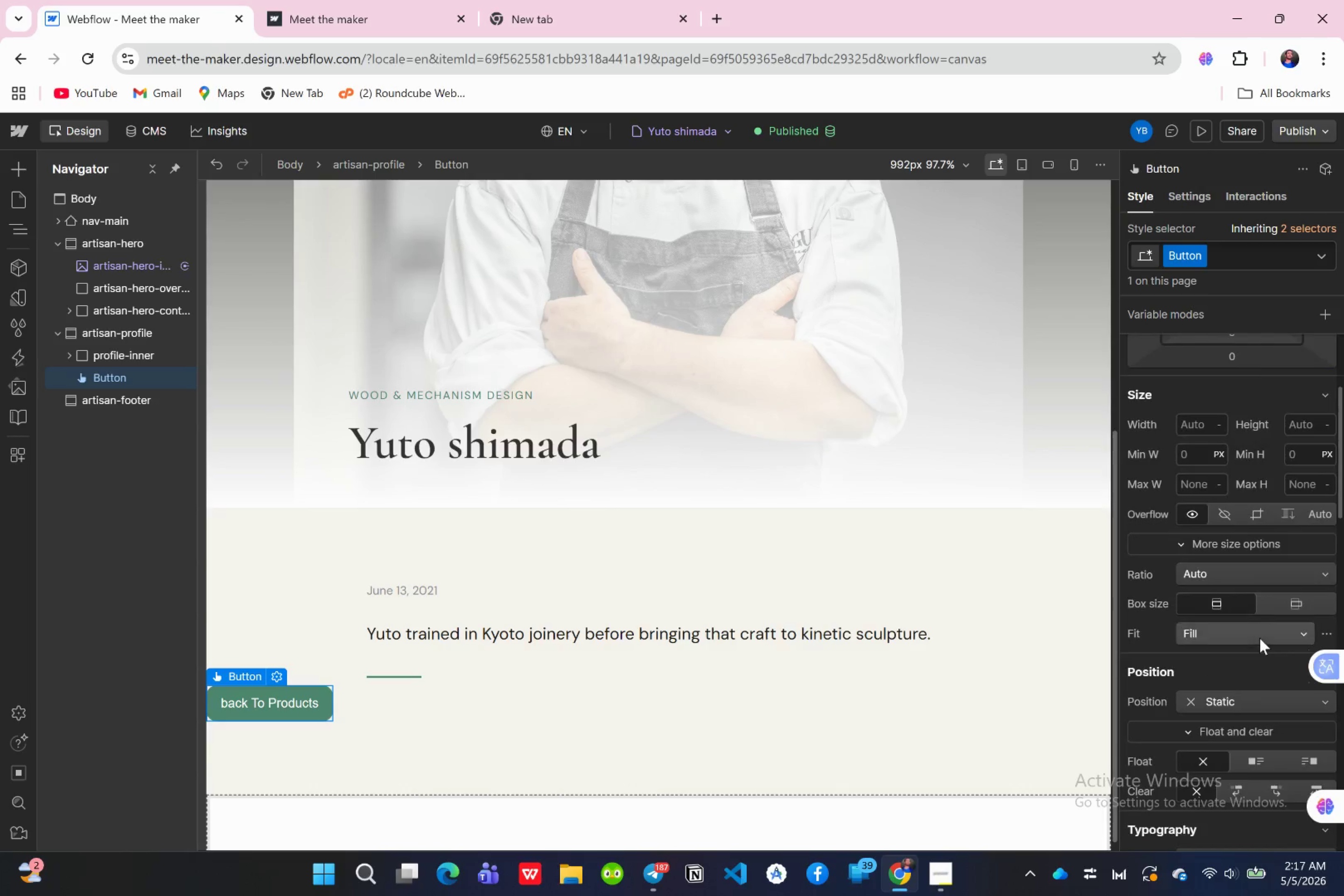 
scroll: coordinate [1260, 638], scroll_direction: down, amount: 2.0
 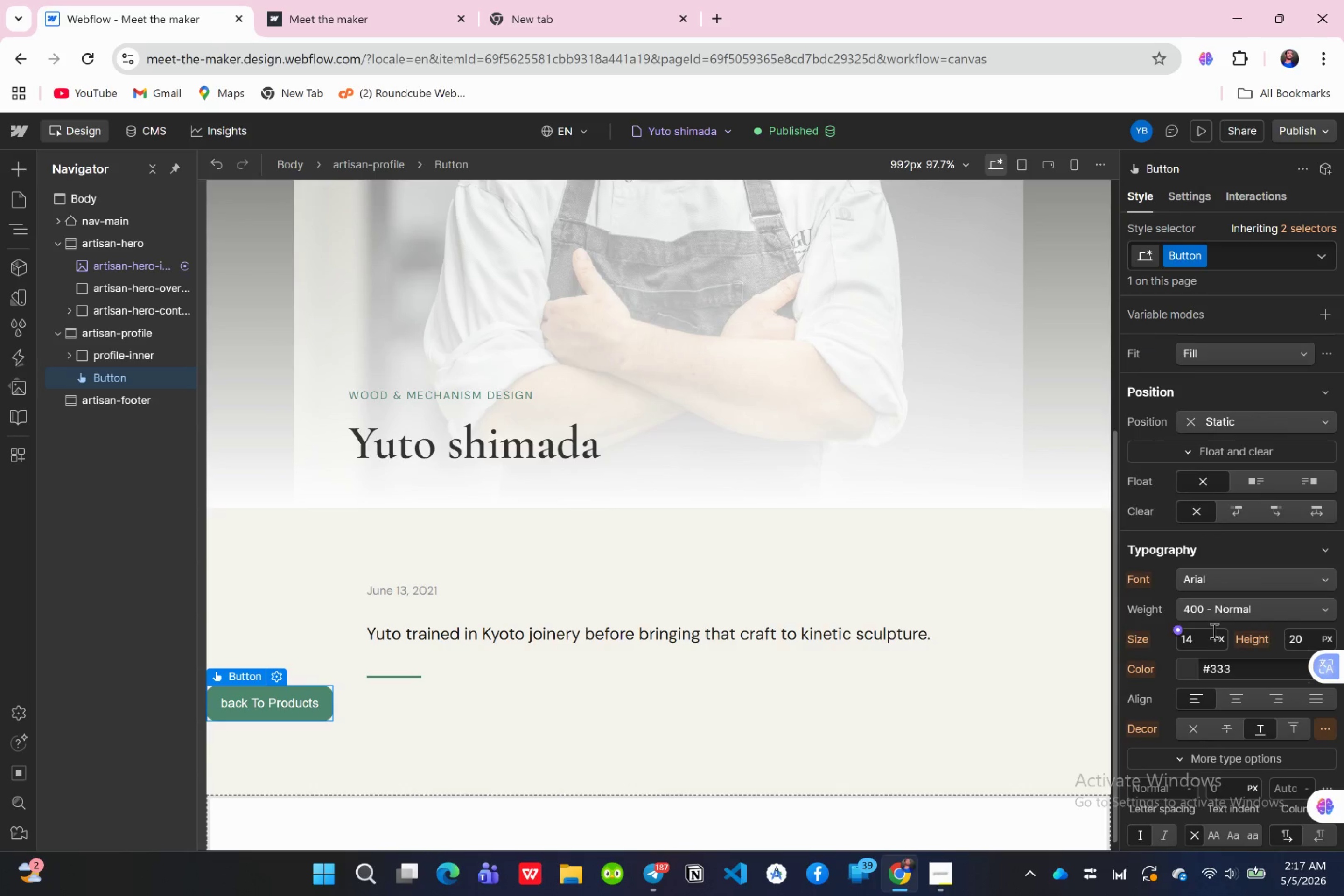 
scroll: coordinate [1223, 612], scroll_direction: up, amount: 9.0
 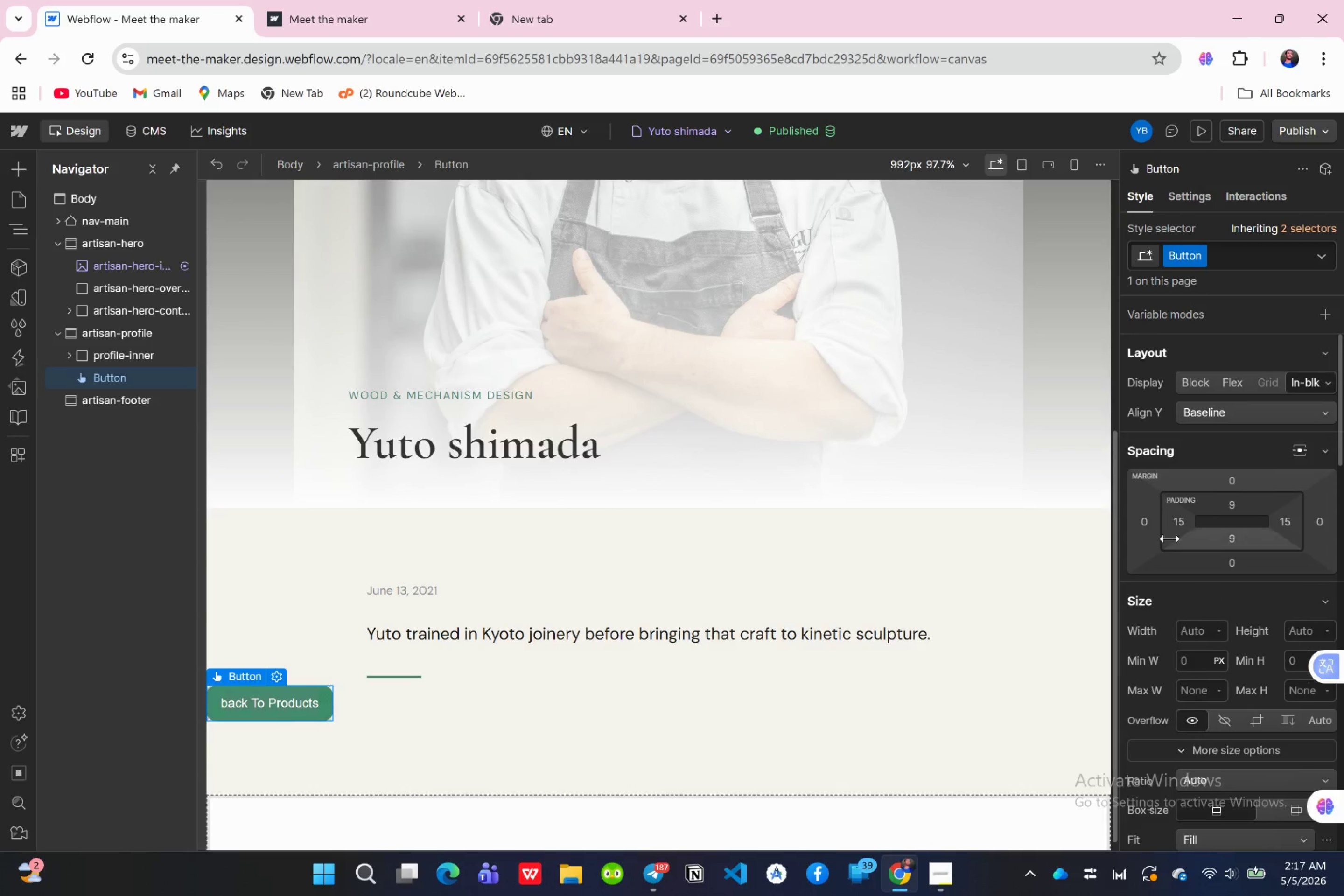 
mouse_move([1158, 532])
 